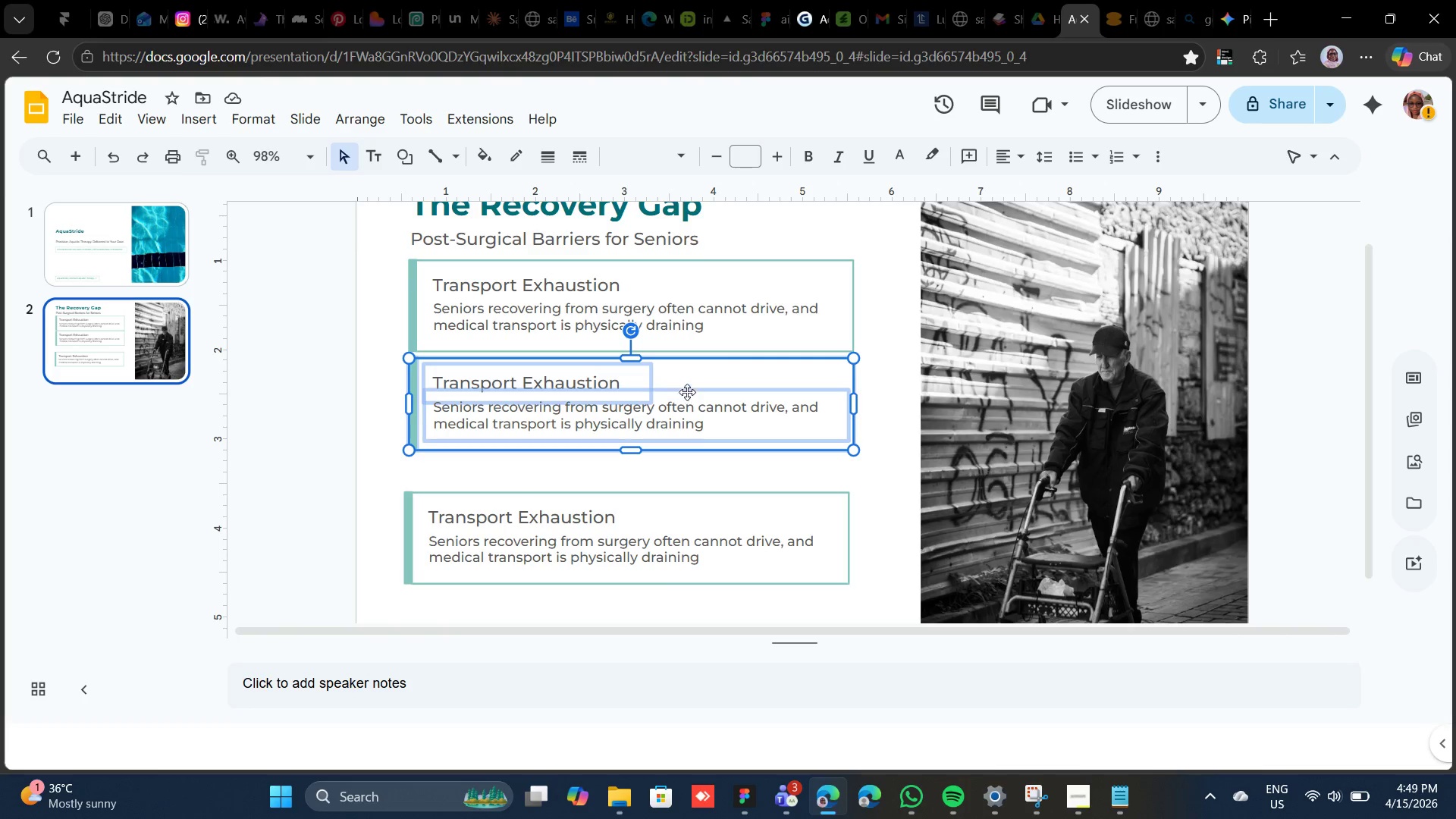 
left_click_drag(start_coordinate=[685, 390], to_coordinate=[681, 413])
 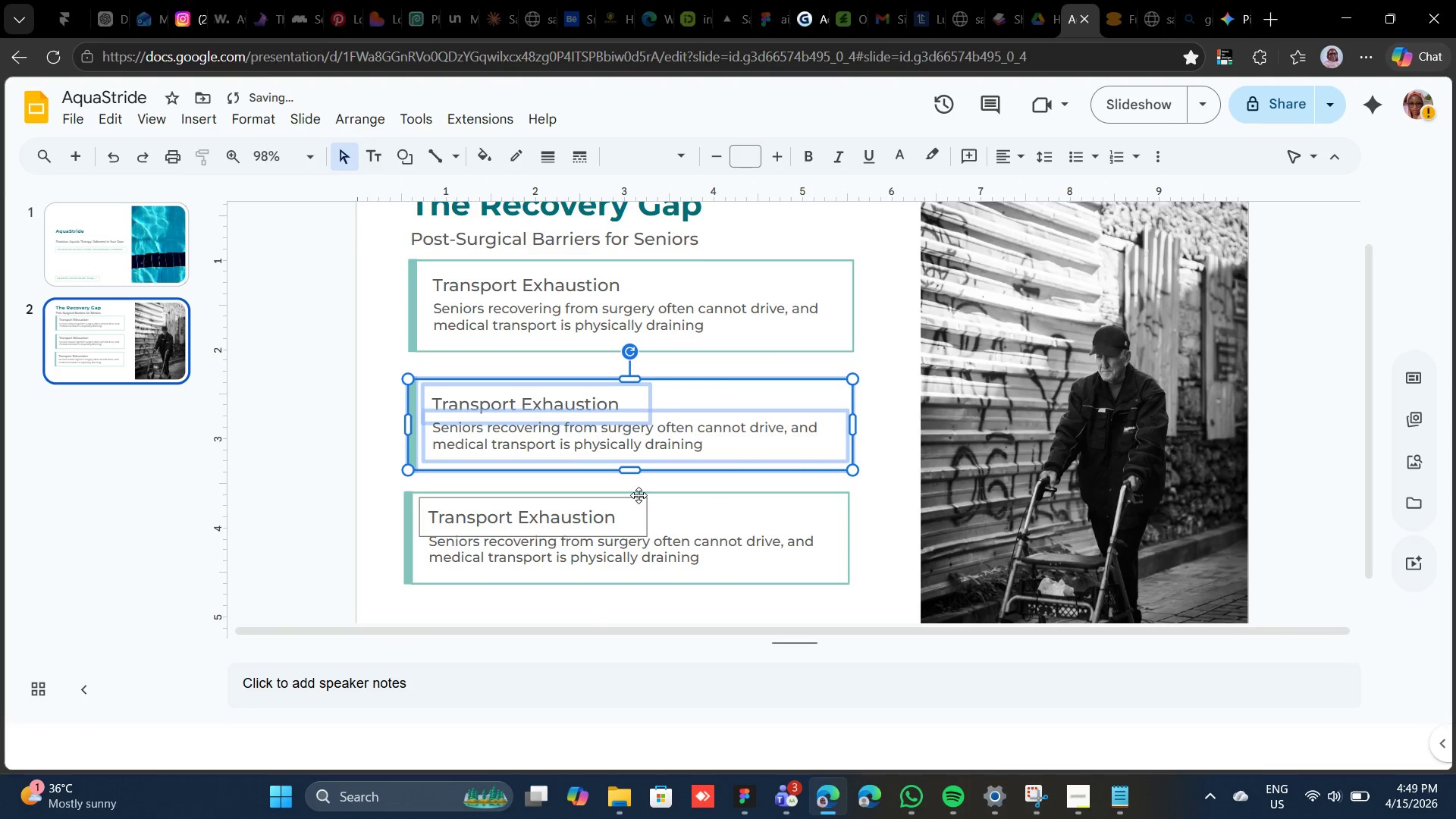 
left_click([639, 495])
 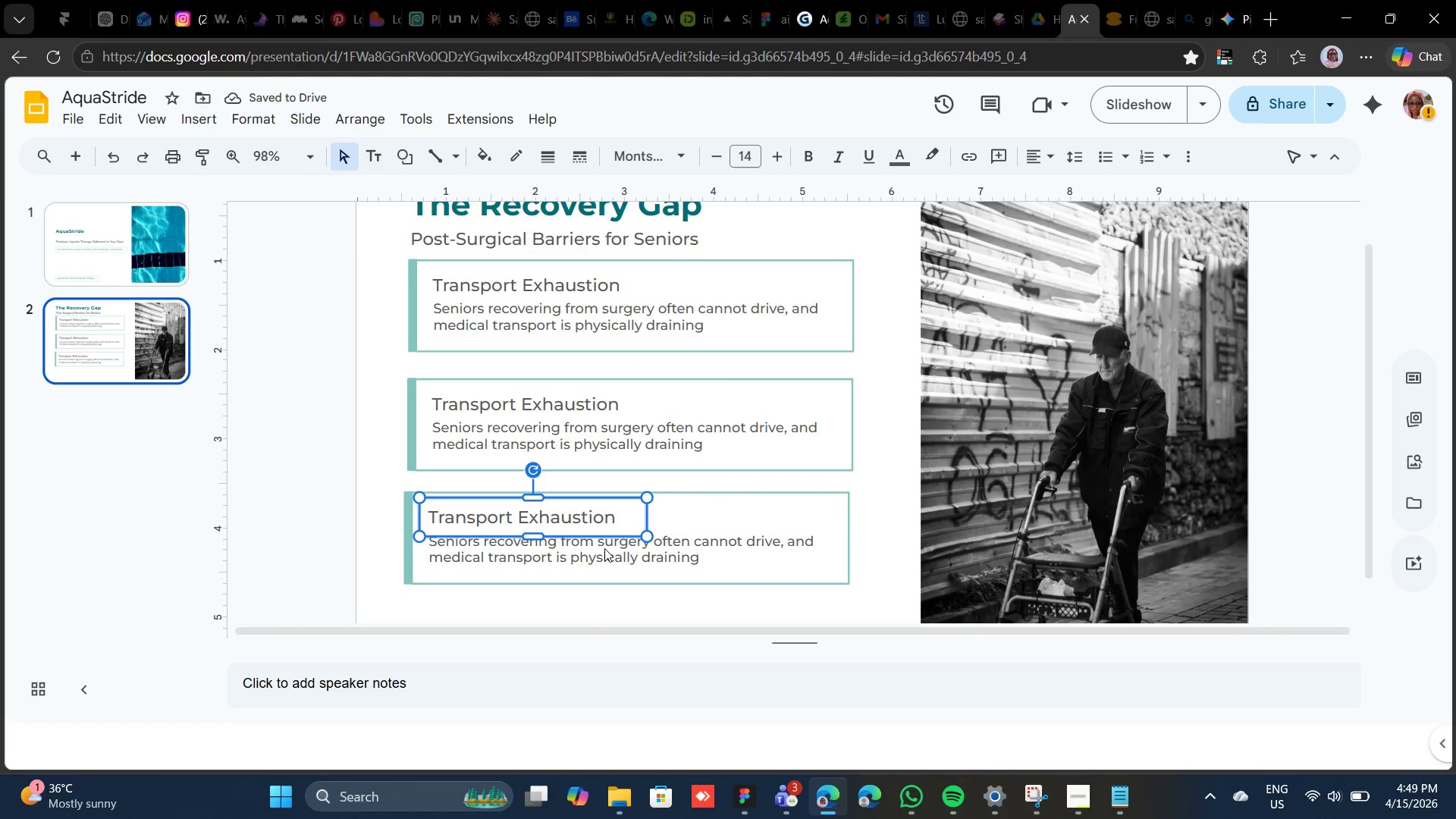 
hold_key(key=ShiftLeft, duration=4.69)
left_click([604, 552])
 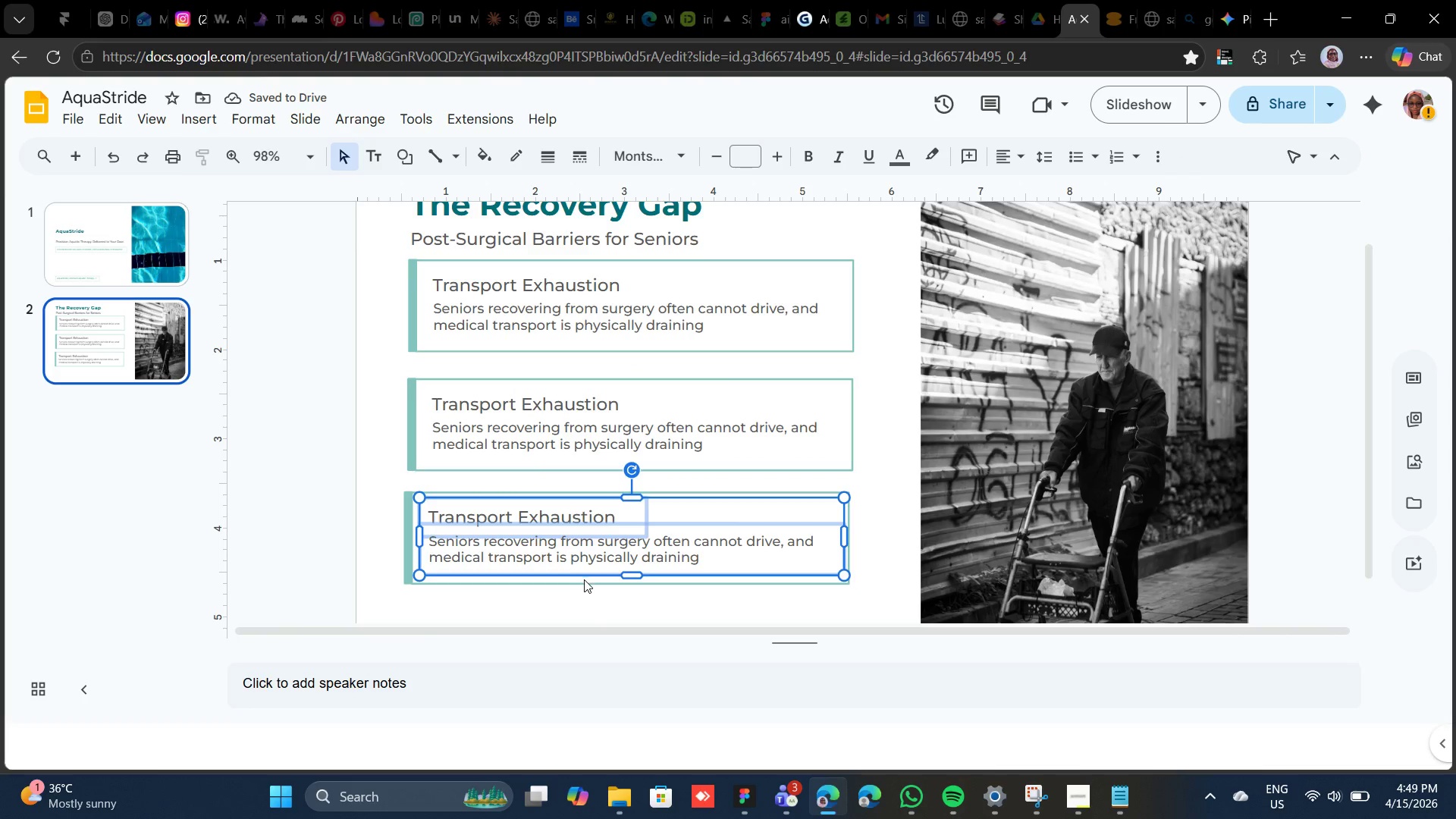 
left_click([584, 582])
 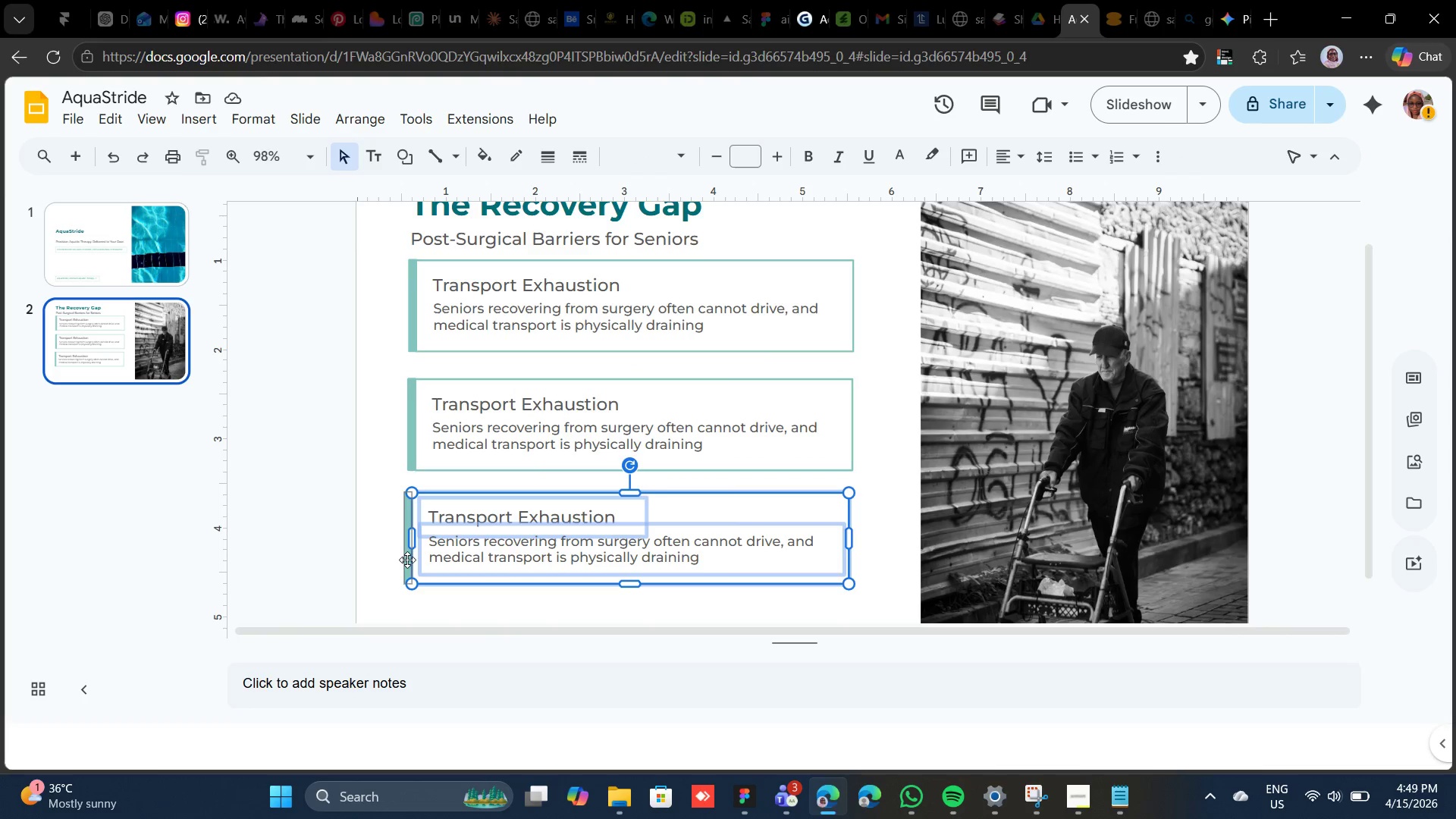 
left_click([406, 560])
 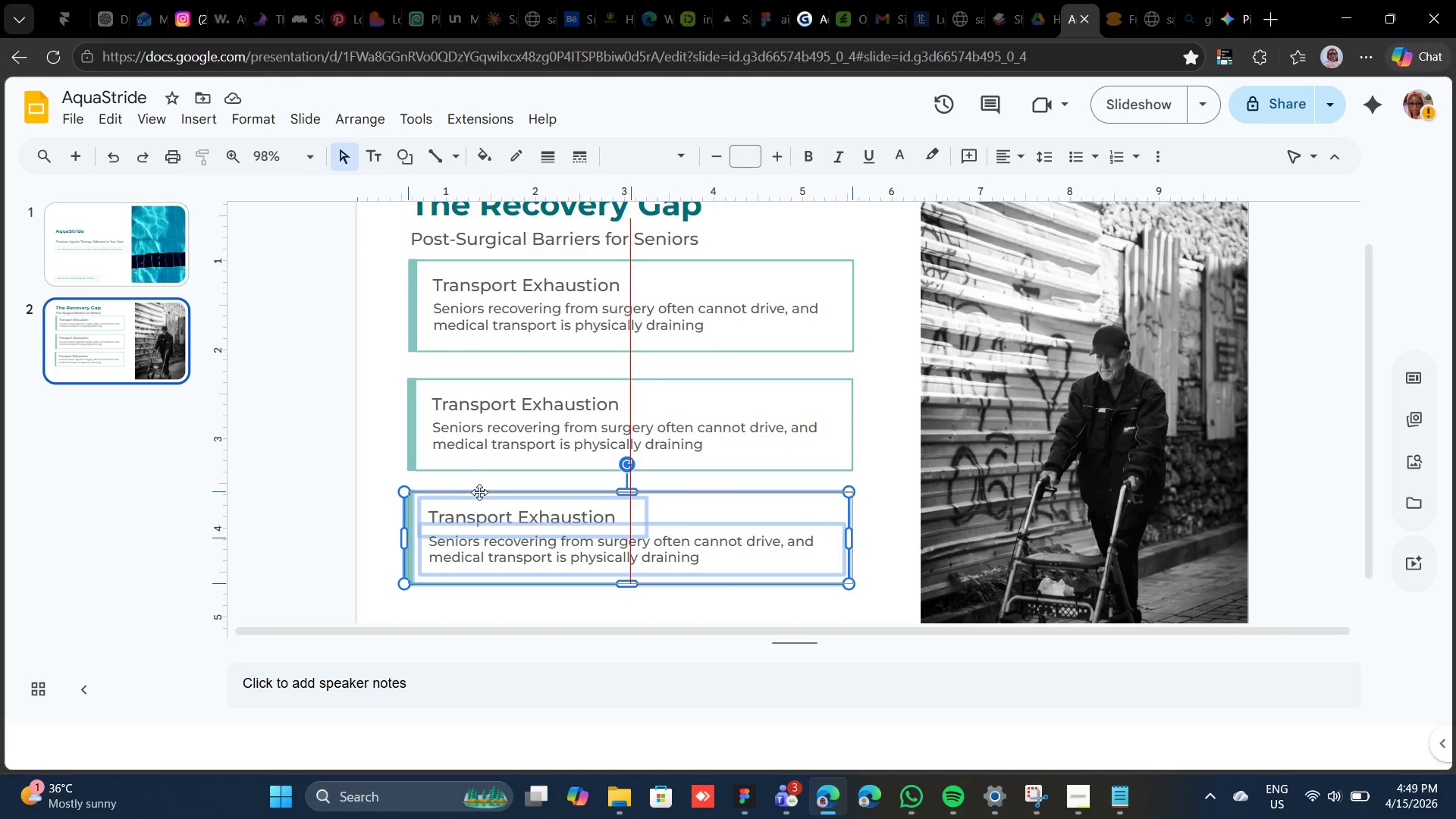 
wait(11.73)
 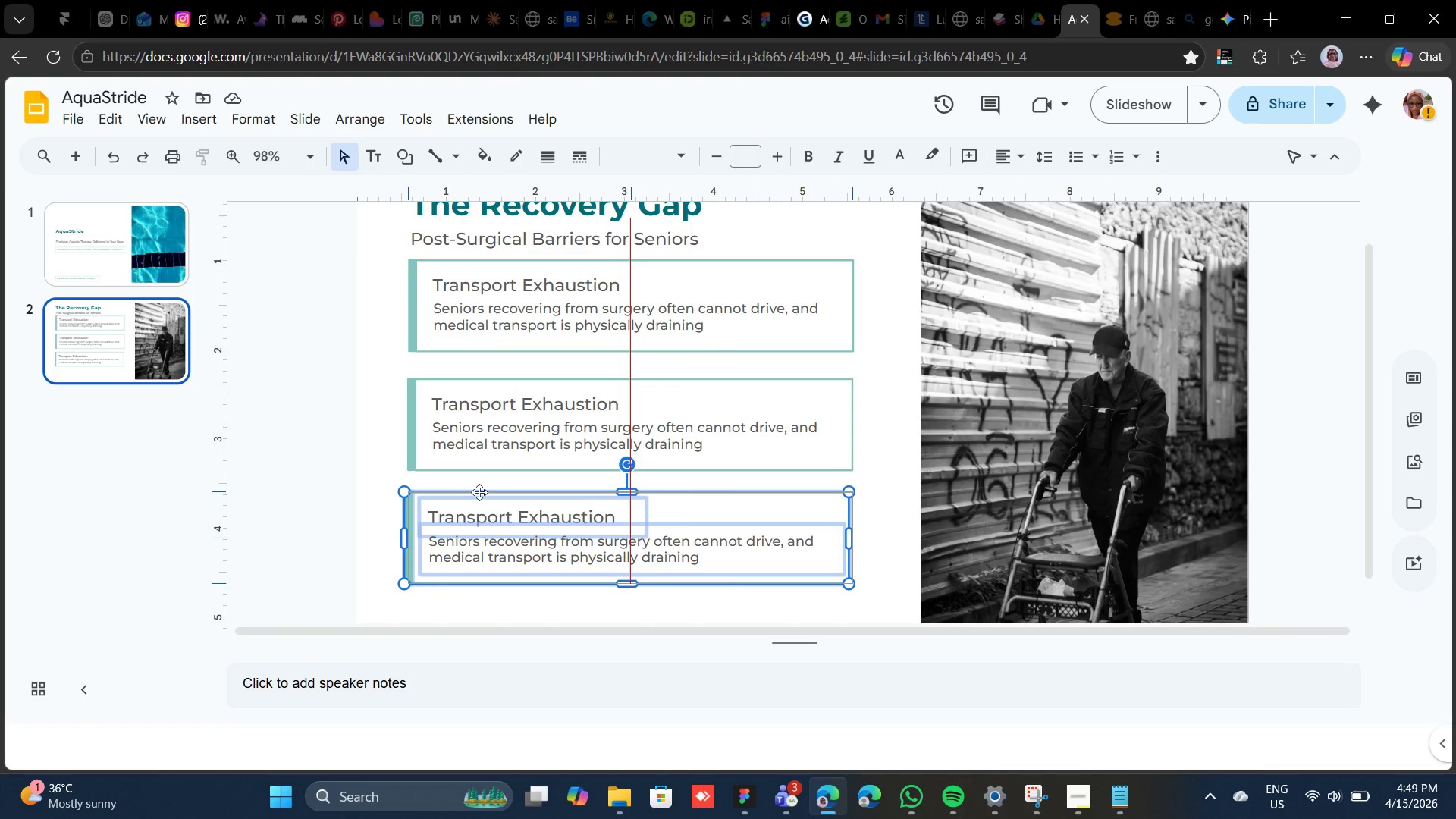 
left_click([1353, 811])
 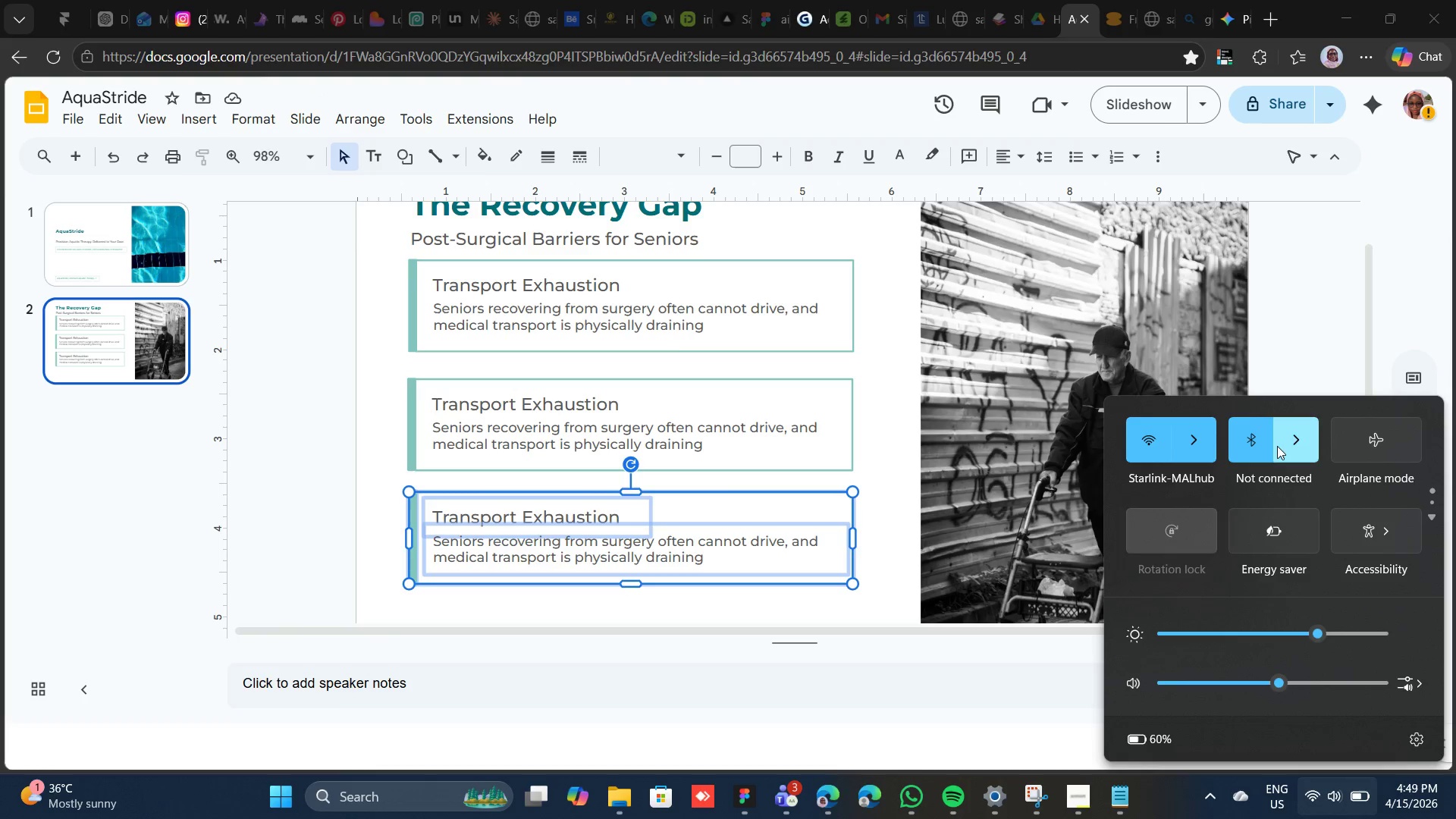 
left_click([1260, 445])
 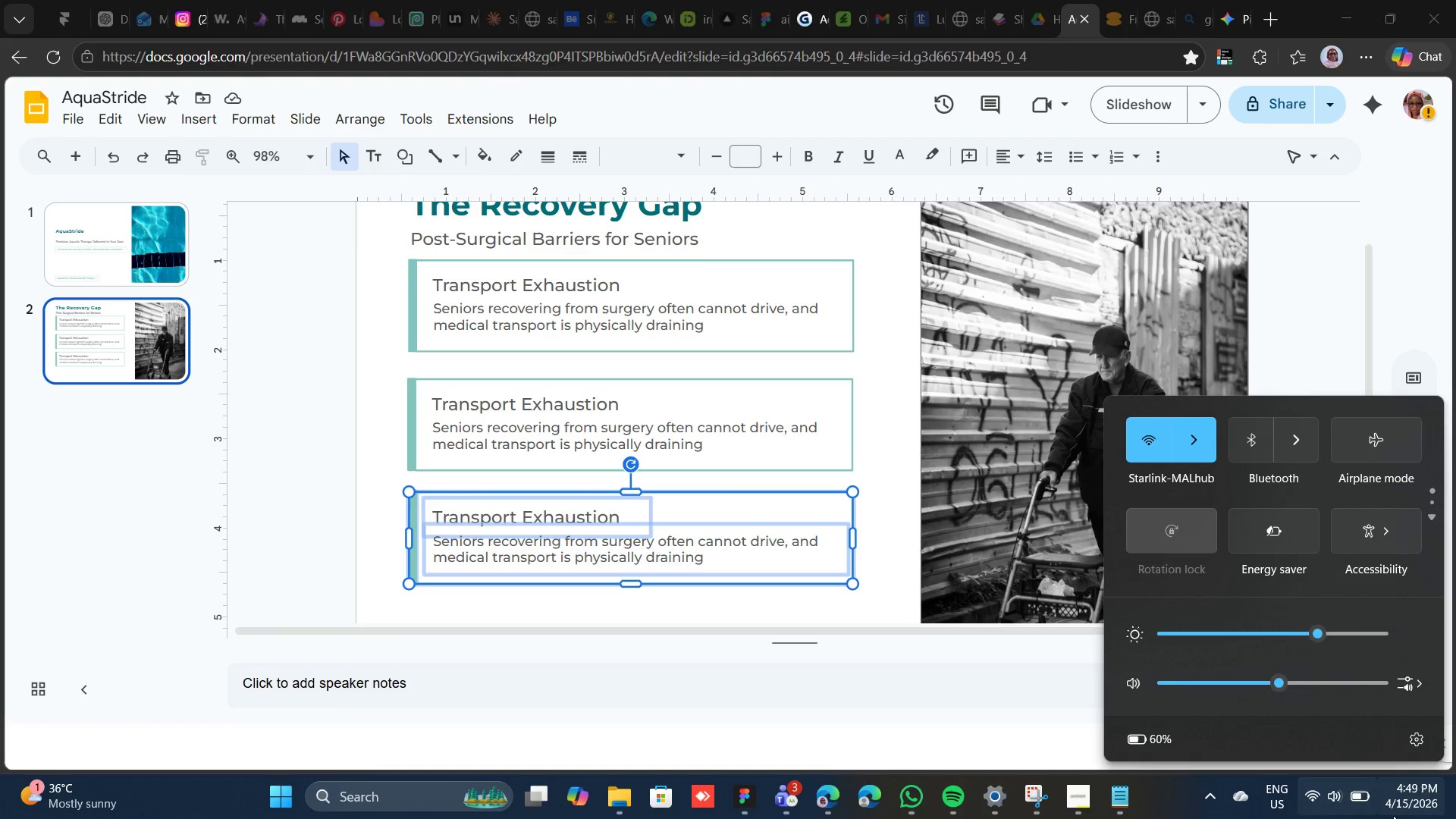 
left_click([1331, 789])
 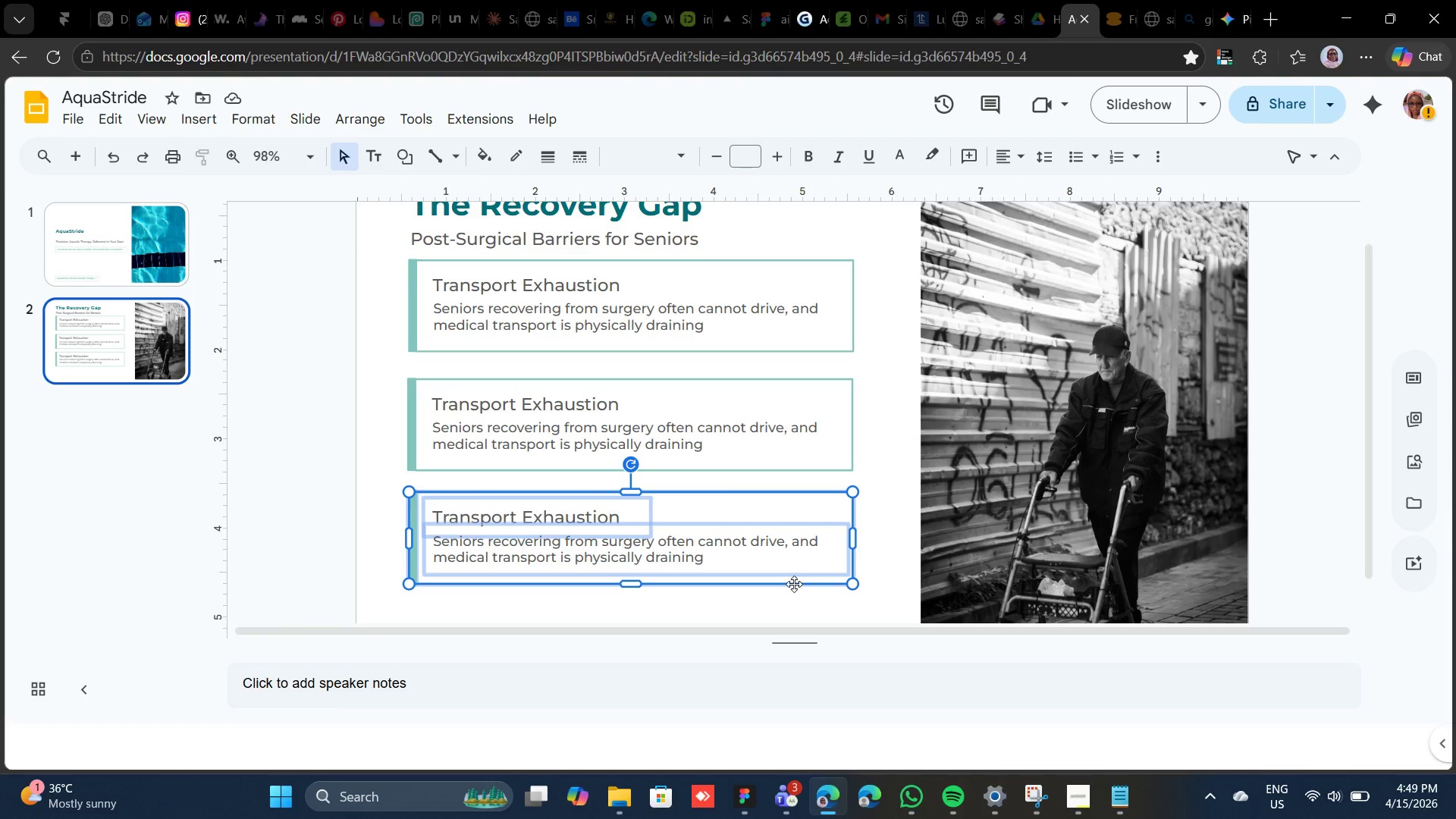 
wait(6.91)
 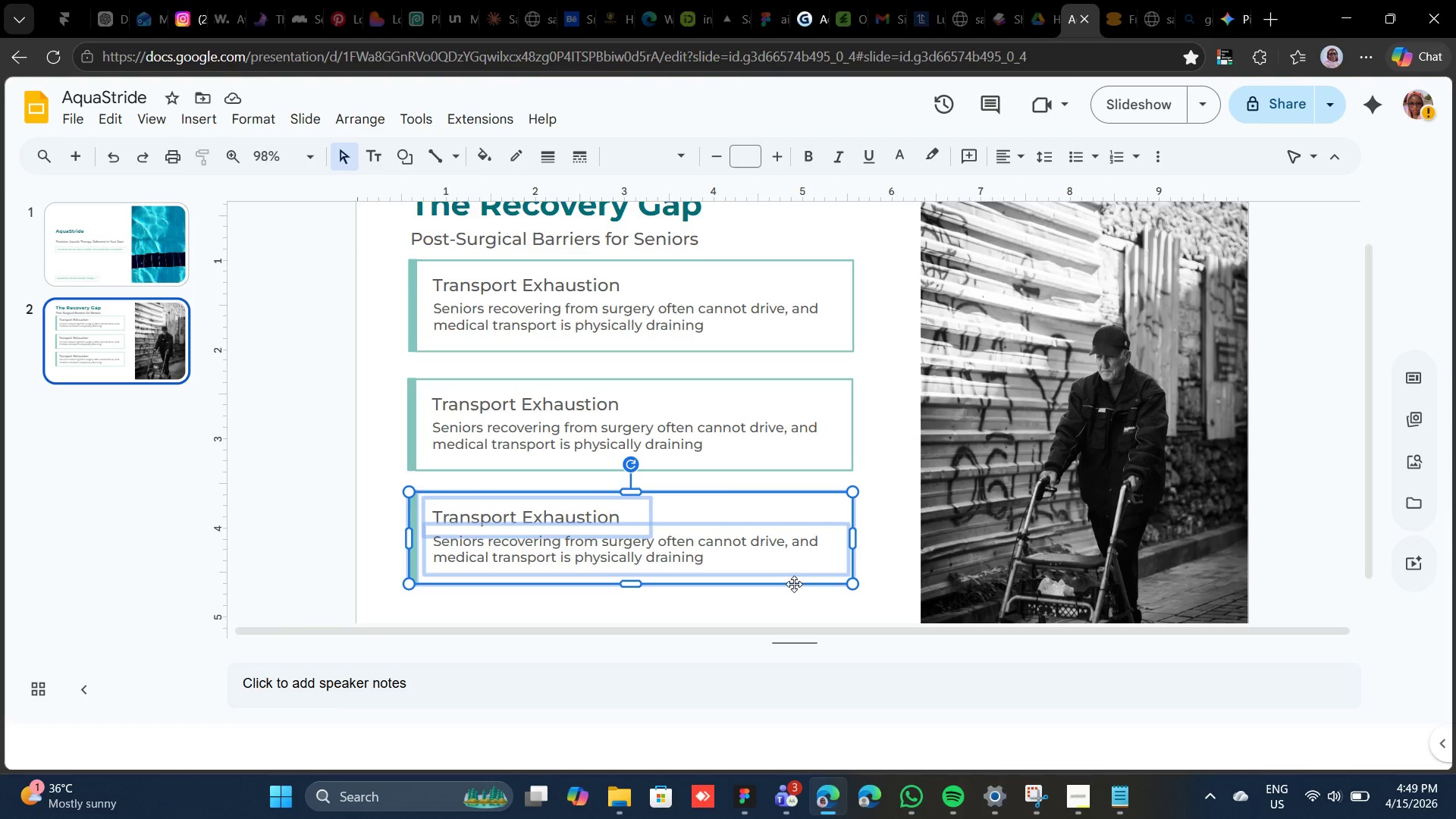 
double_click([579, 400])
 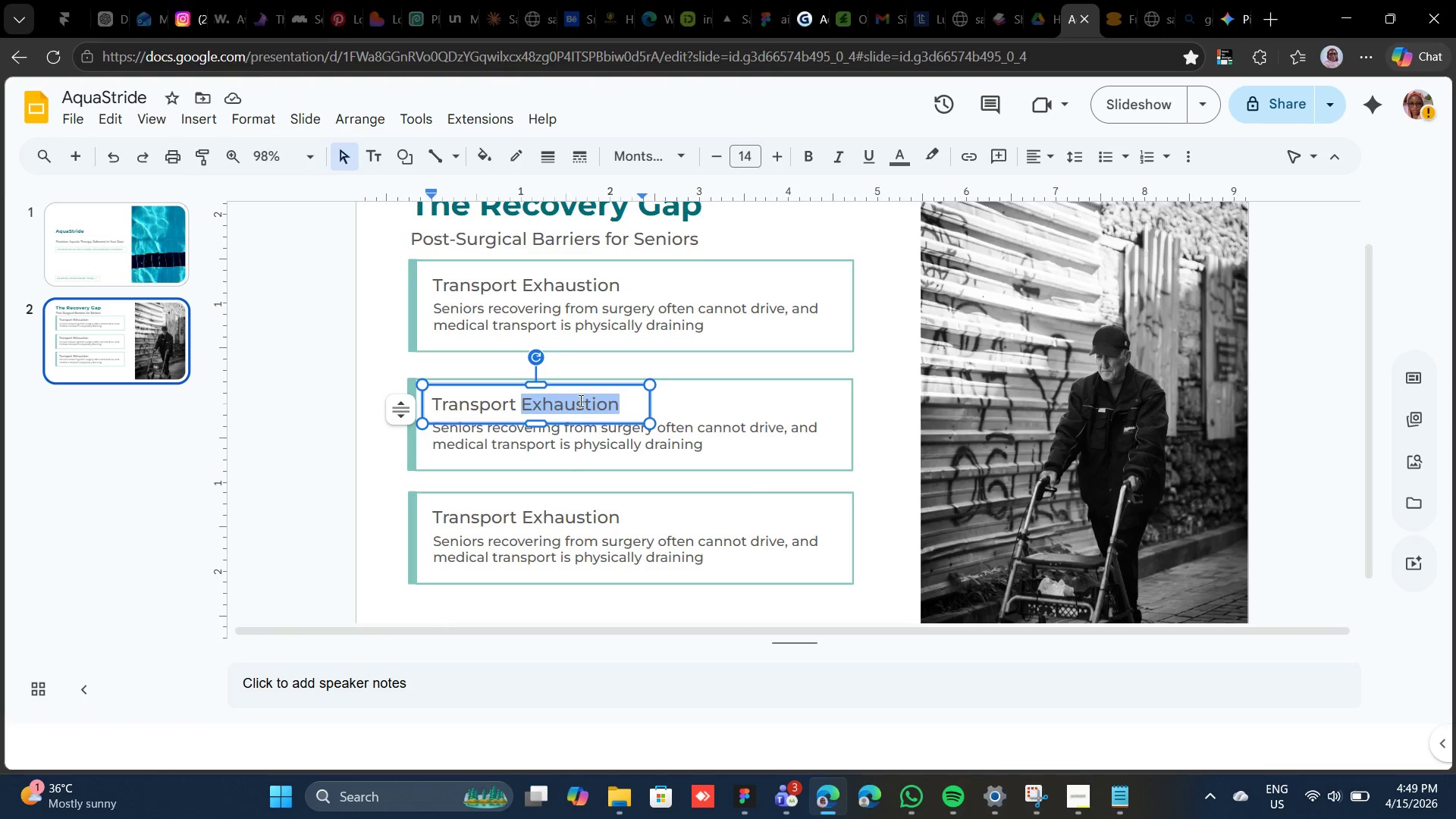 
triple_click([579, 400])
 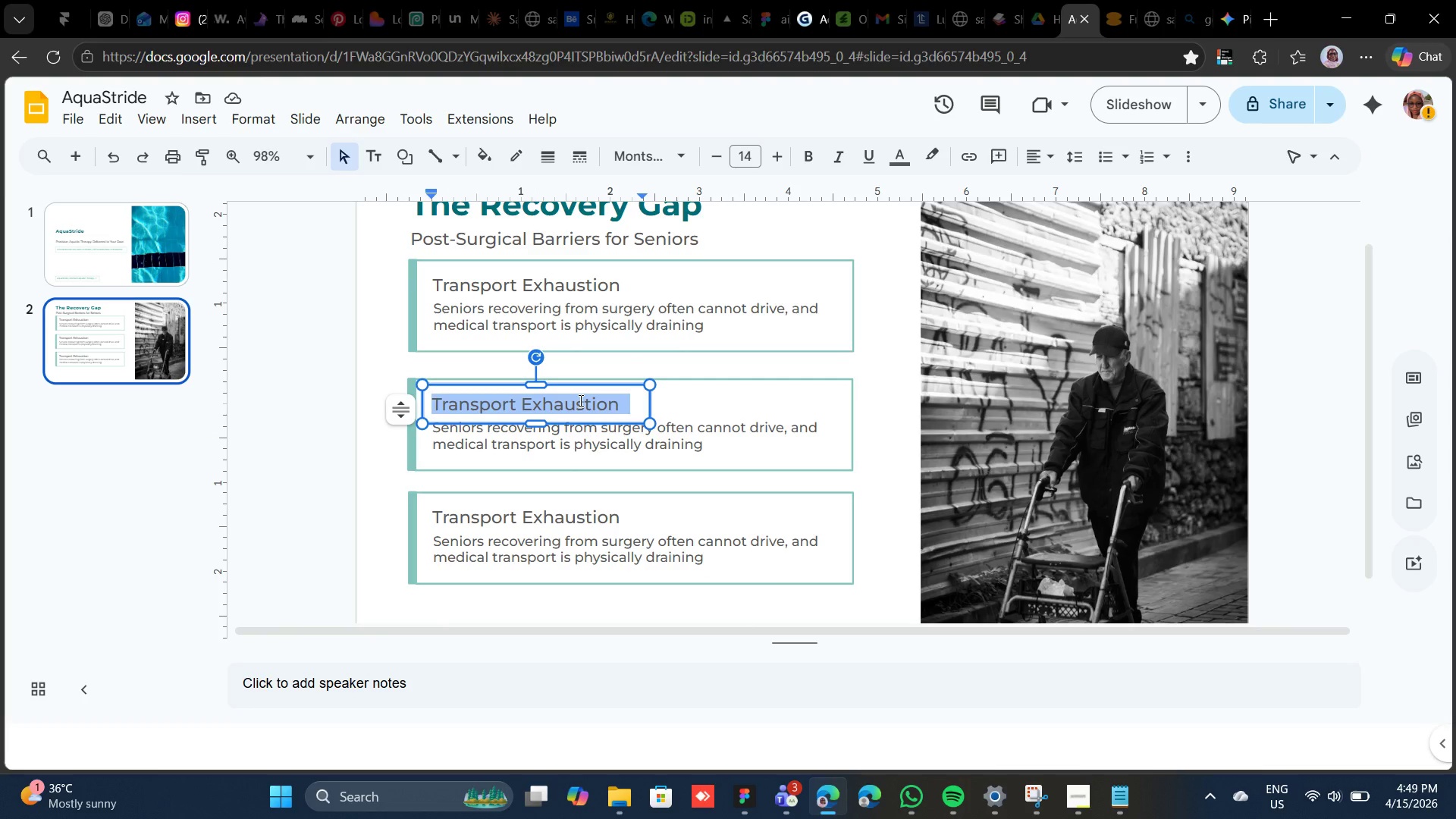 
type(Land )
key(Backspace)
type(-Based Limitations)
 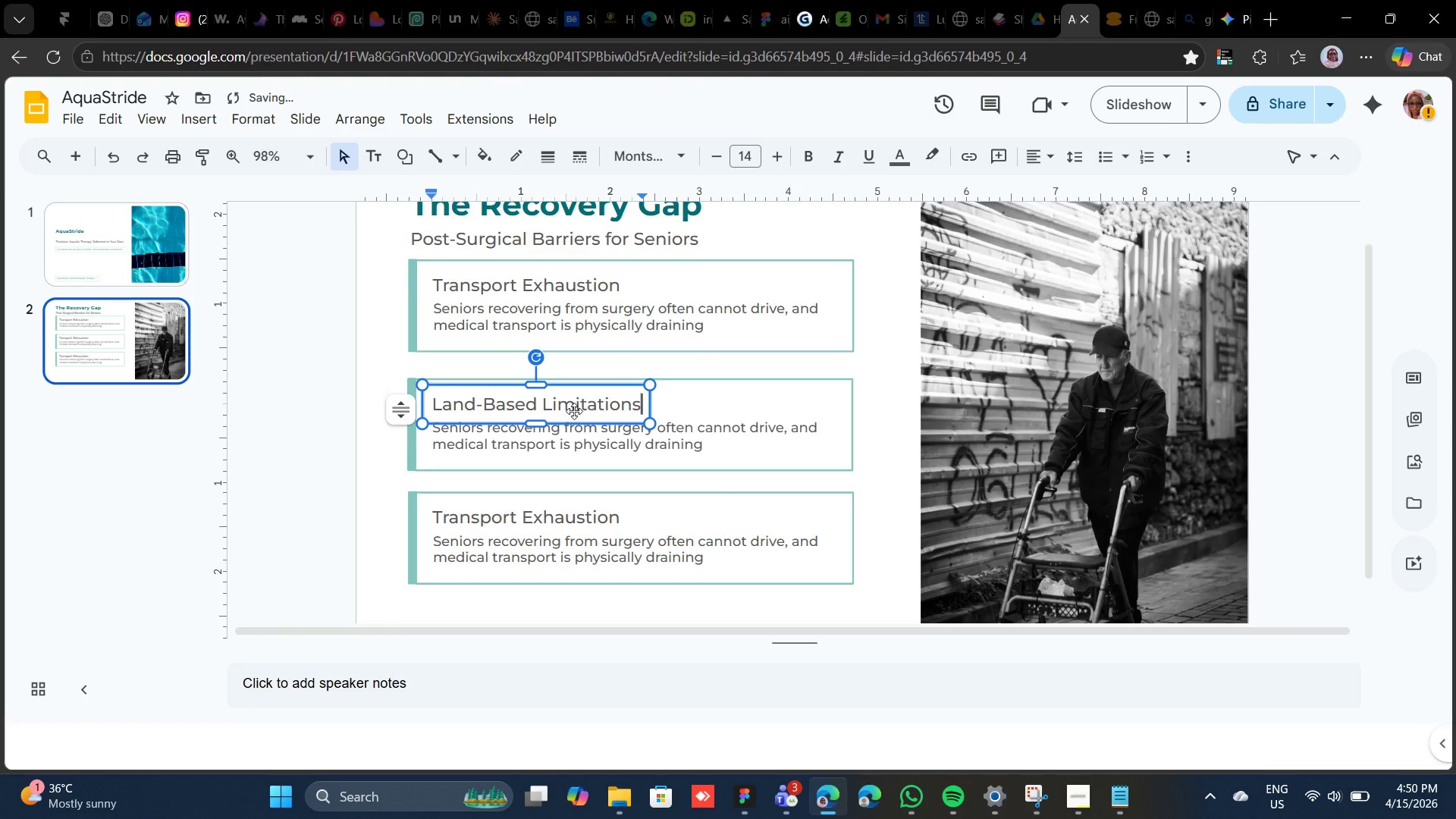 
double_click([566, 433])
 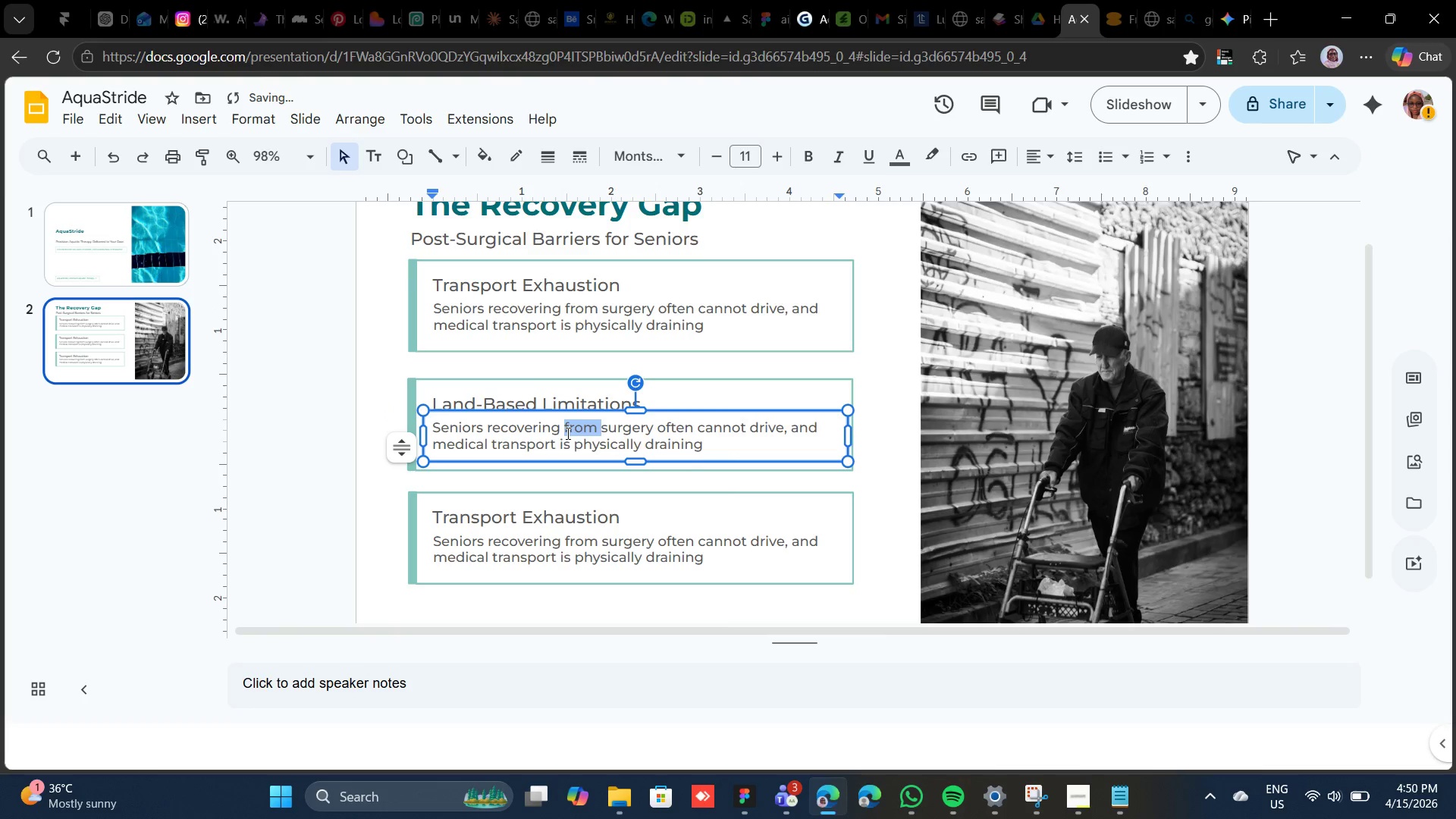 
triple_click([566, 433])
 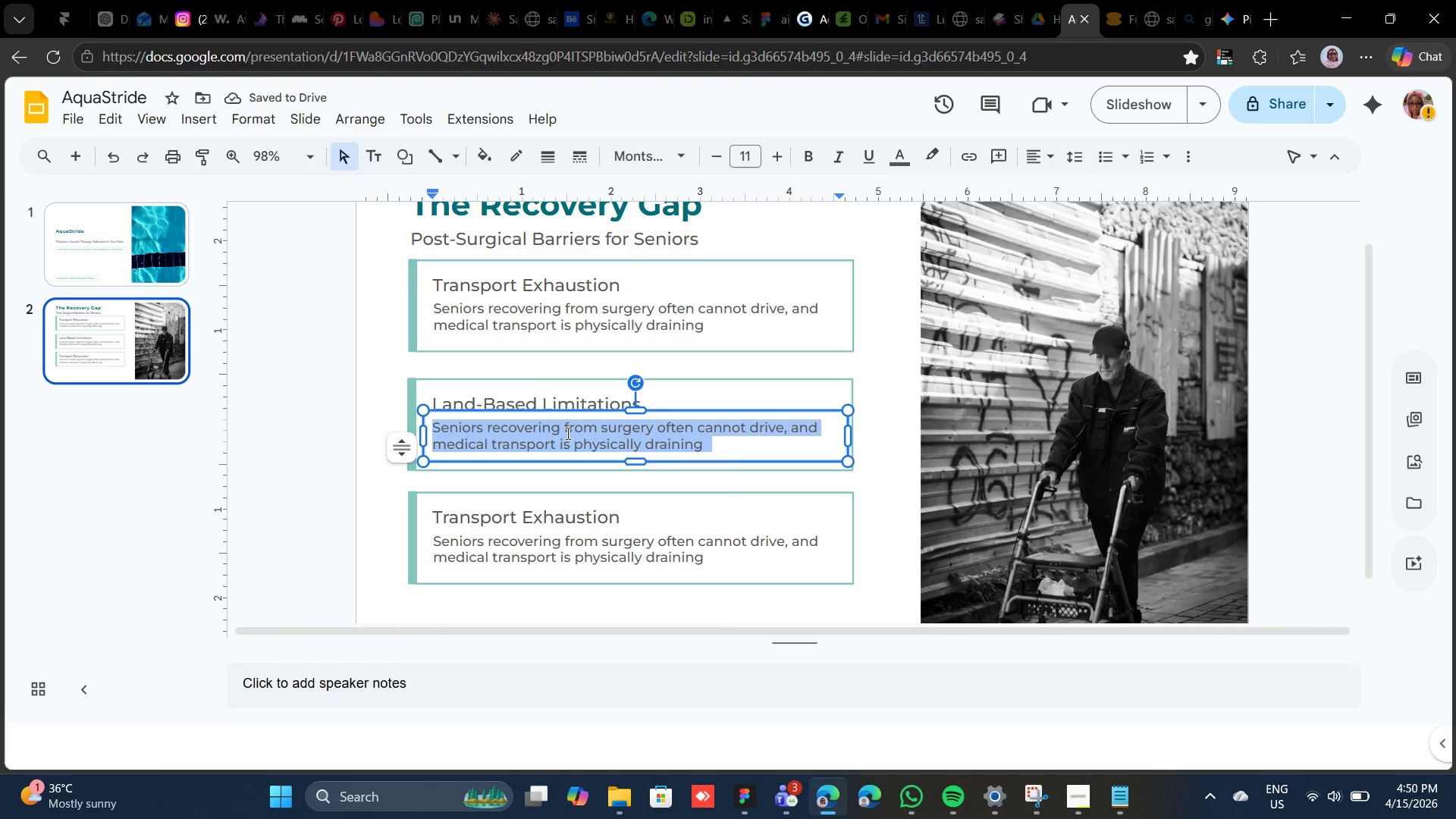 
type(Tradit)
 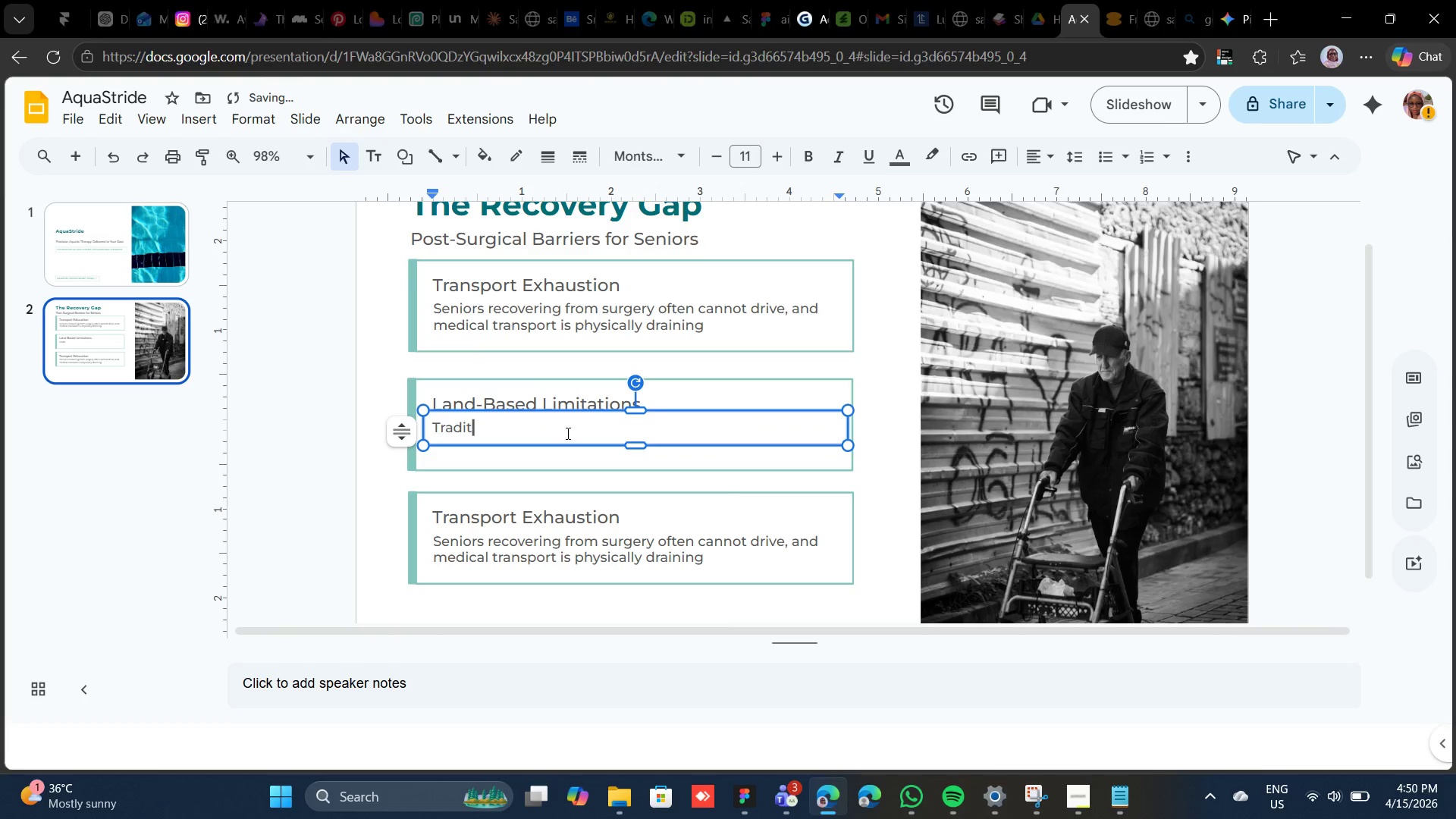 
type(ional physical therapy can be painful on healing joints, leading to missed sessions and slower recovery,)
key(Backspace)
type(.)
 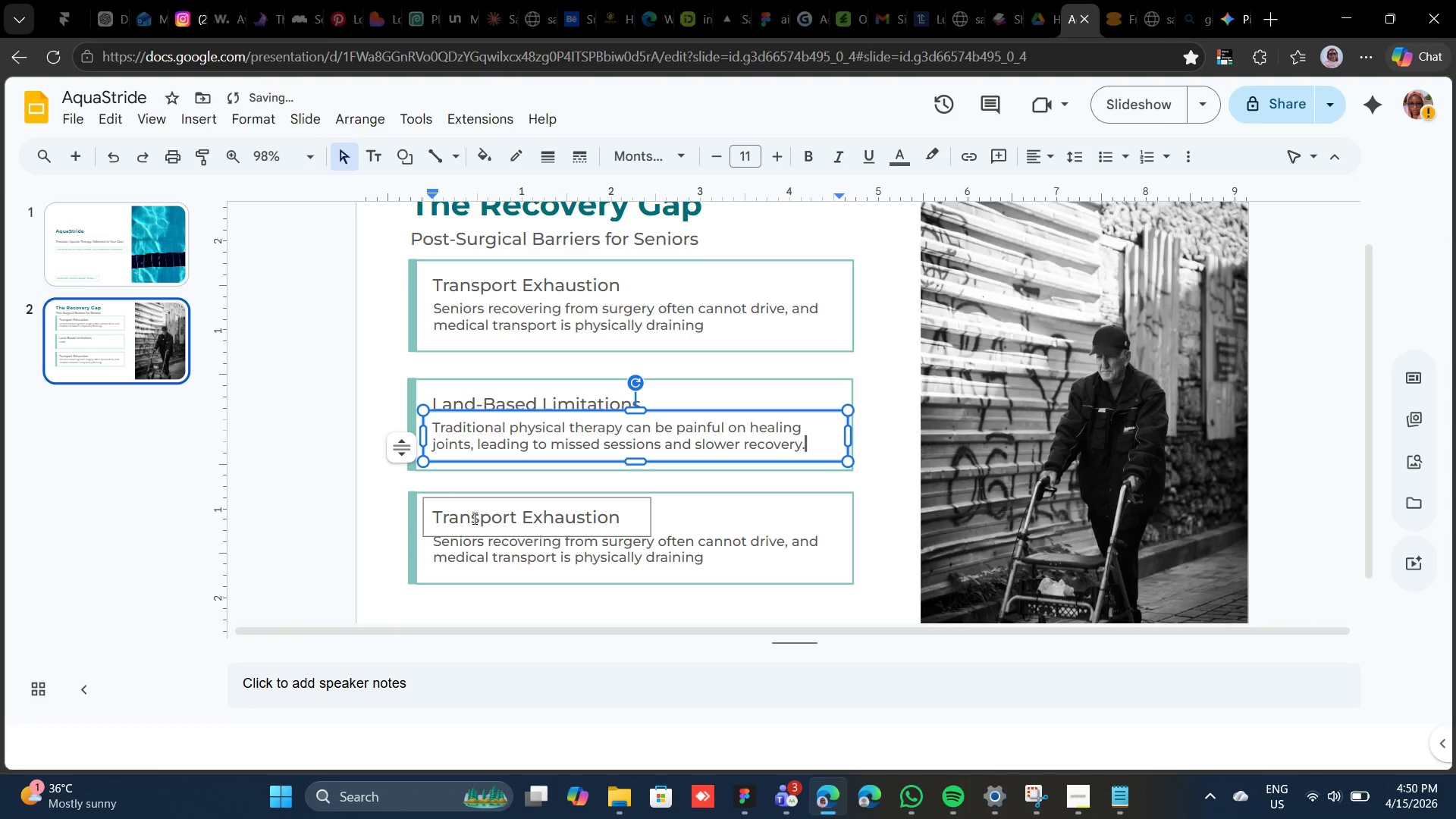 
double_click([473, 518])
 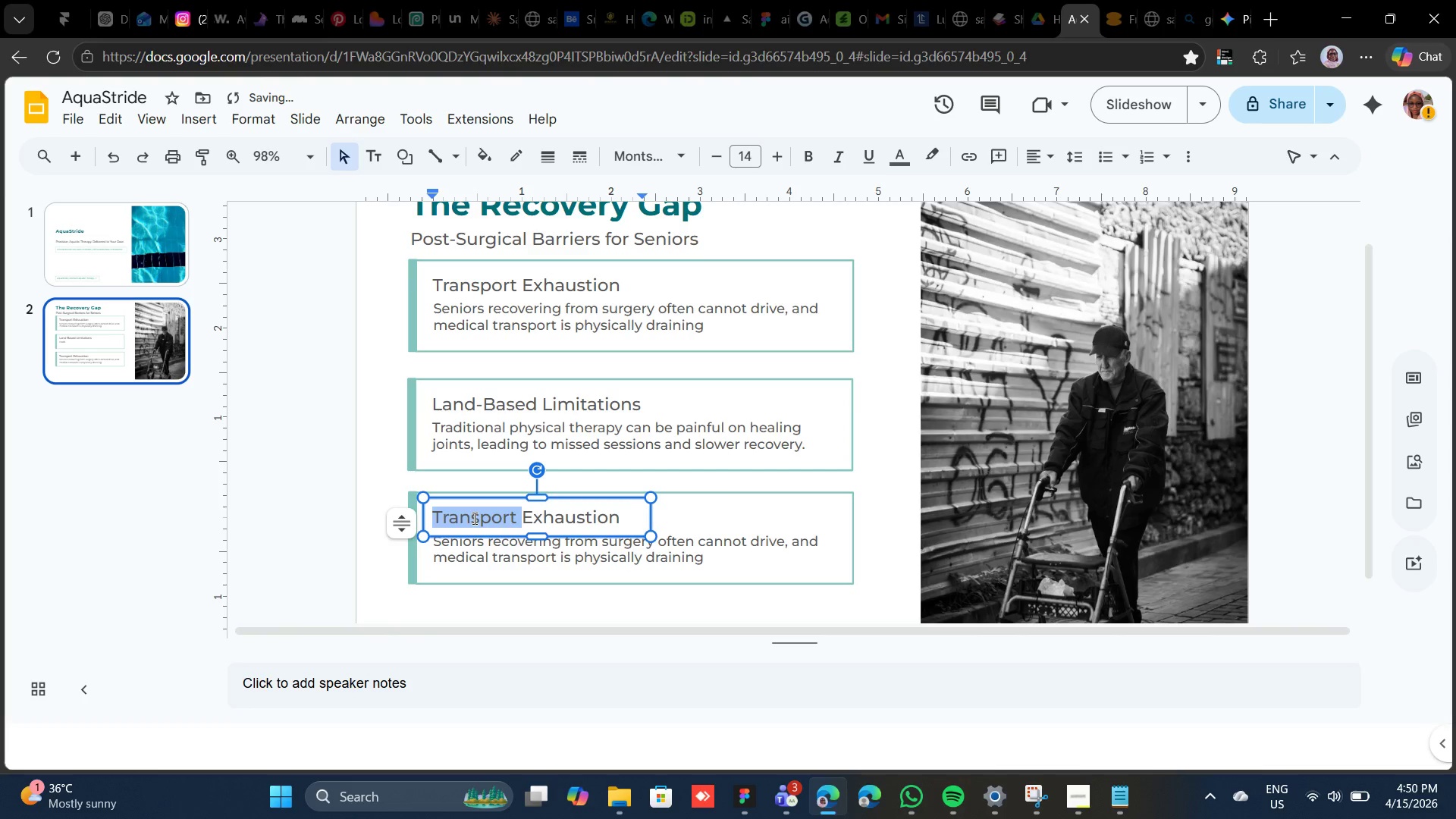 
triple_click([473, 518])
 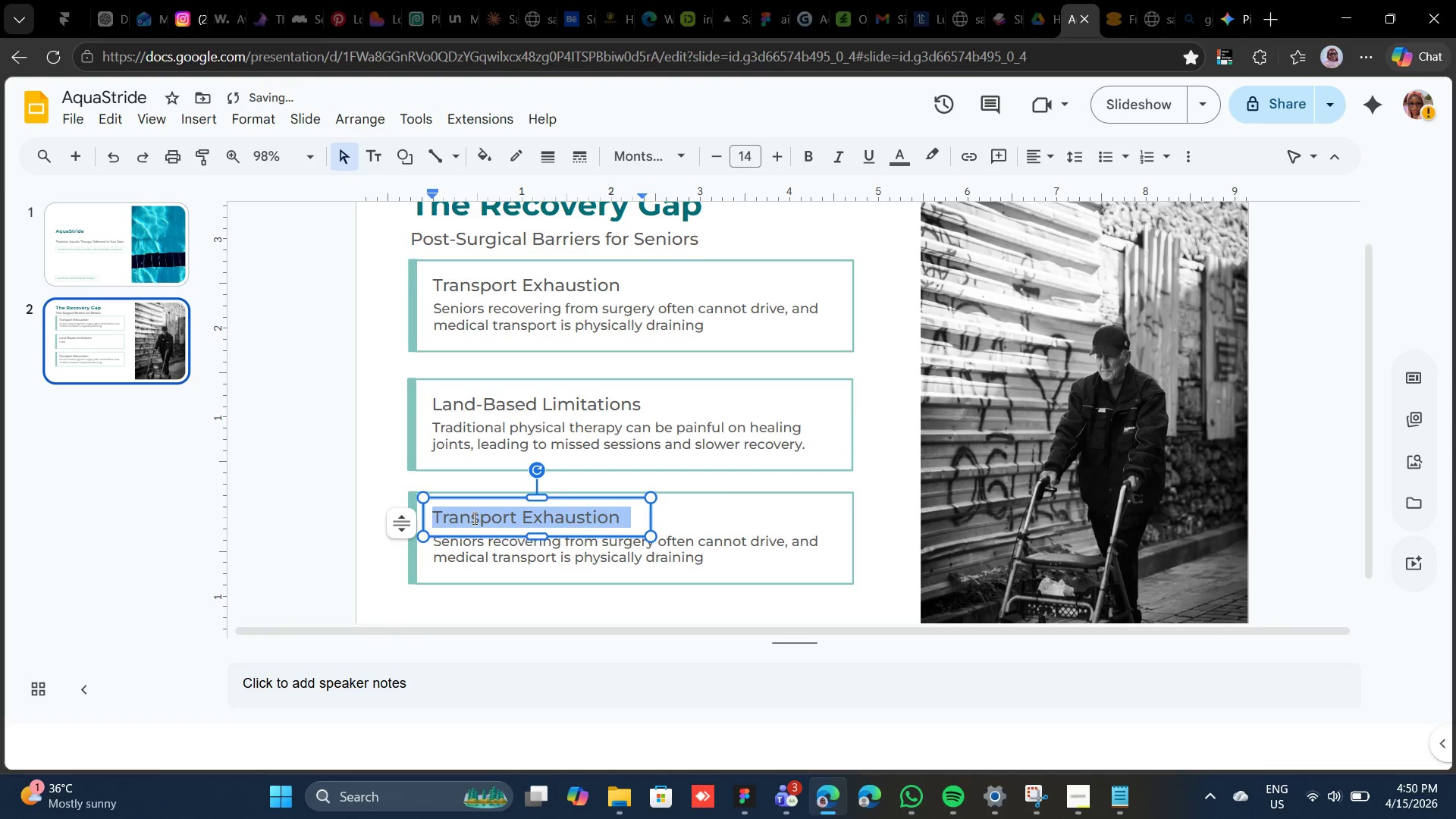 
triple_click([473, 518])
 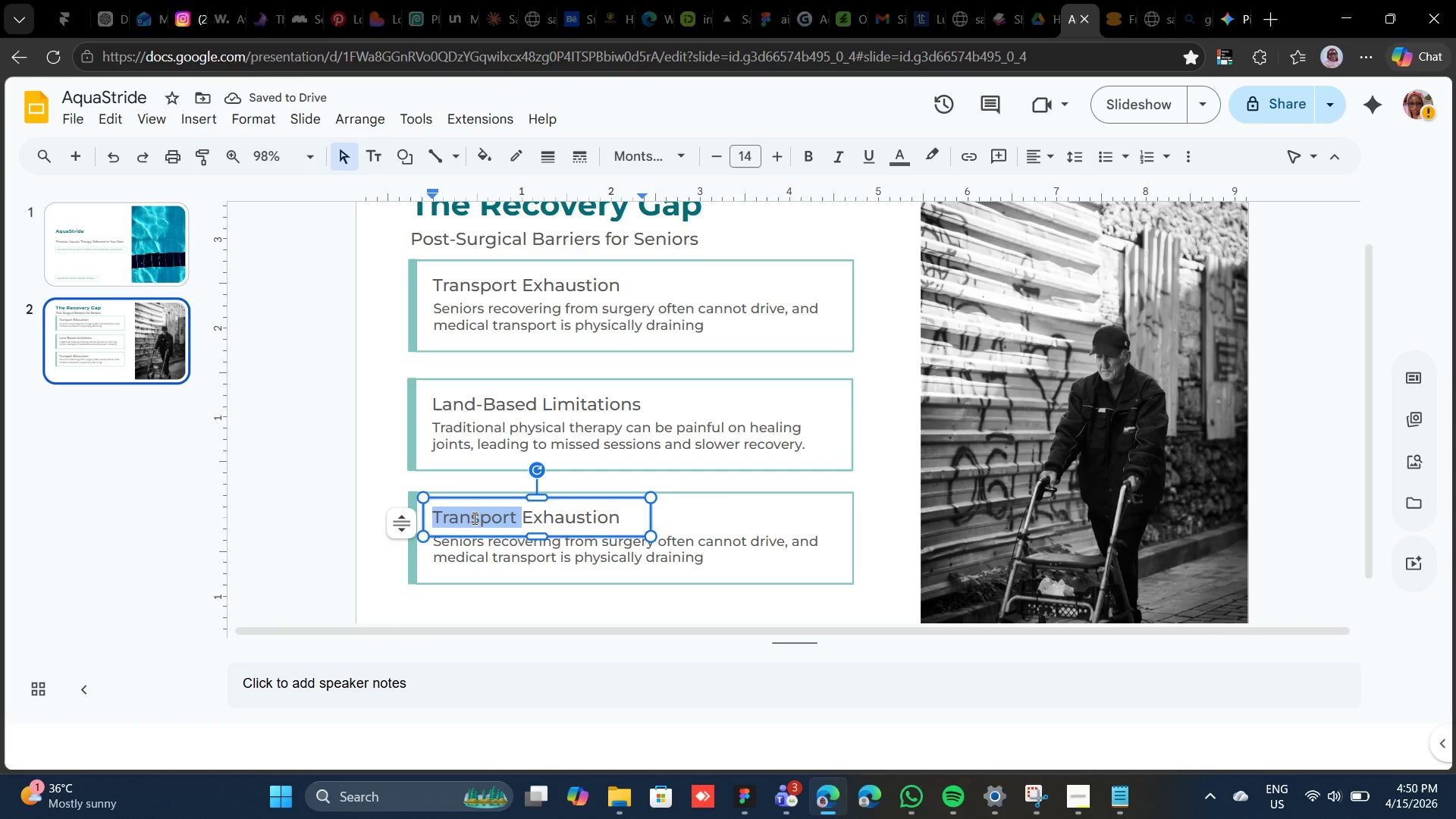 
double_click([478, 518])
 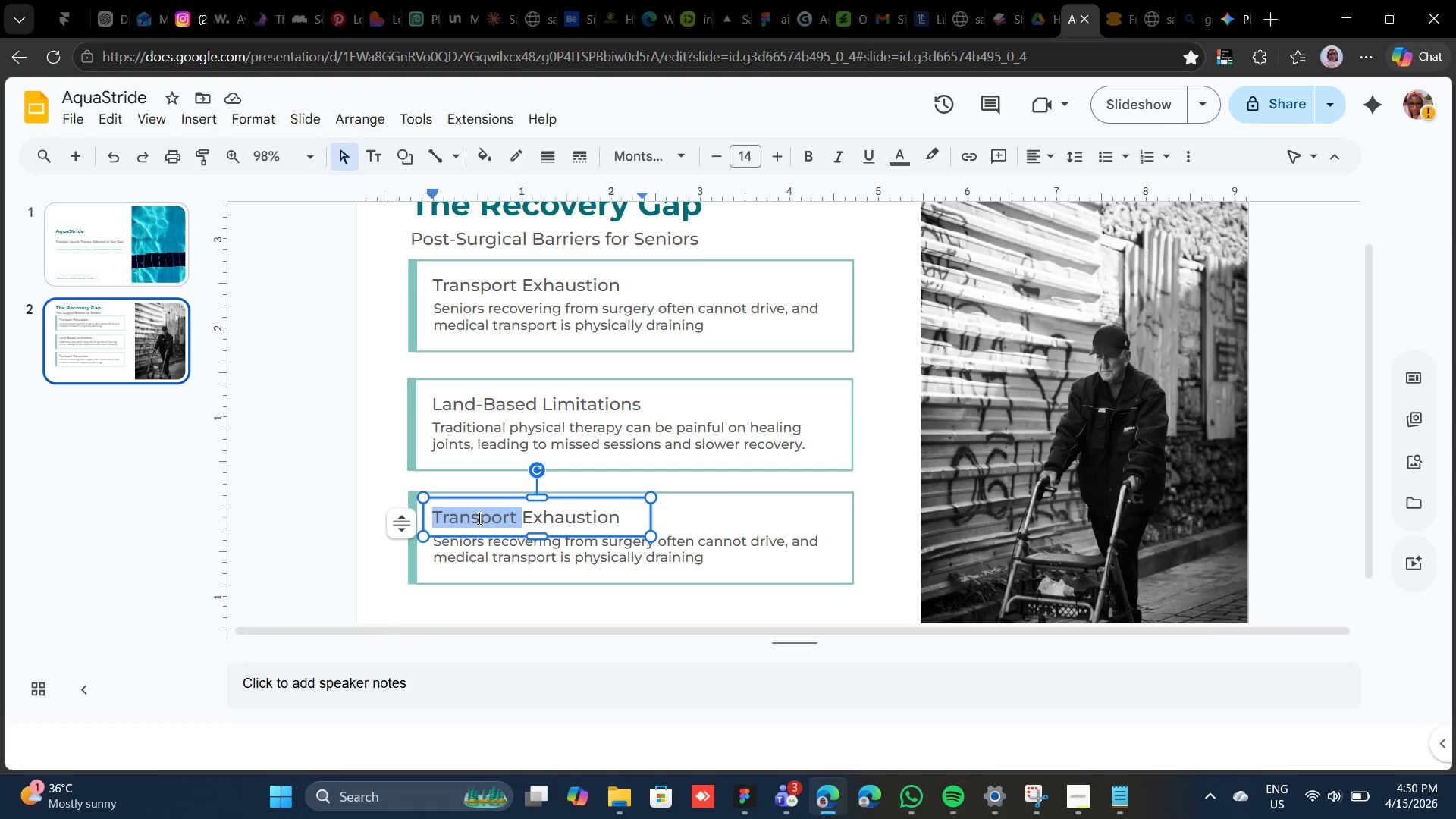 
triple_click([478, 518])
 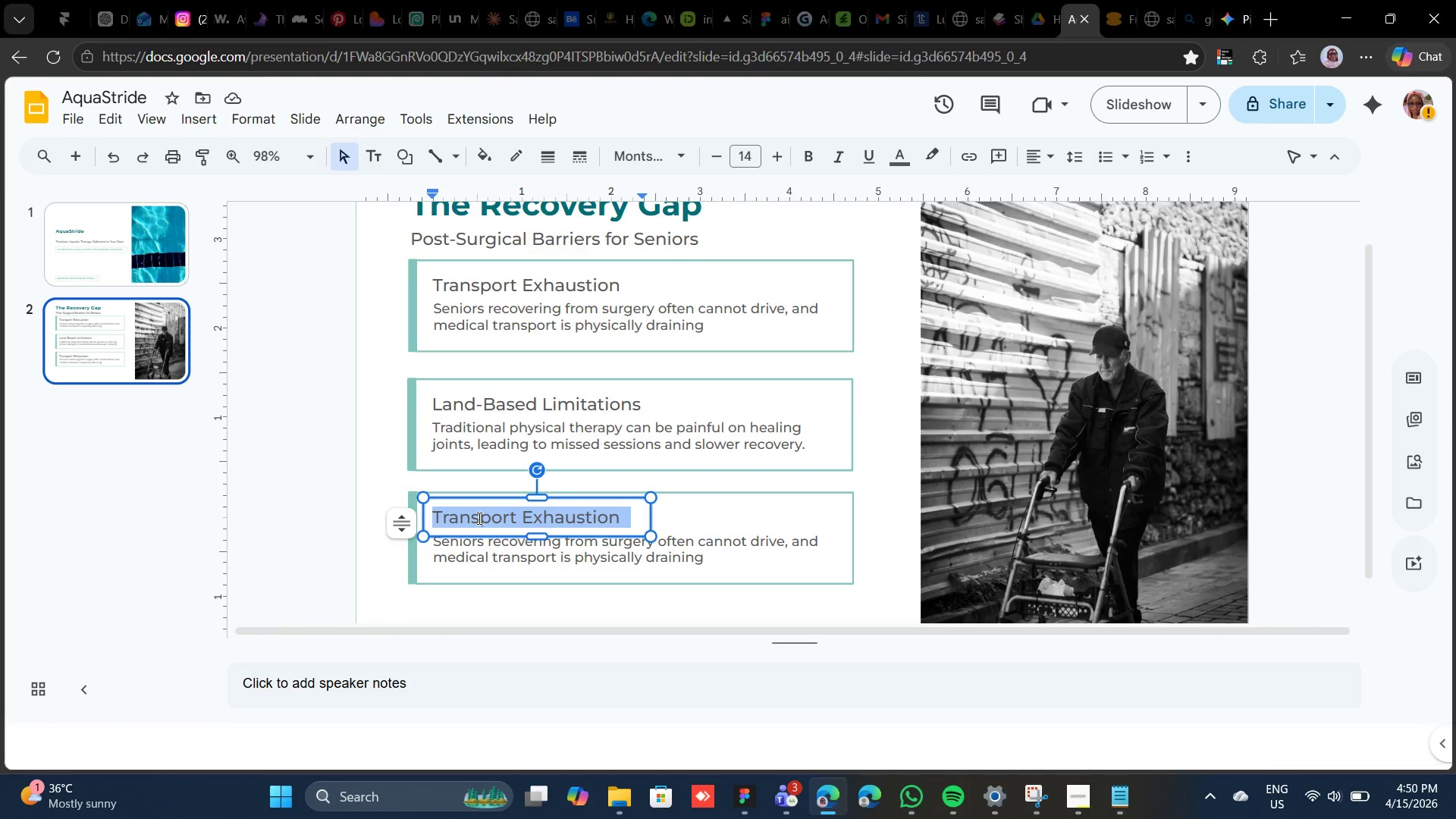 
type(The attrition Cycle)
 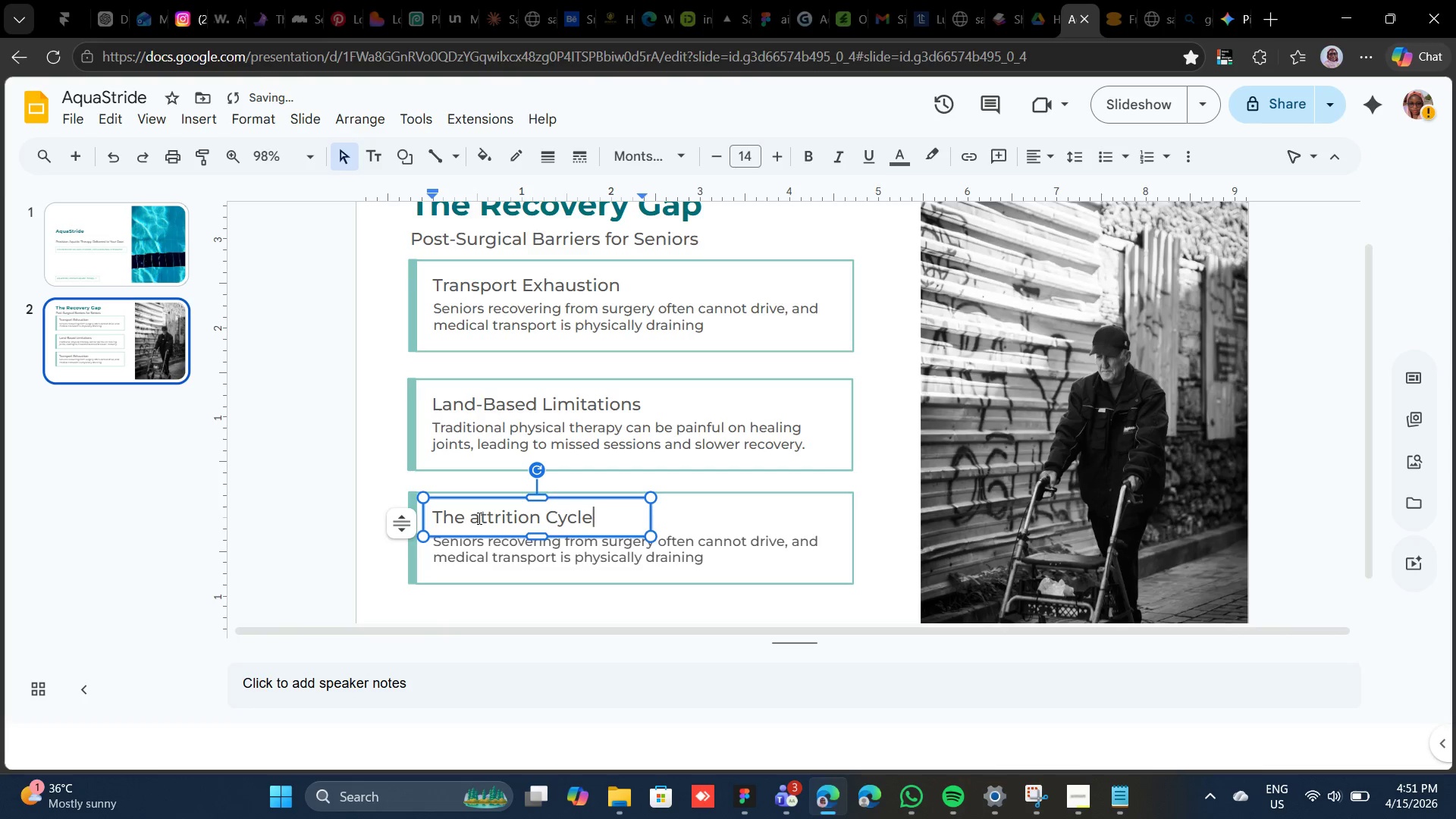 
hold_key(key=ArrowLeft, duration=0.61)
 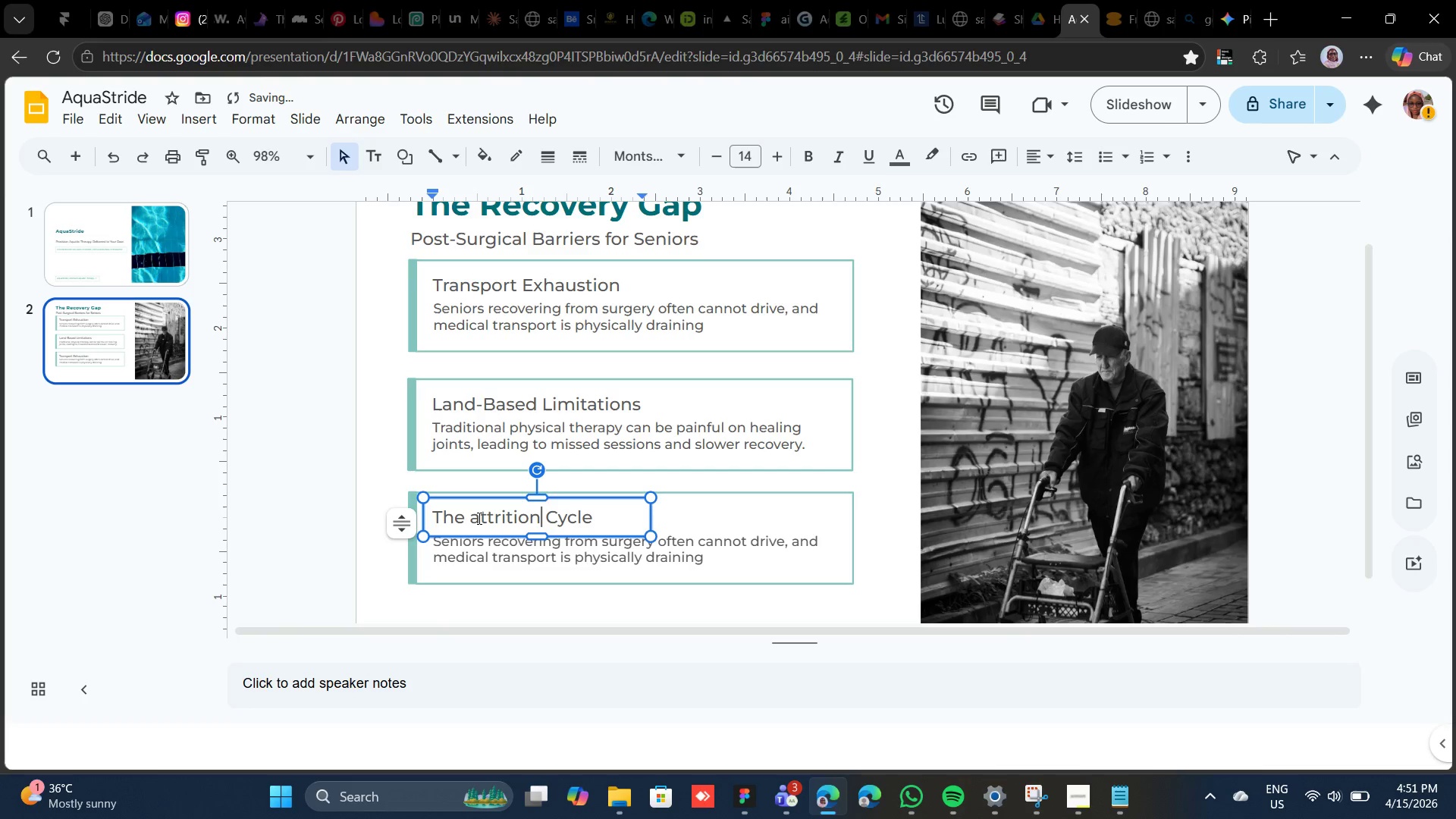 
key(ArrowLeft)
 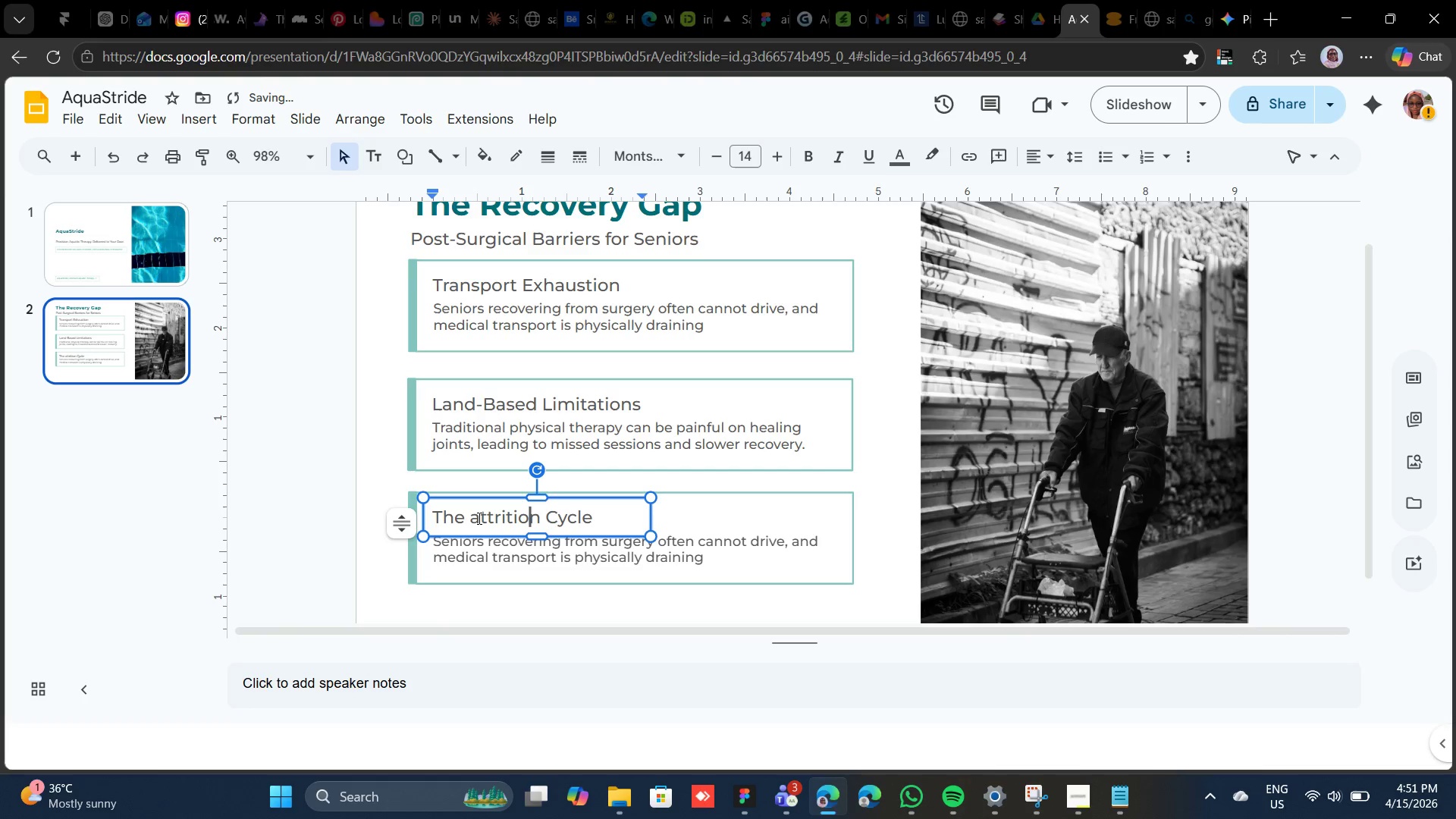 
key(ArrowLeft)
 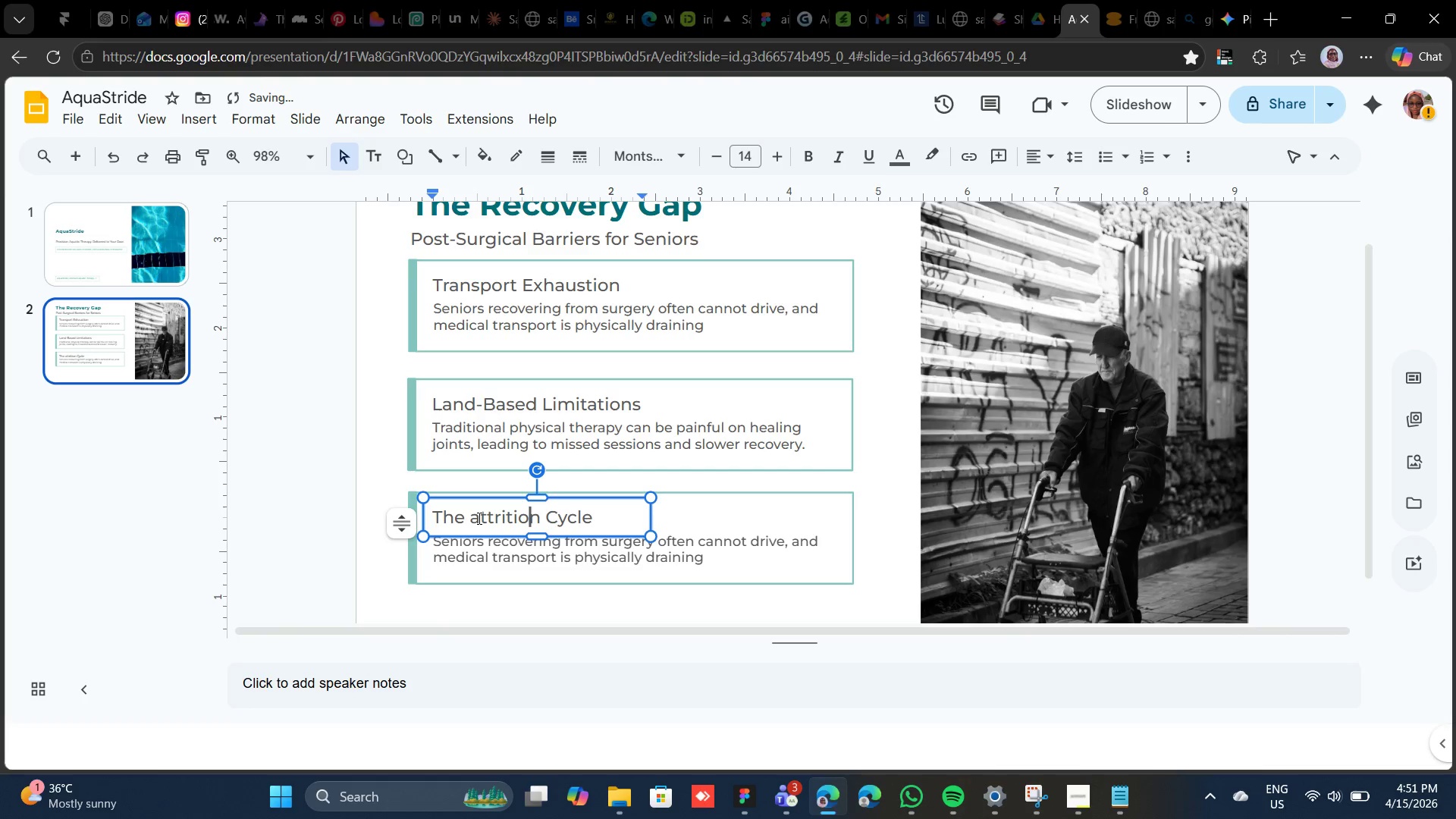 
key(ArrowLeft)
 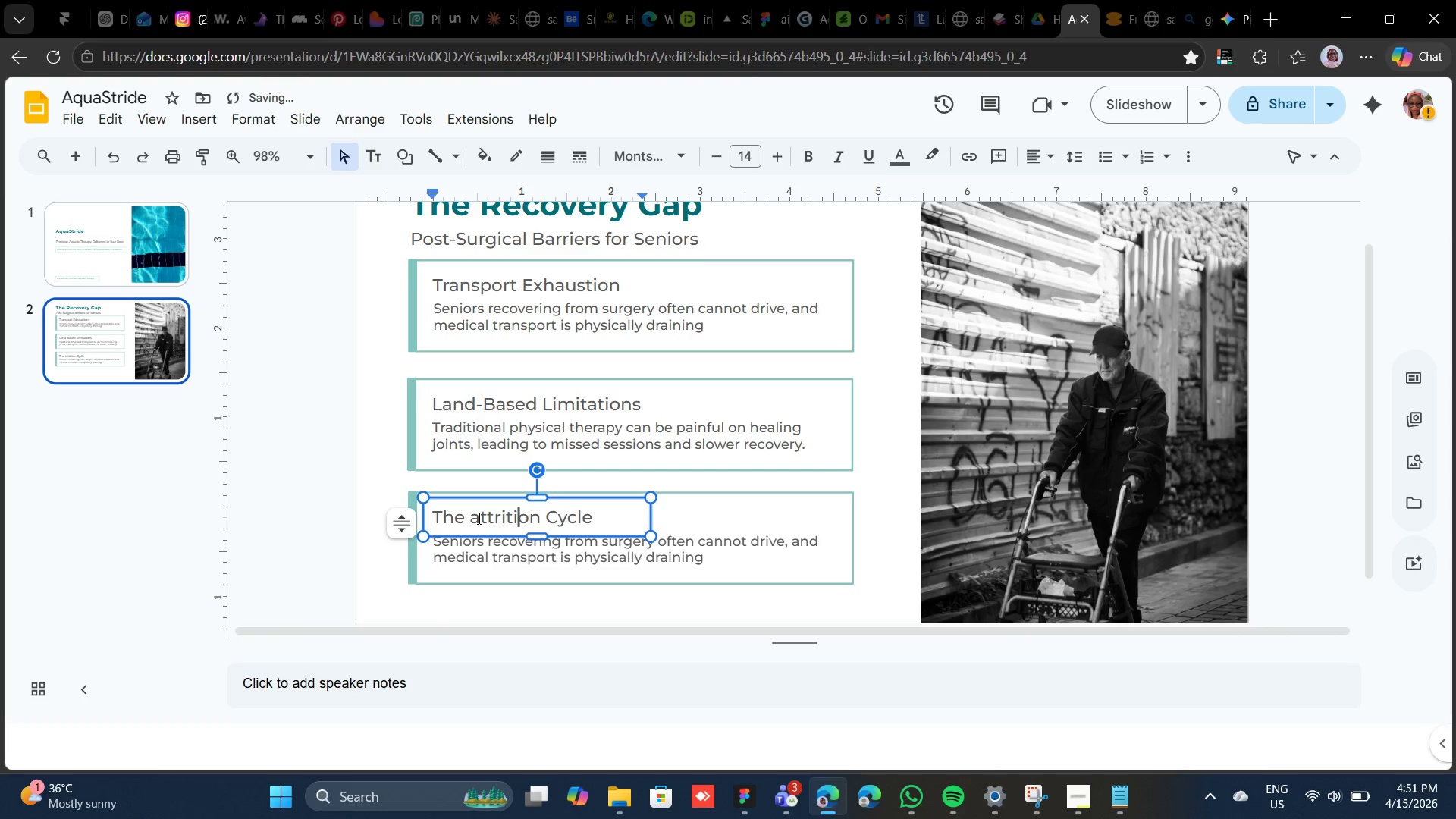 
key(ArrowLeft)
 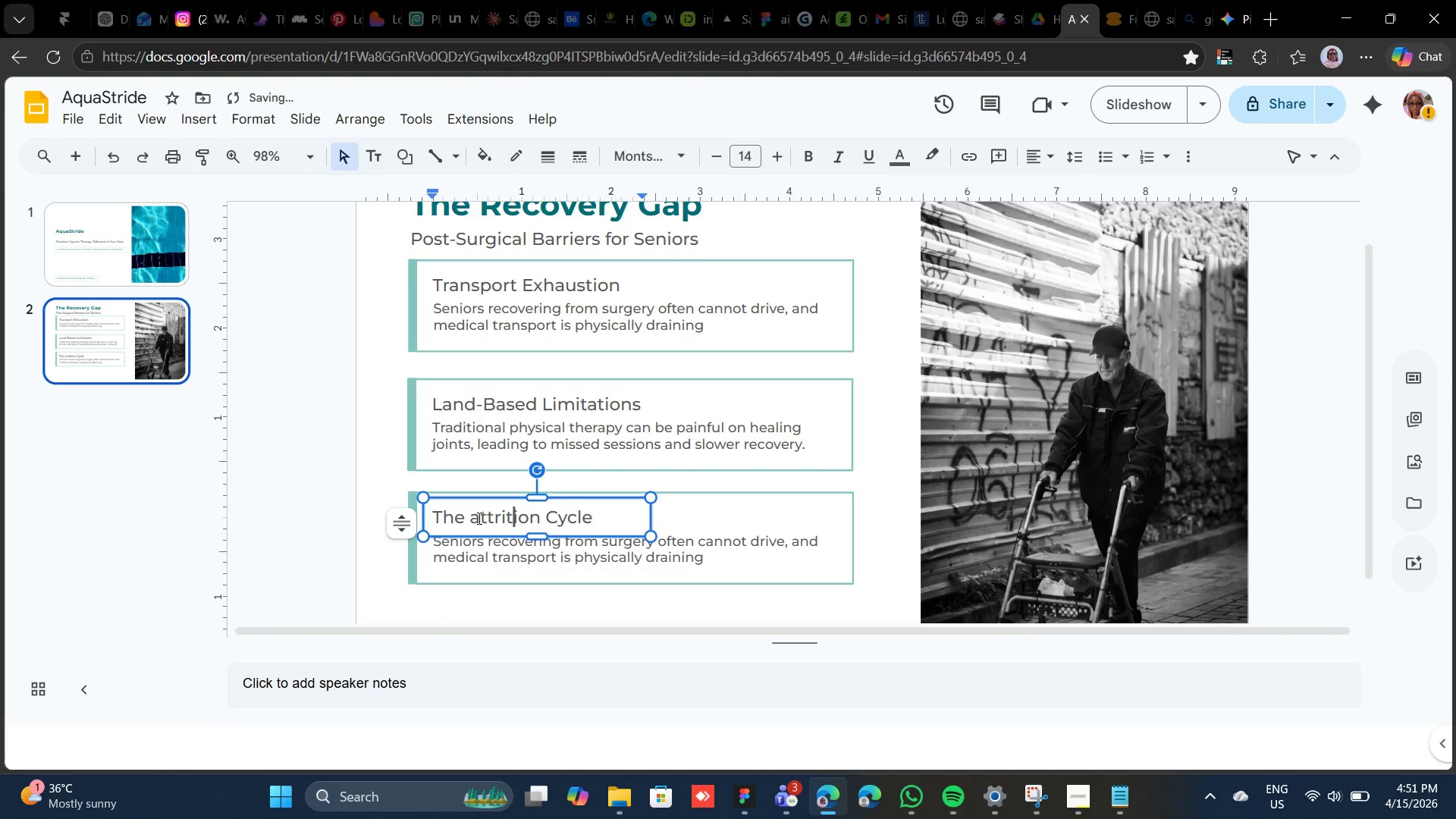 
key(ArrowLeft)
 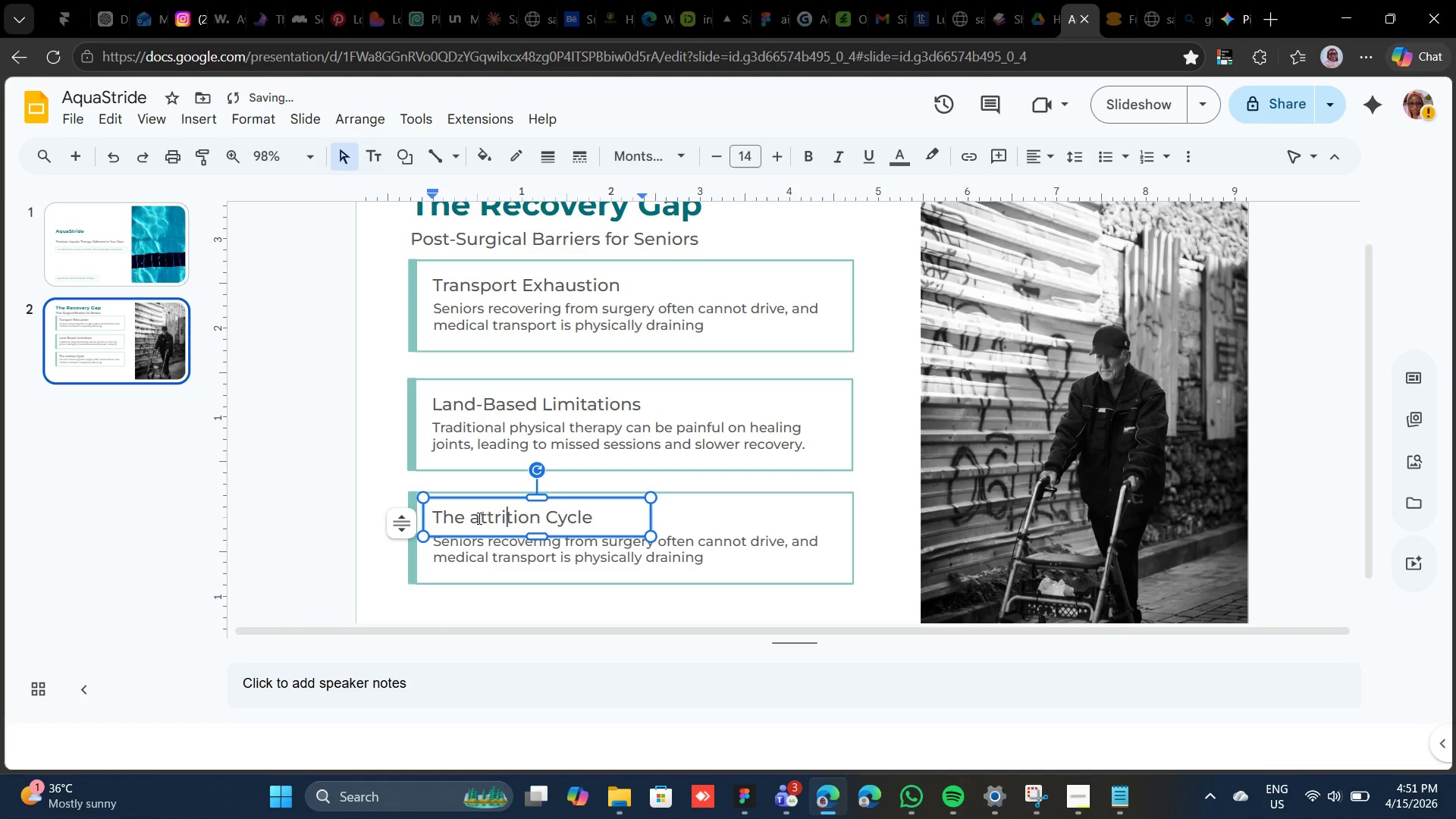 
key(ArrowLeft)
 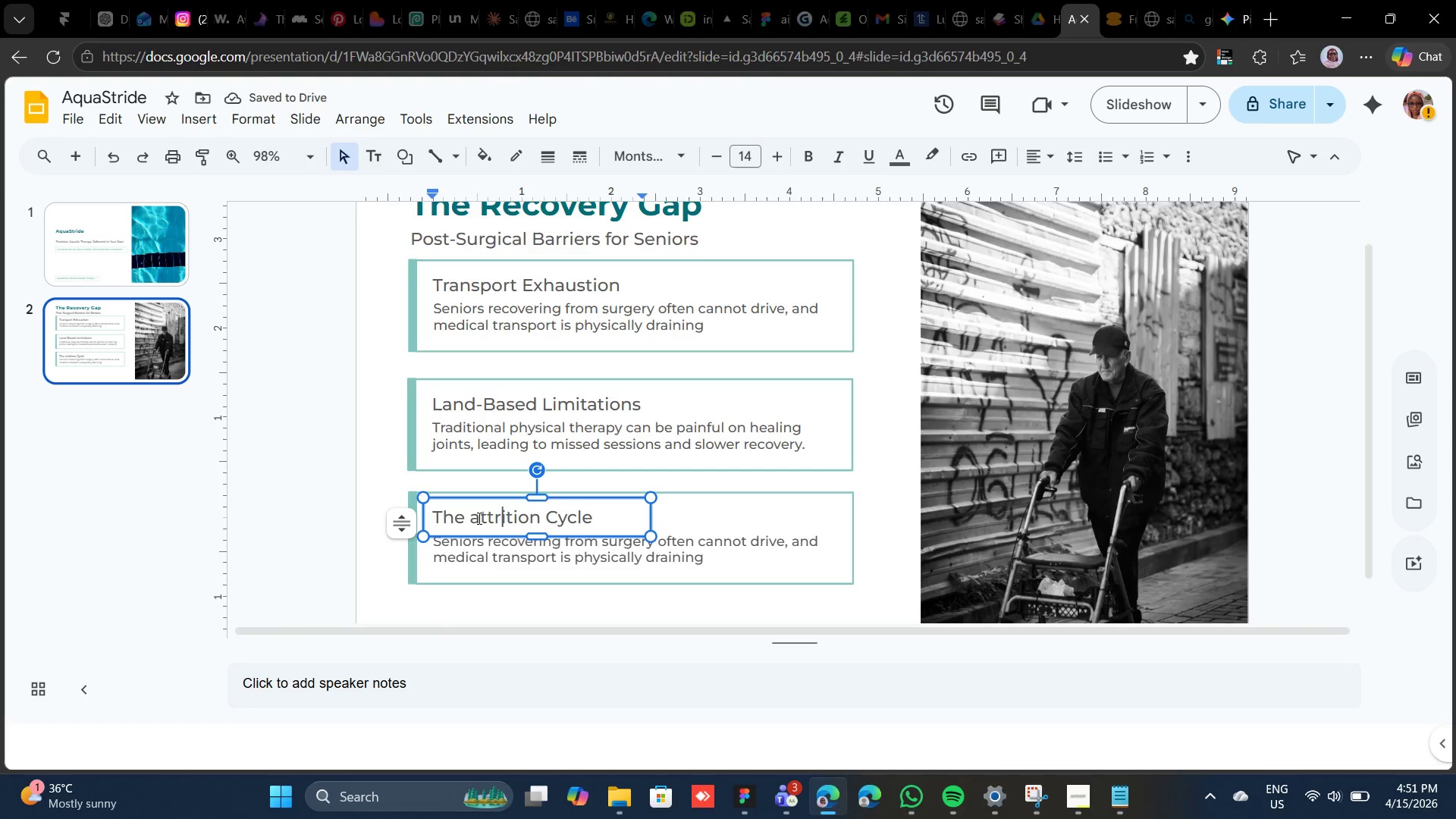 
key(ArrowLeft)
 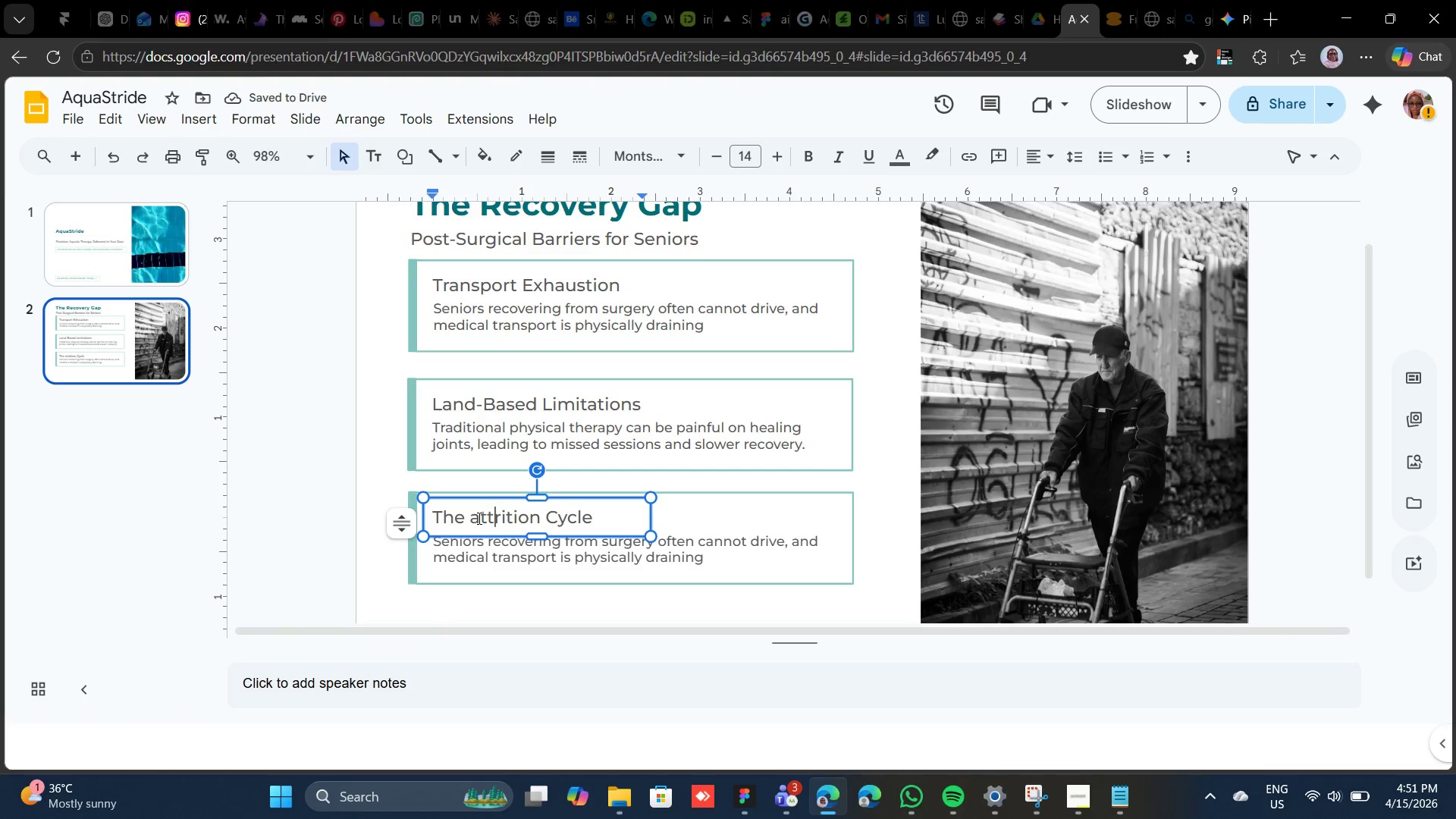 
key(ArrowLeft)
 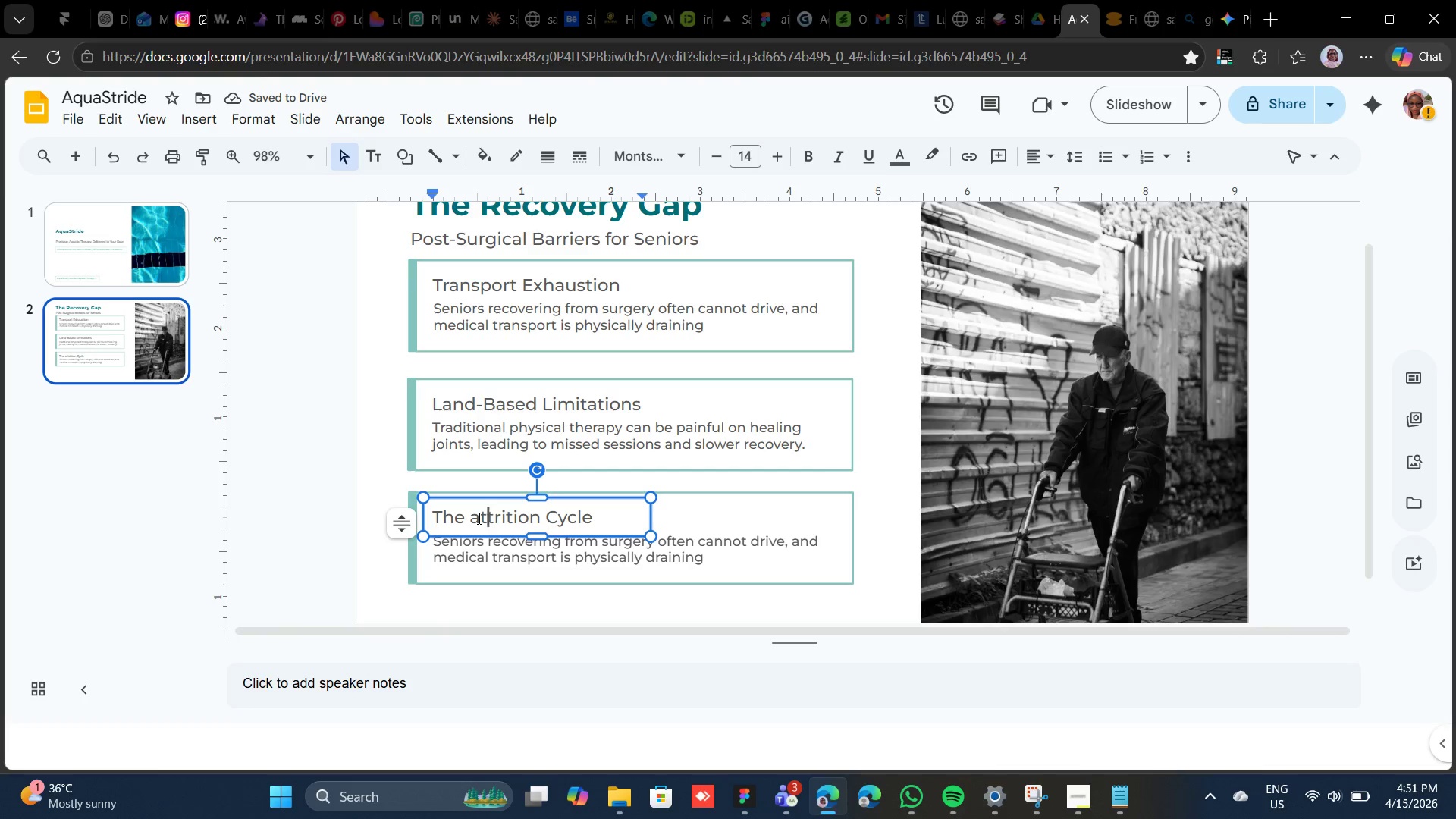 
key(ArrowLeft)
 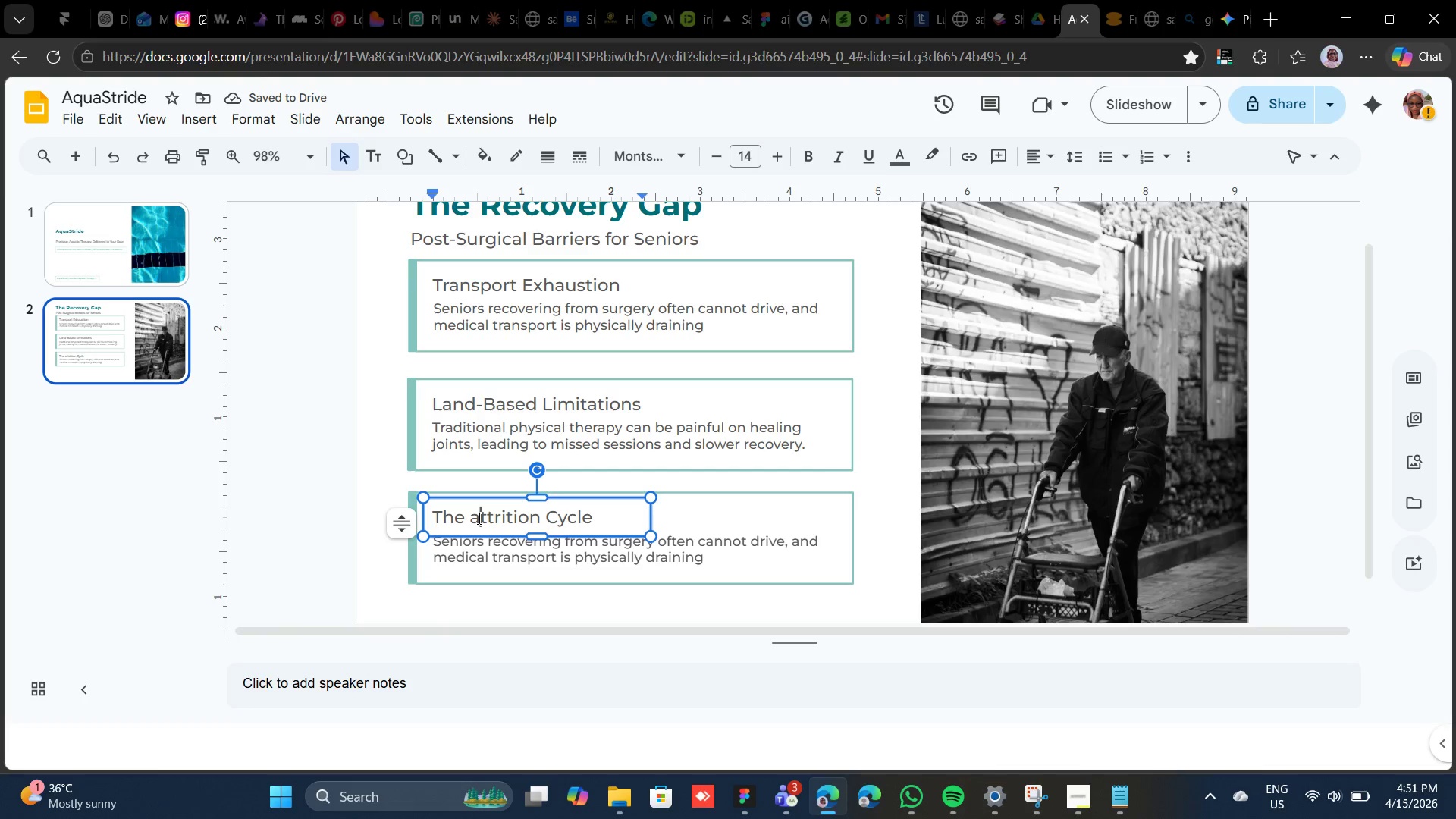 
key(ArrowLeft)
 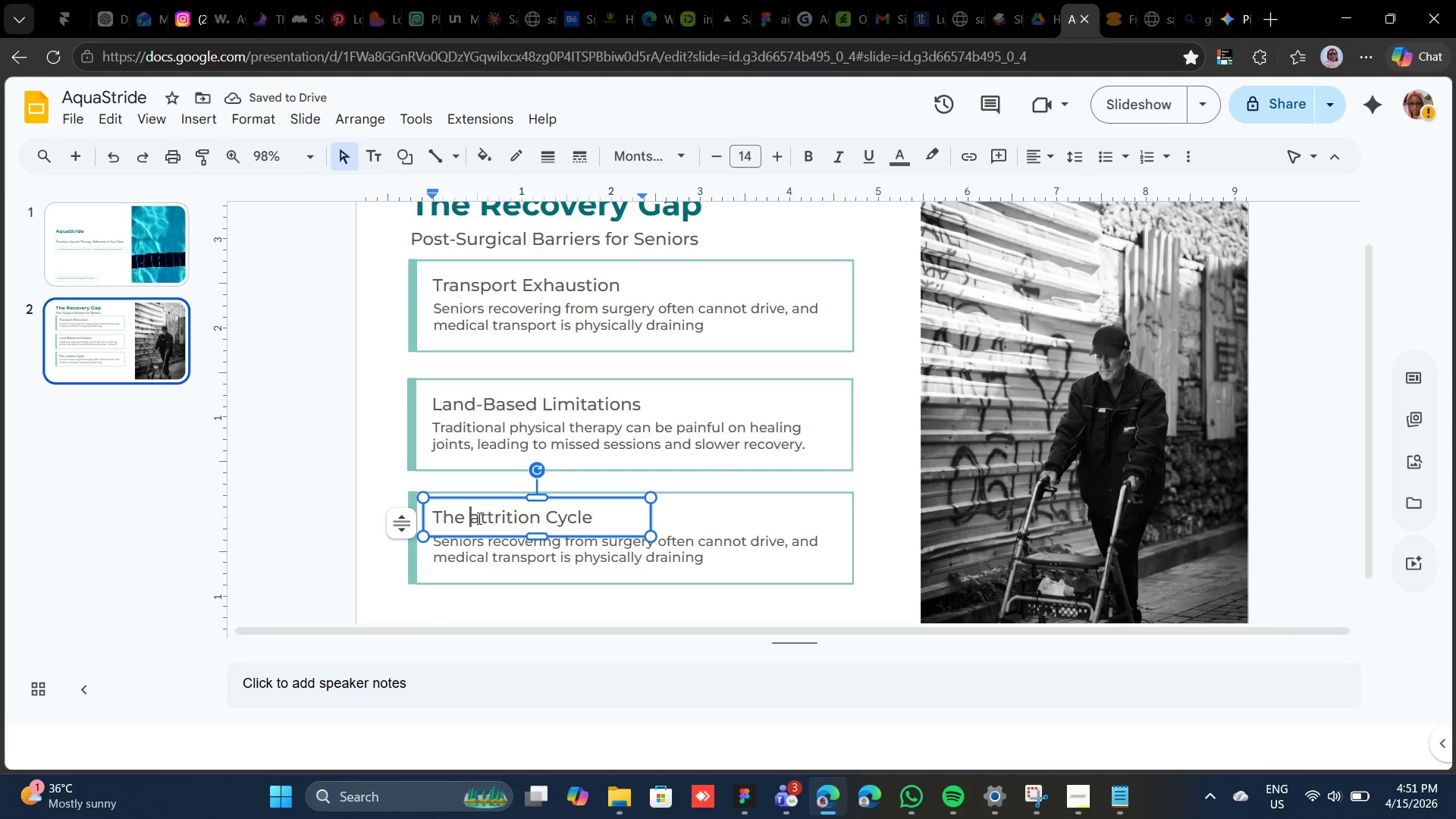 
key(ArrowRight)
 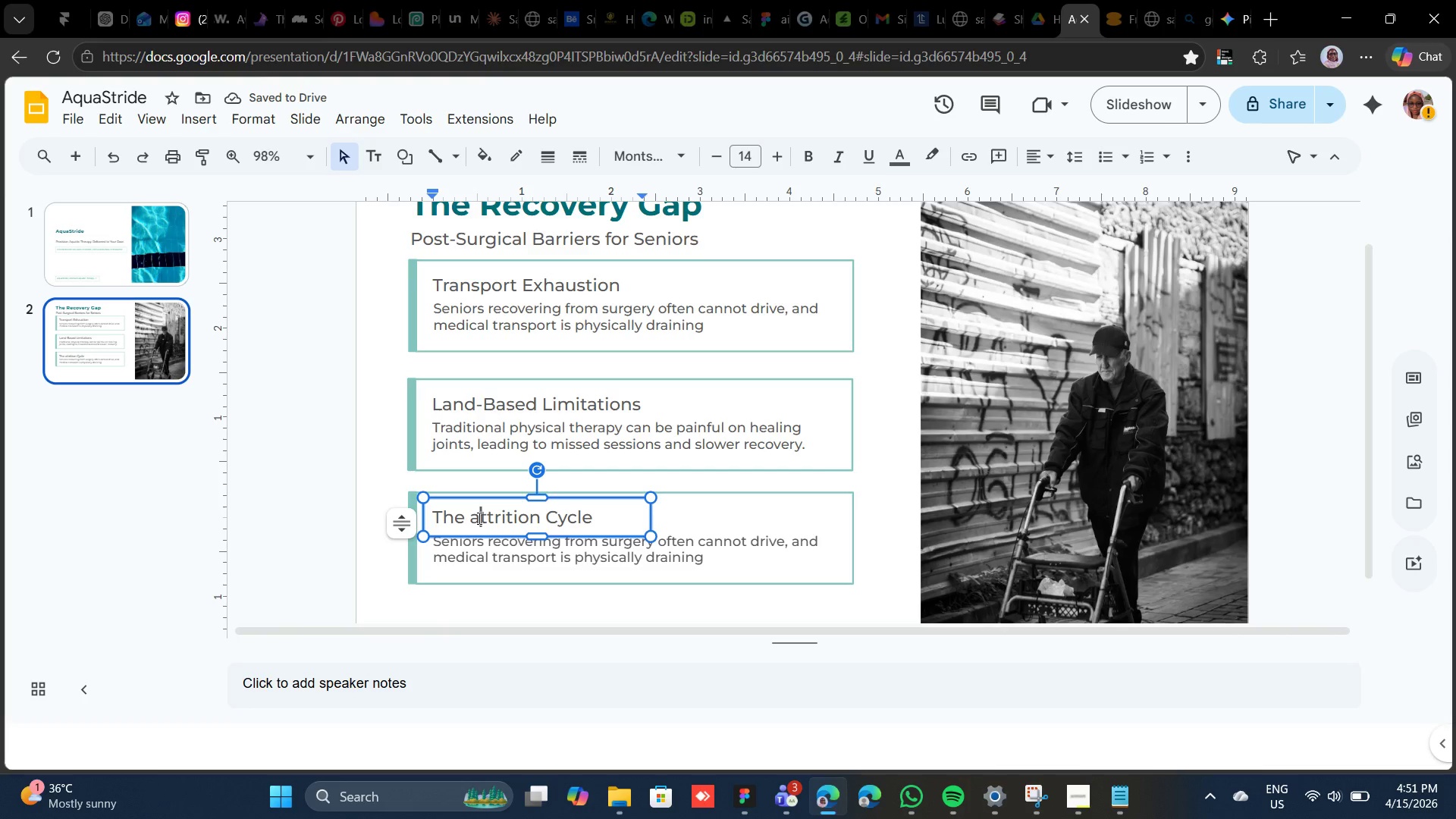 
key(Backspace)
 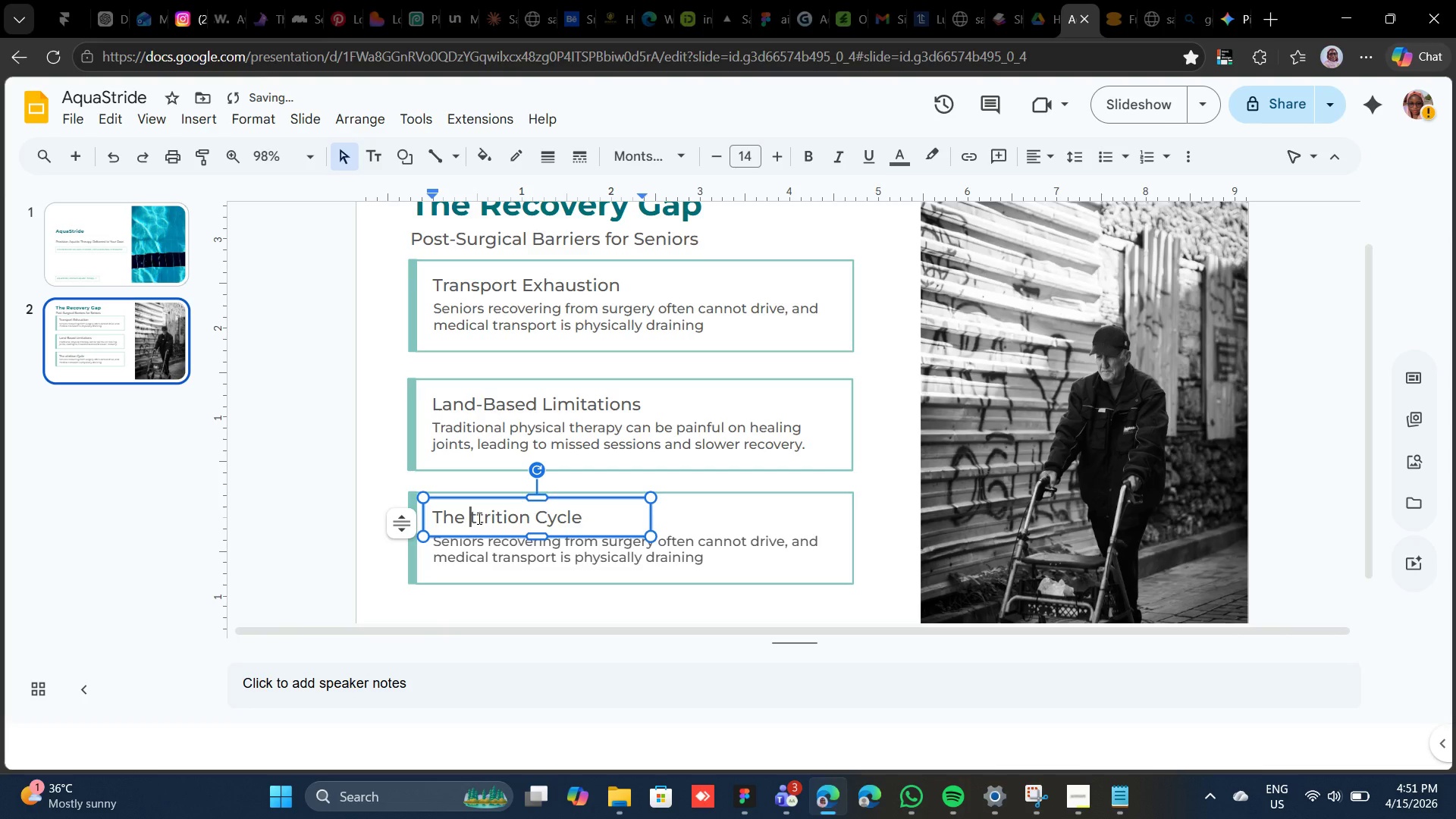 
key(Shift+ShiftLeft)
 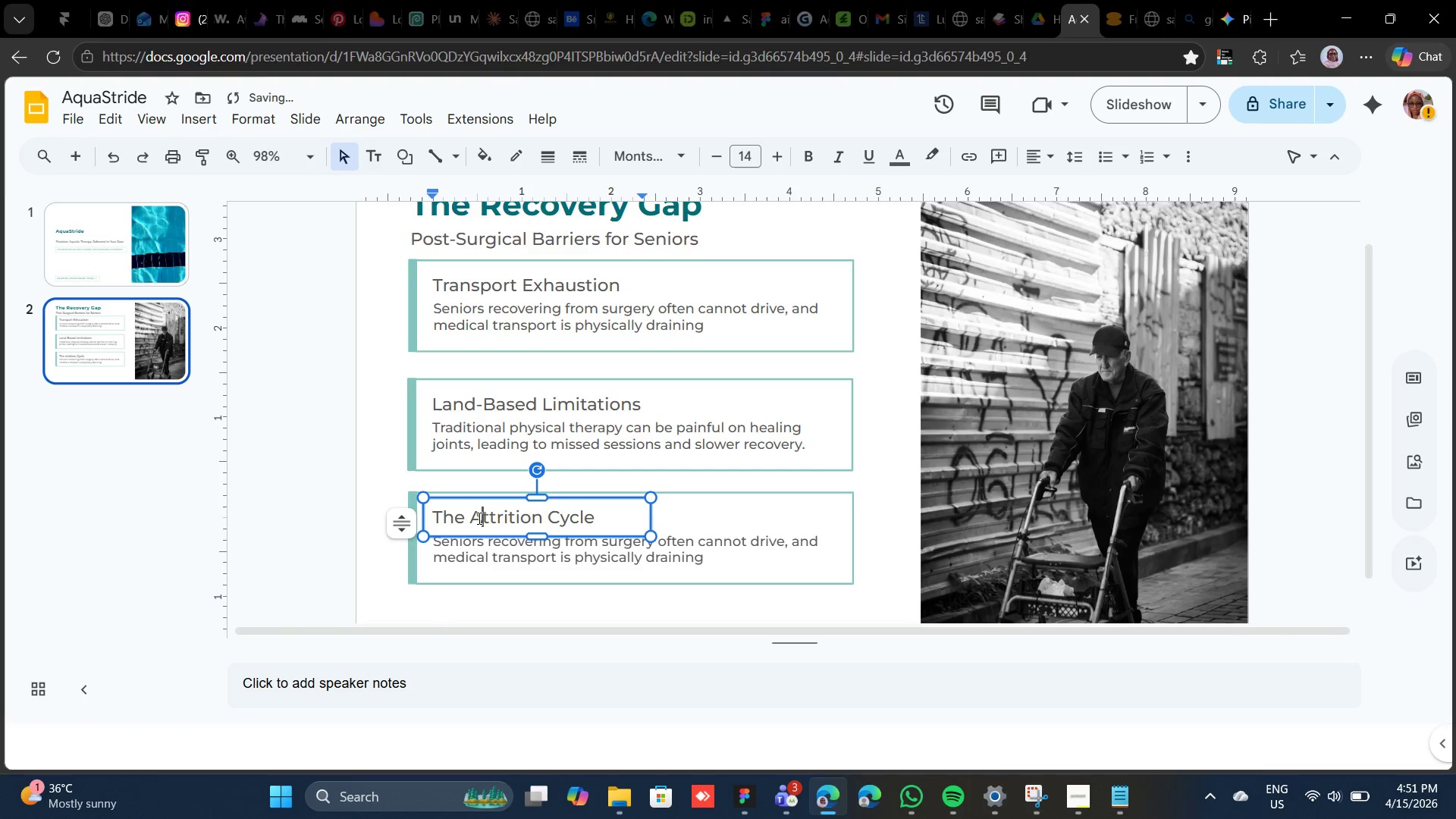 
key(Shift+A)
 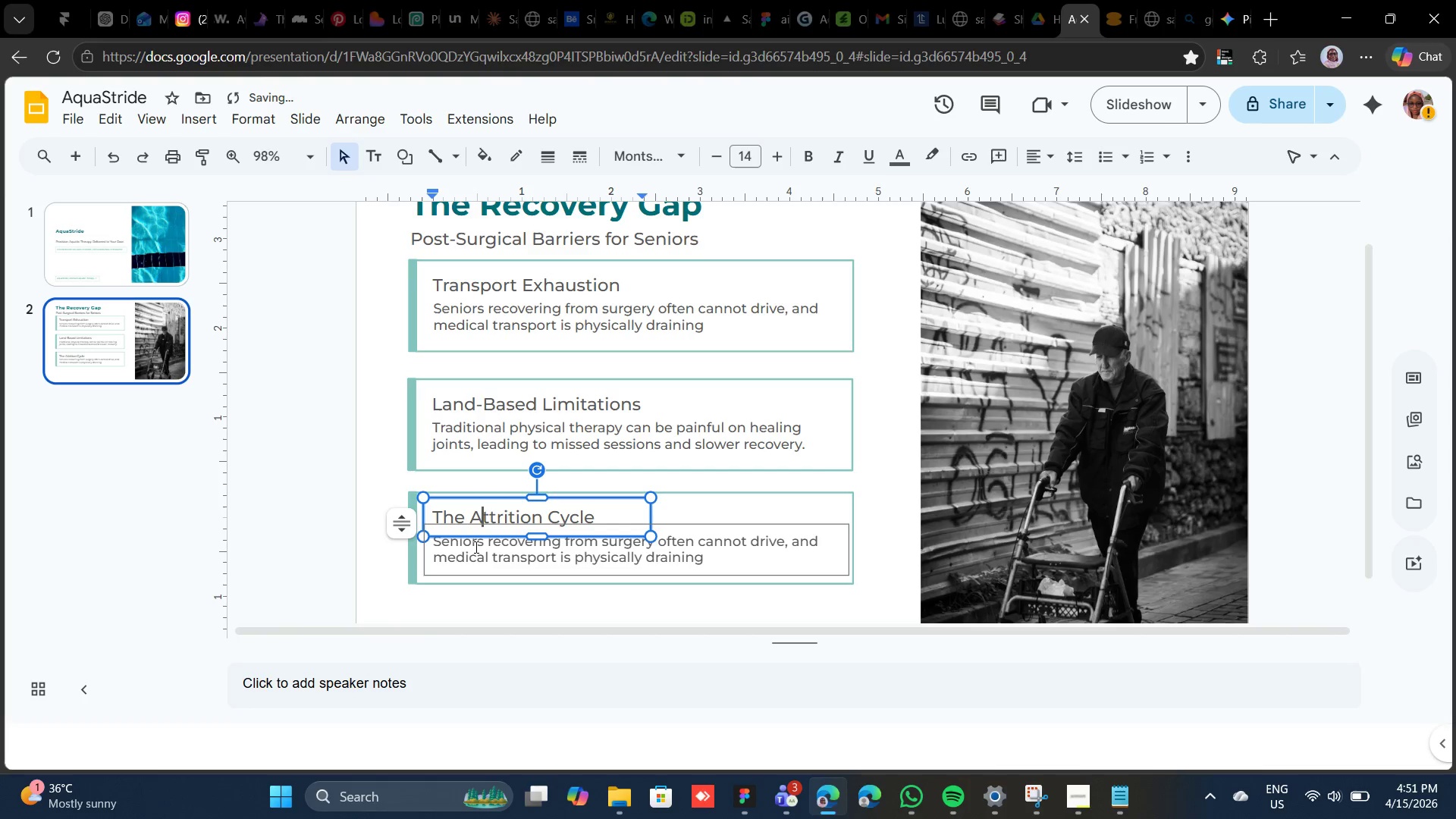 
double_click([475, 547])
 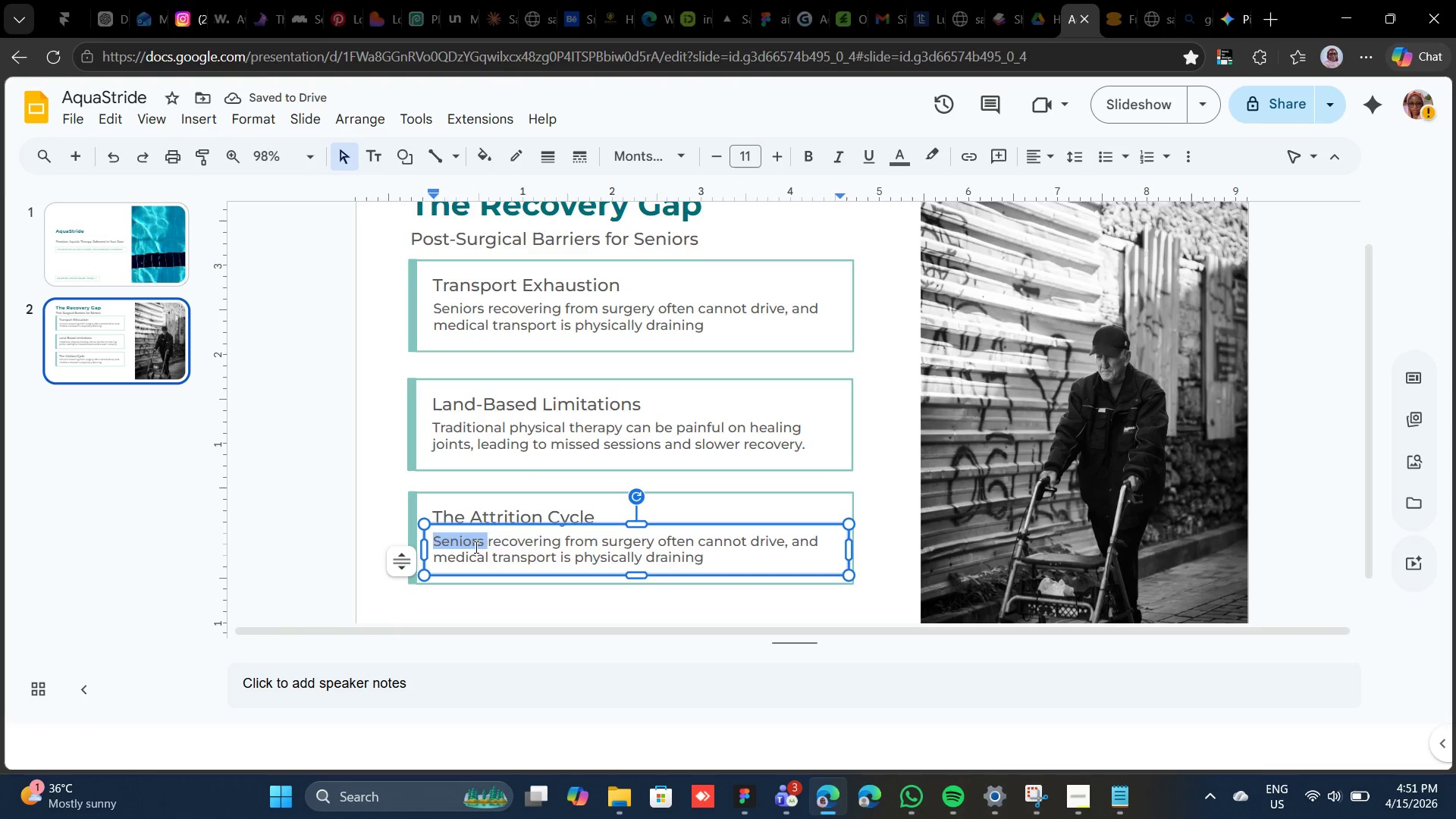 
triple_click([475, 547])
 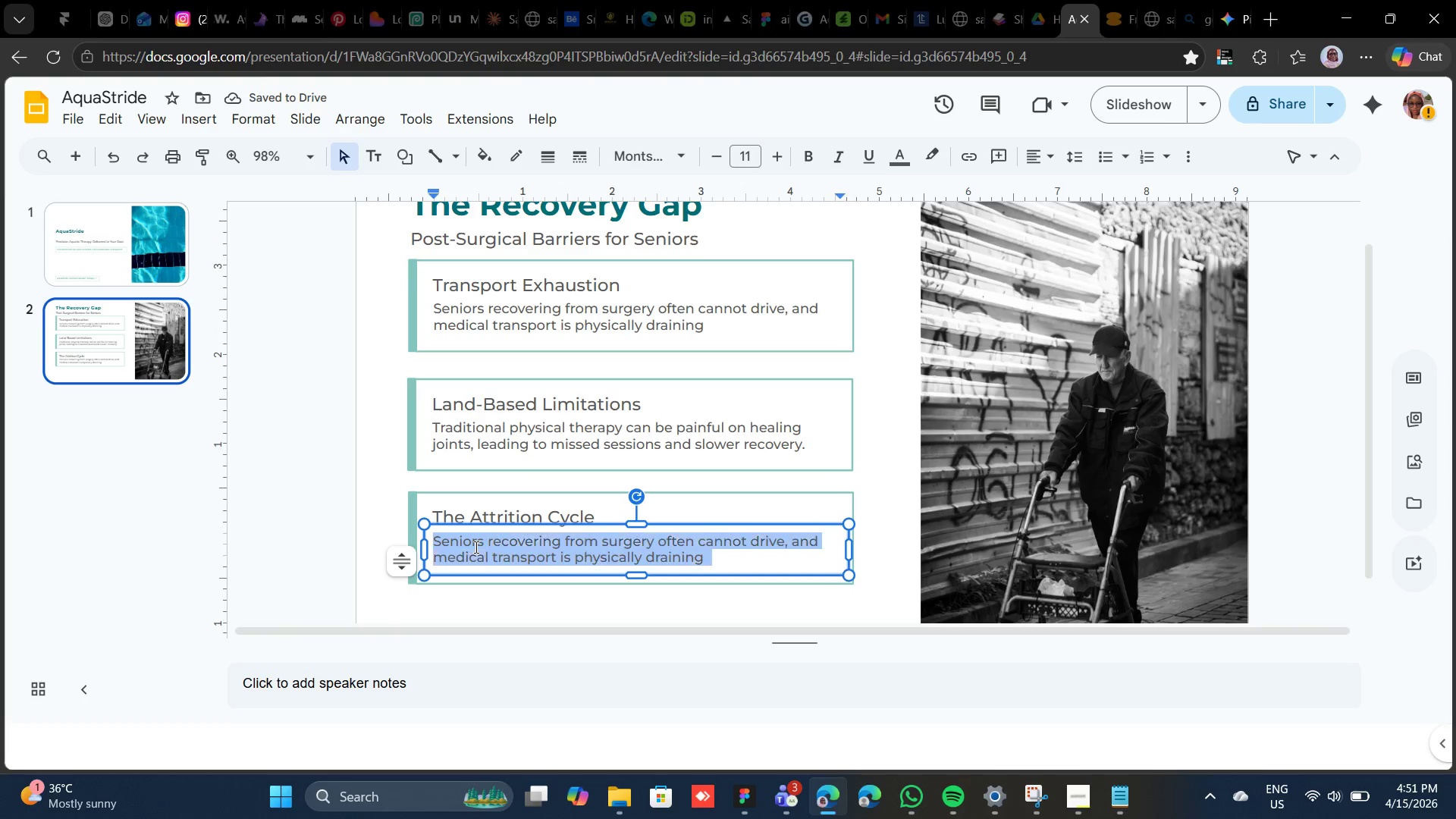 
triple_click([475, 547])
 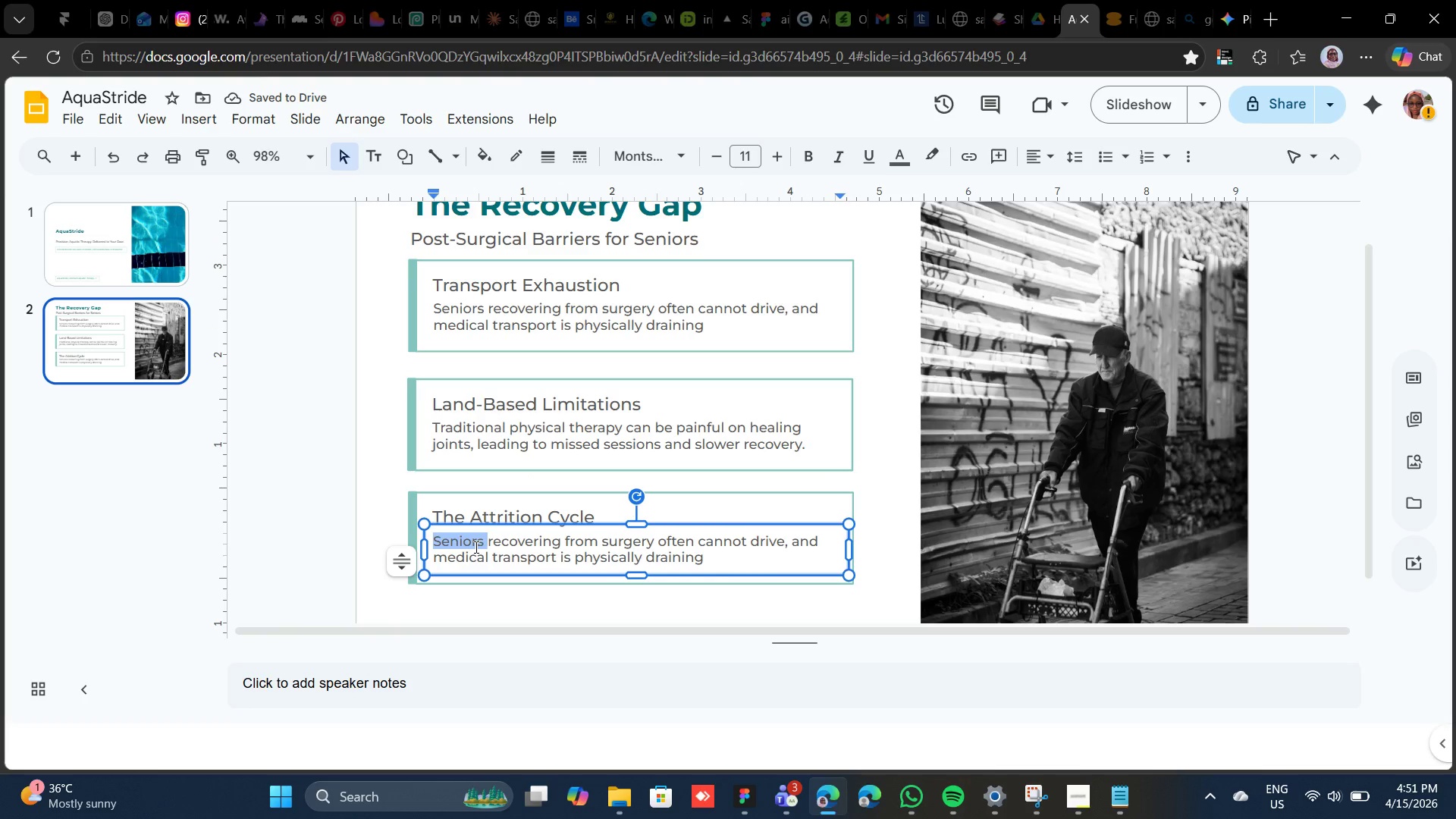 
double_click([475, 547])
 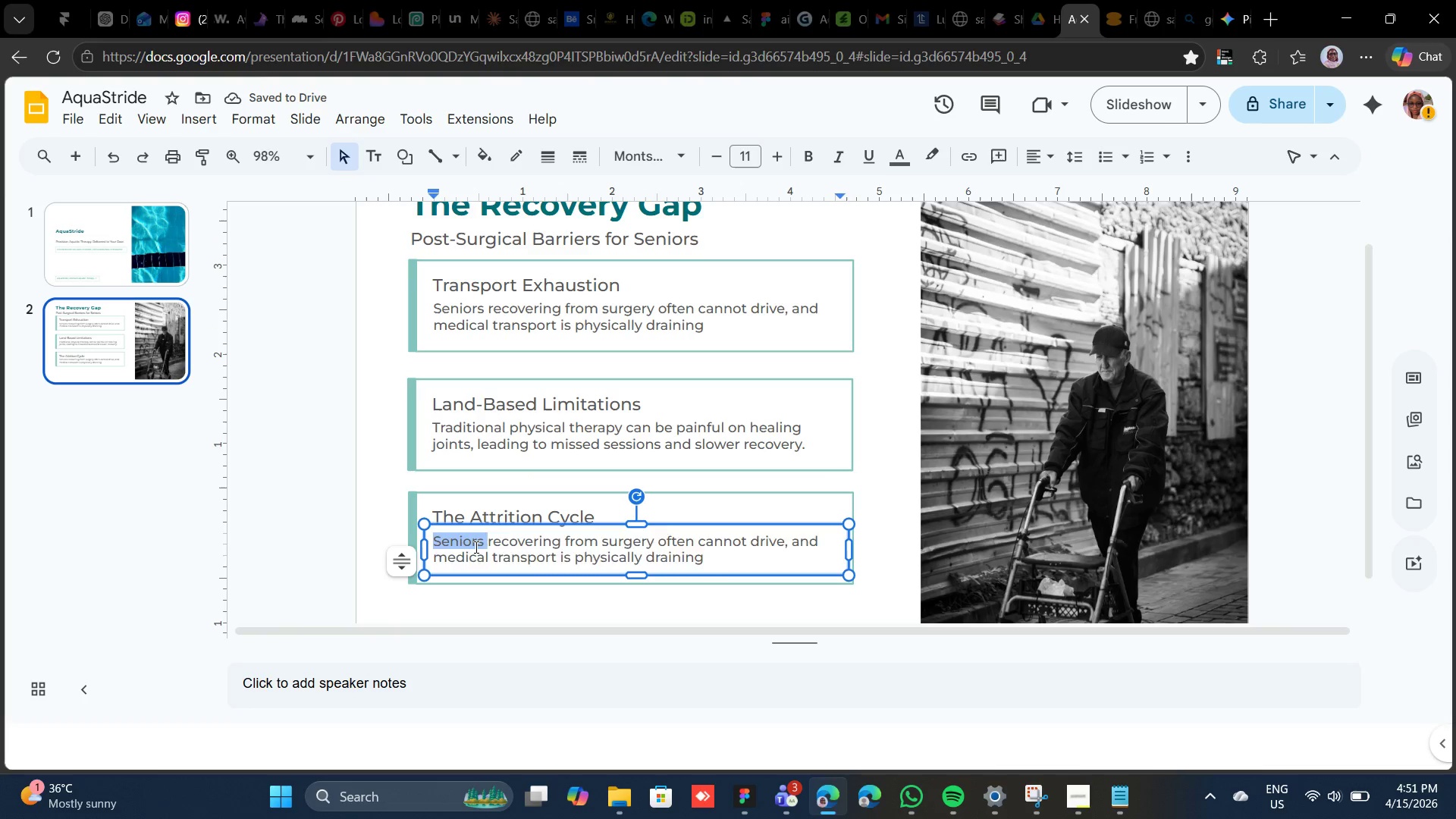 
triple_click([475, 547])
 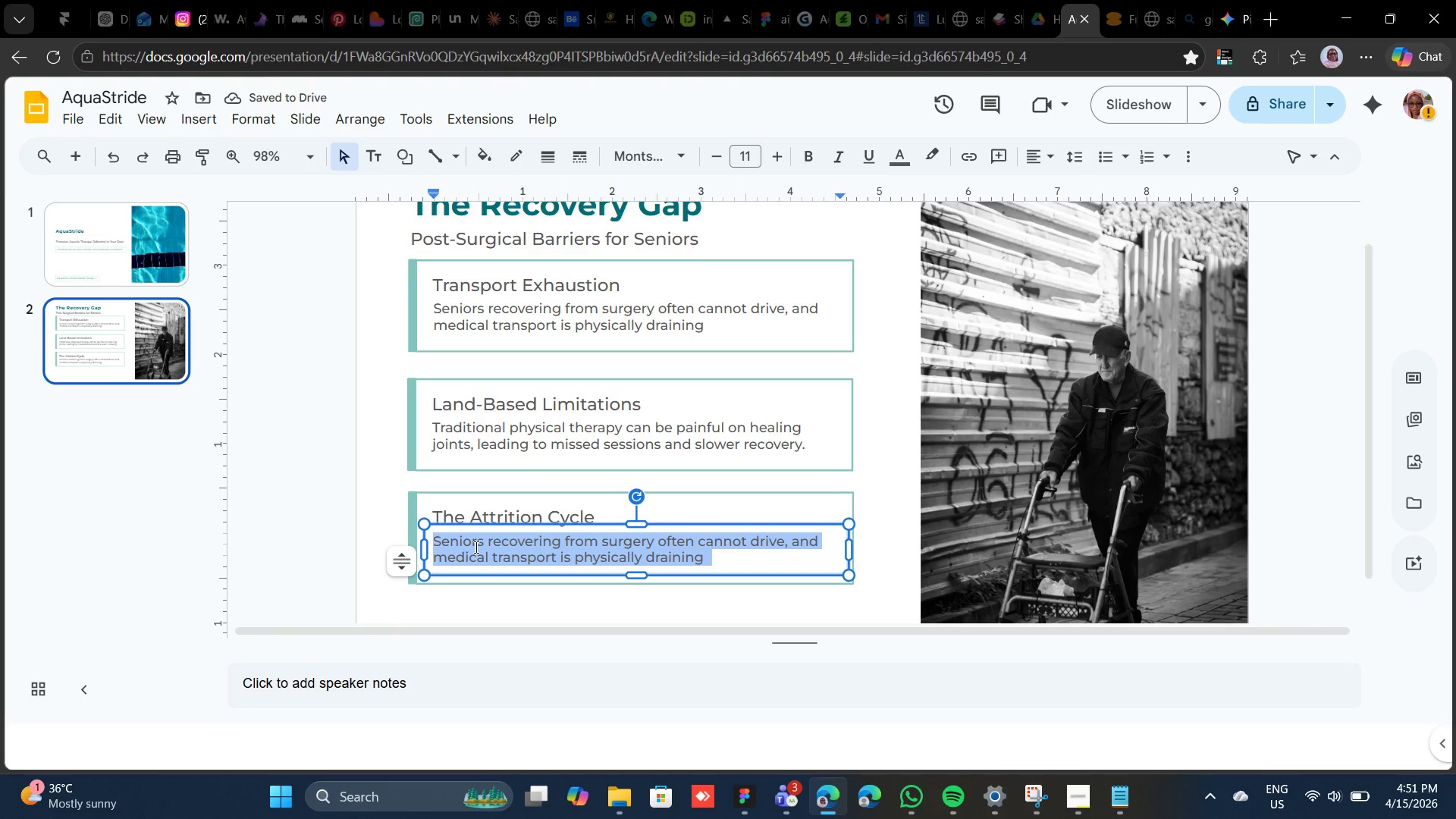 
type(#)
key(Backspace)
type(30% od)
key(Backspace)
type(f seniors stop outpatient therapy prematurely due to the lofistical burden of travel.)
 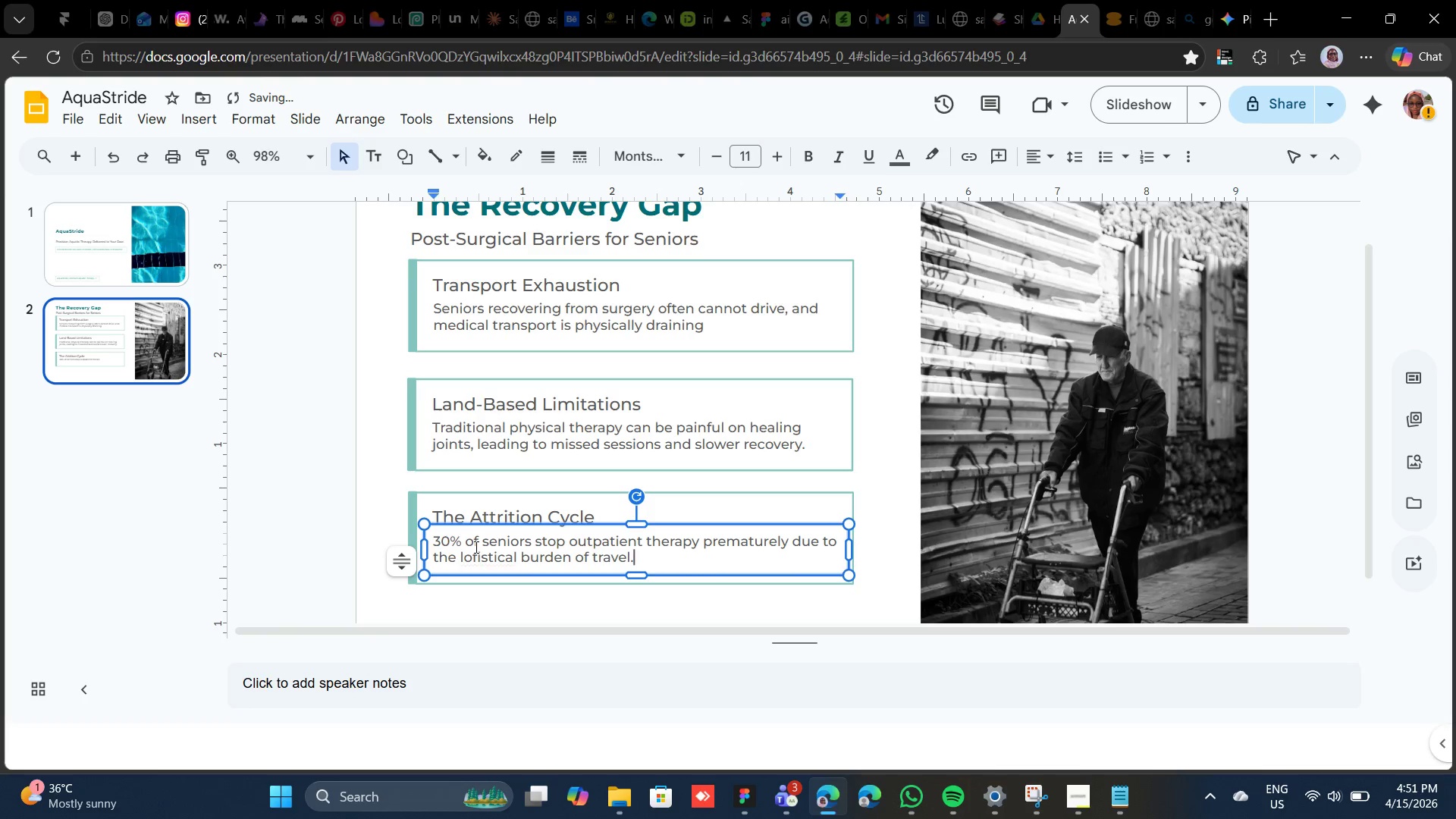 
left_click_drag(start_coordinate=[532, 545], to_coordinate=[421, 541])
 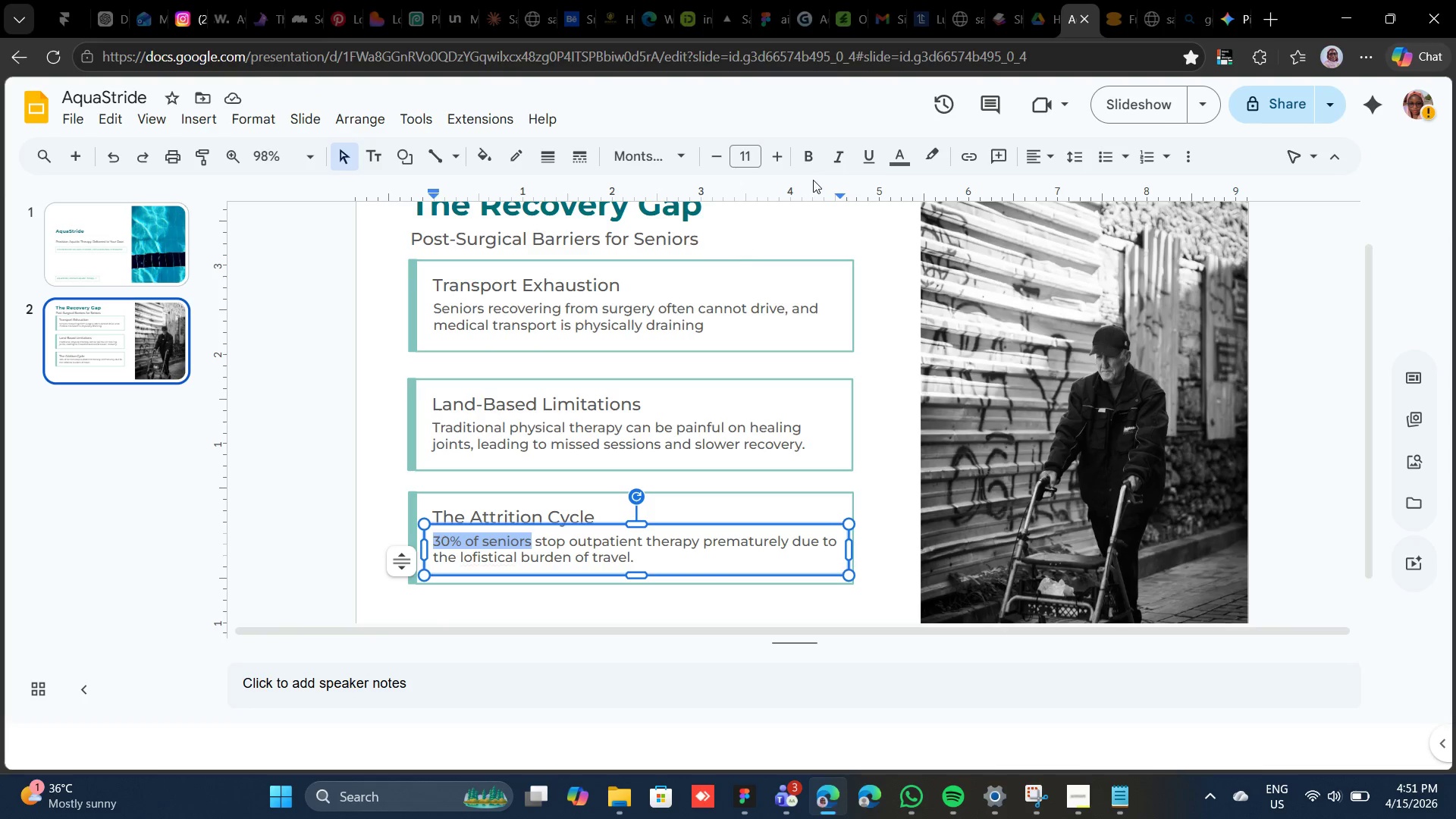 
left_click([815, 159])
 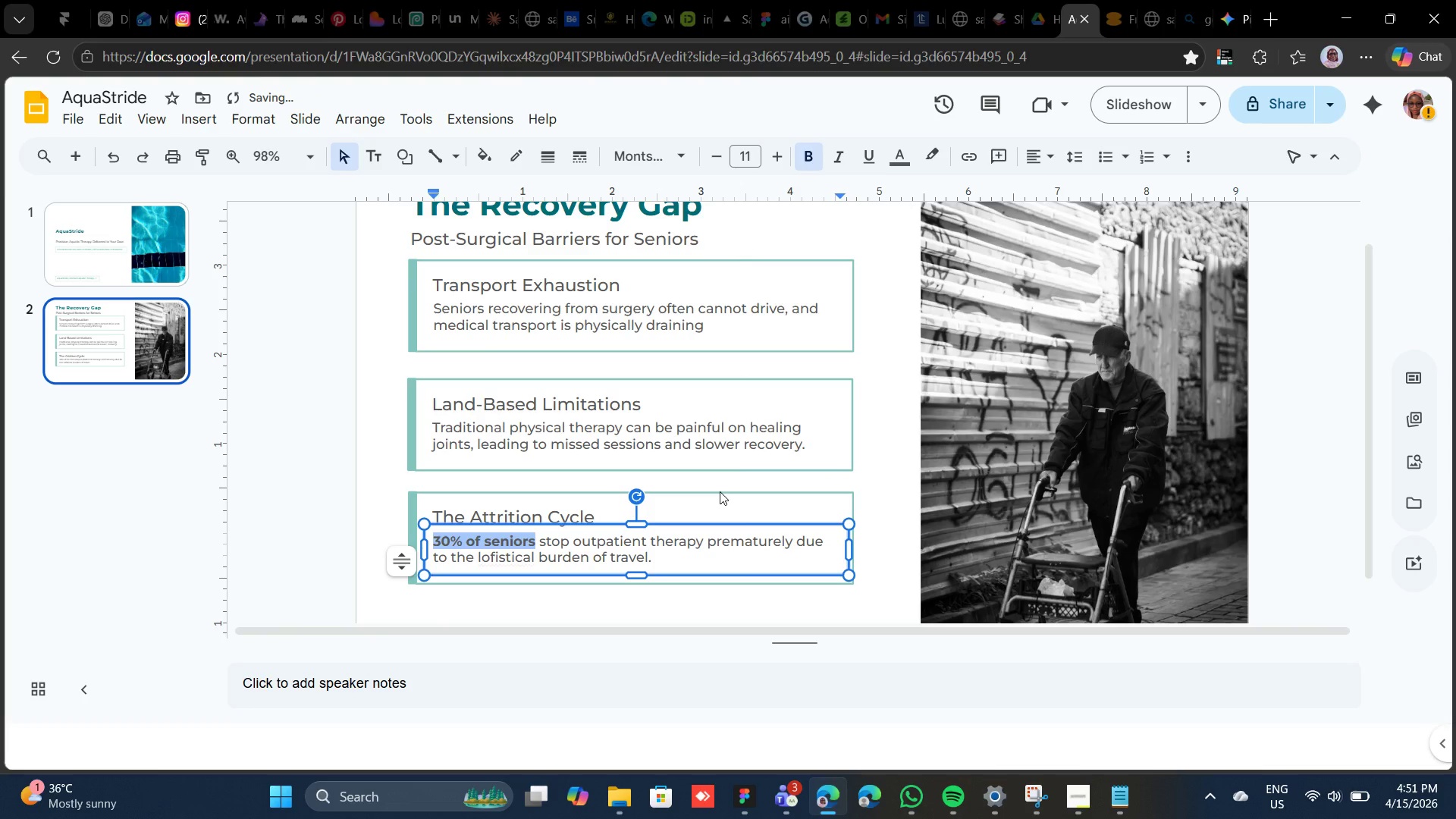 
left_click([720, 491])
 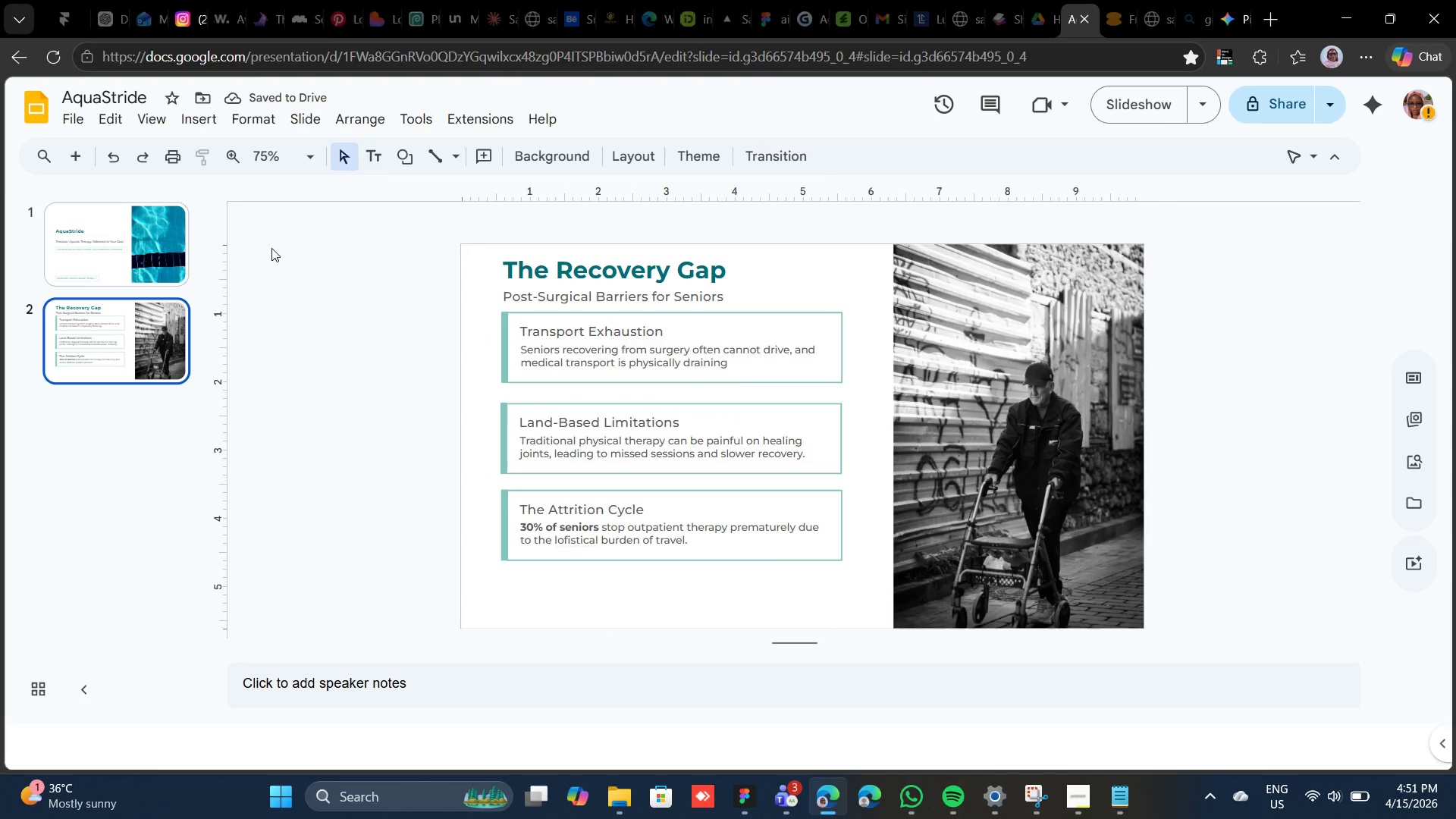 
left_click([134, 262])
 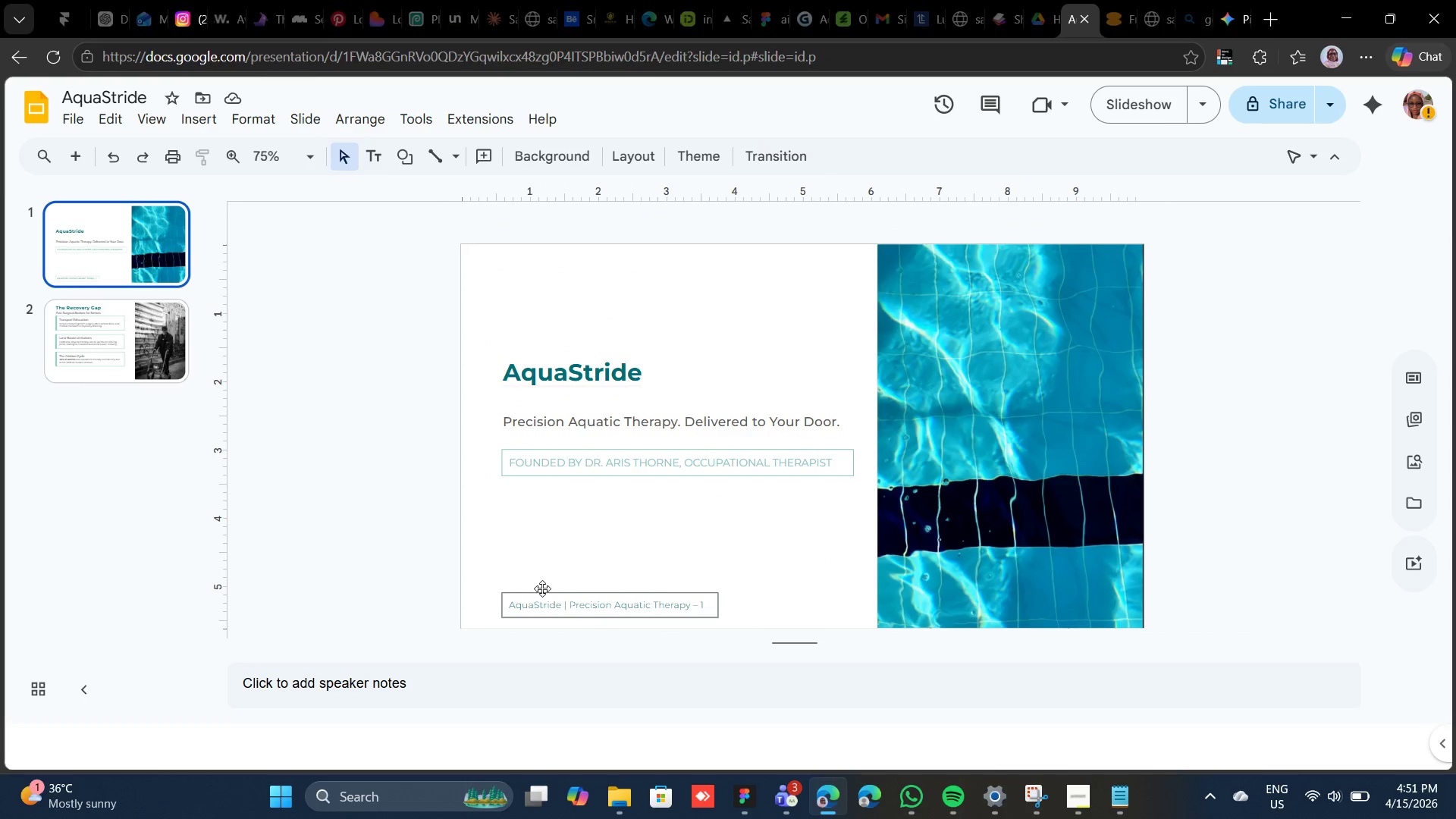 
left_click([542, 588])
 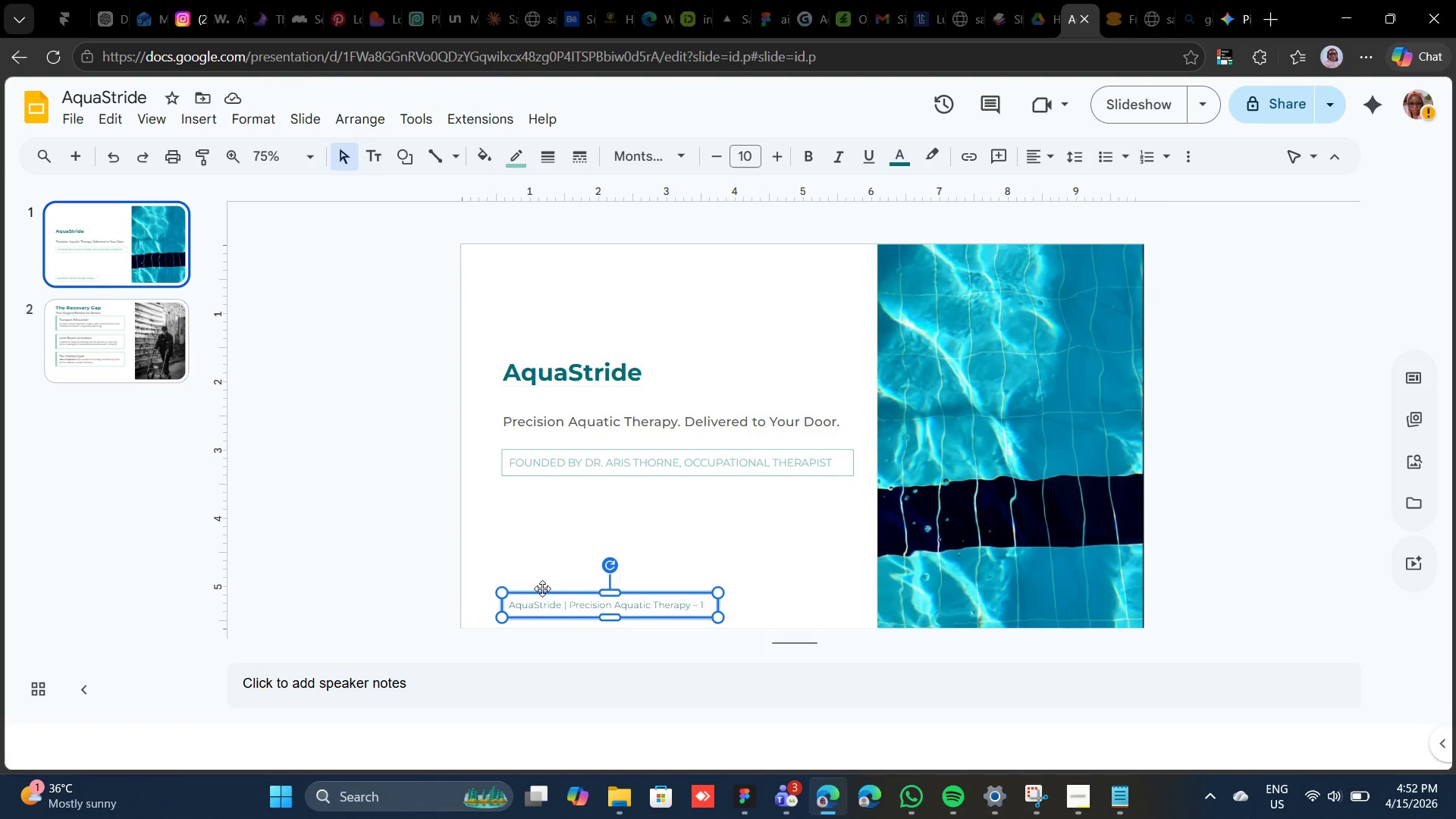 
key(Control+C)
 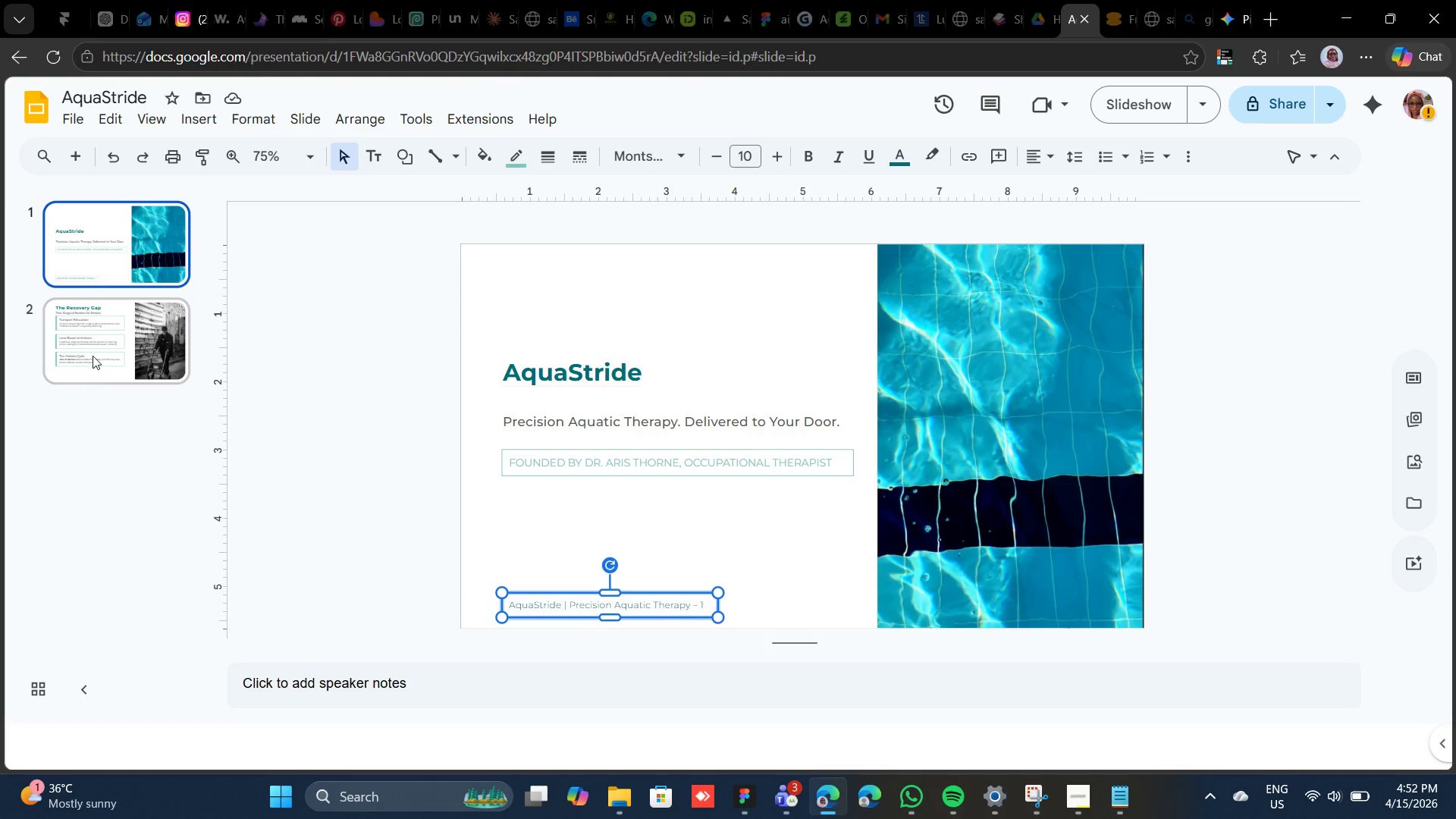 
left_click([94, 352])
 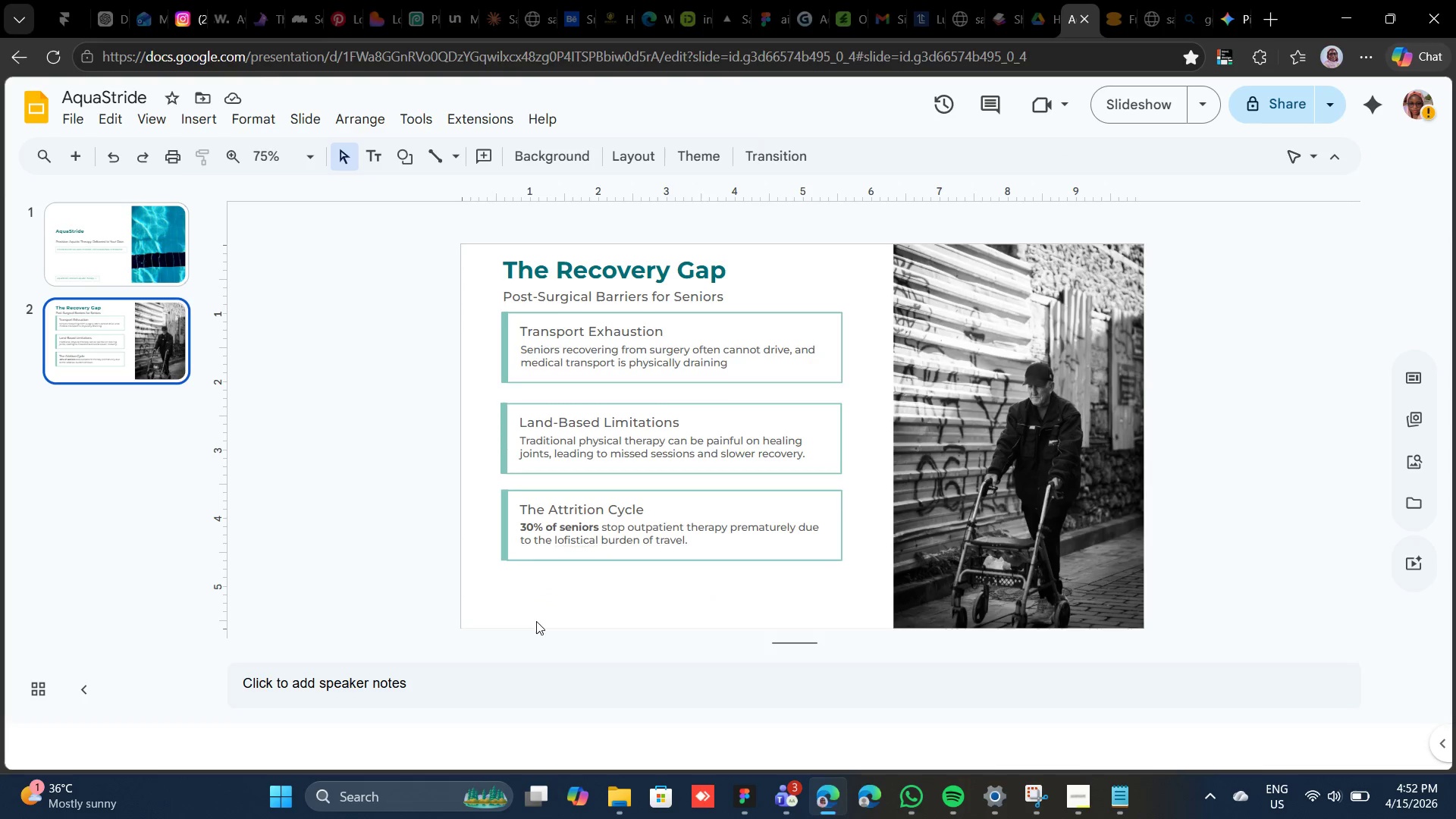 
left_click([535, 611])
 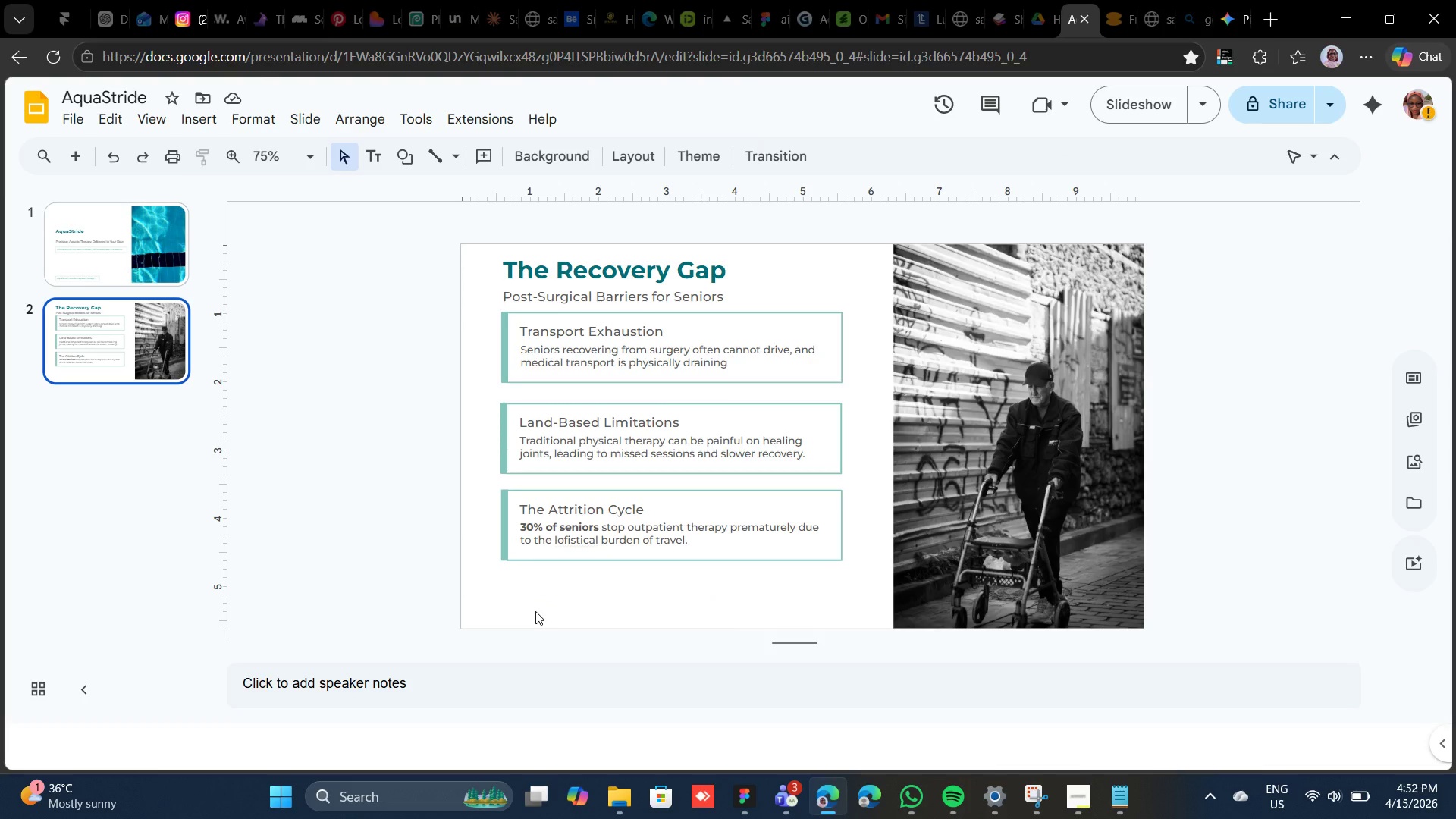 
key(Control+V)
 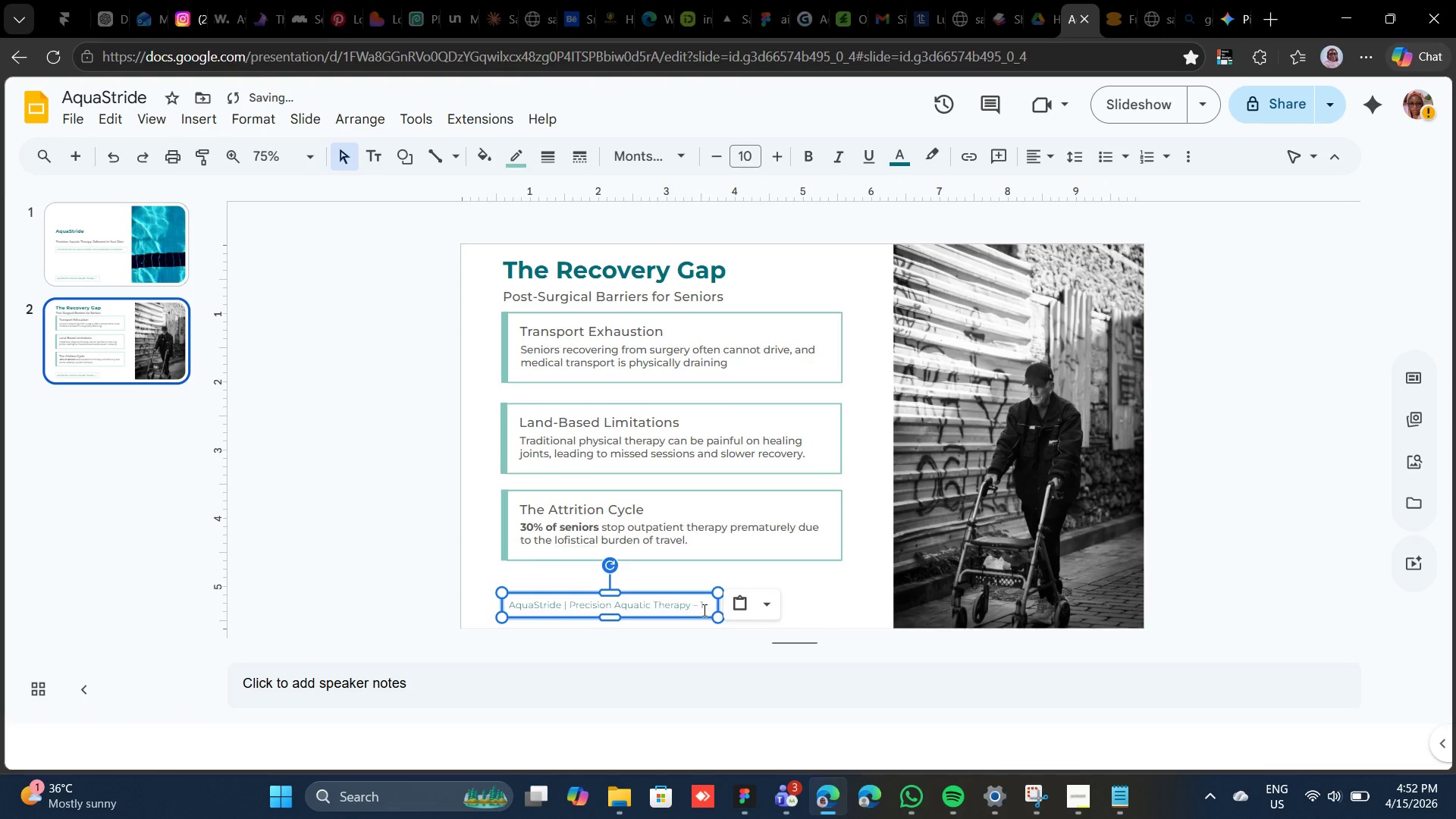 
double_click([703, 610])
 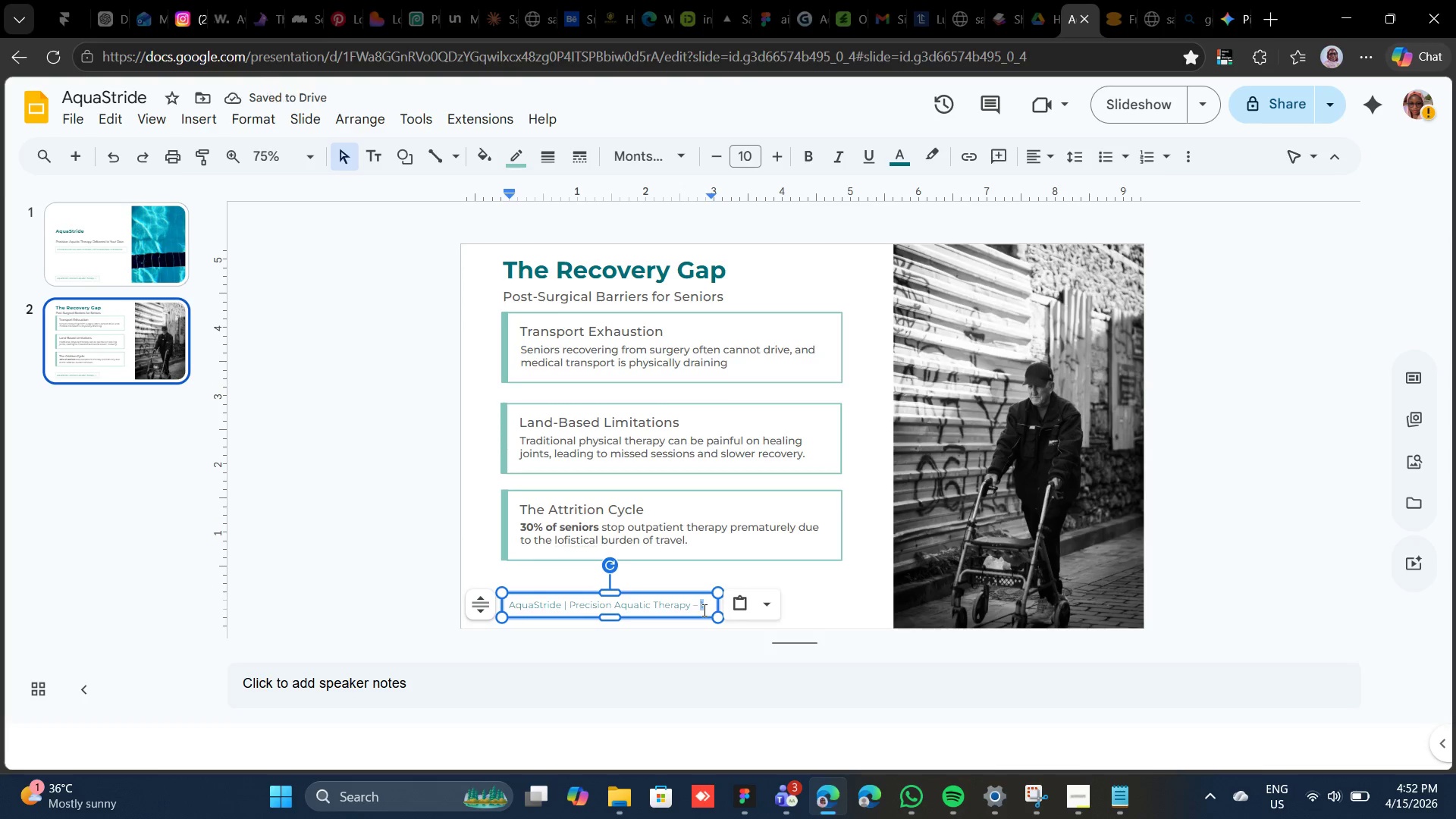 
key(2)
 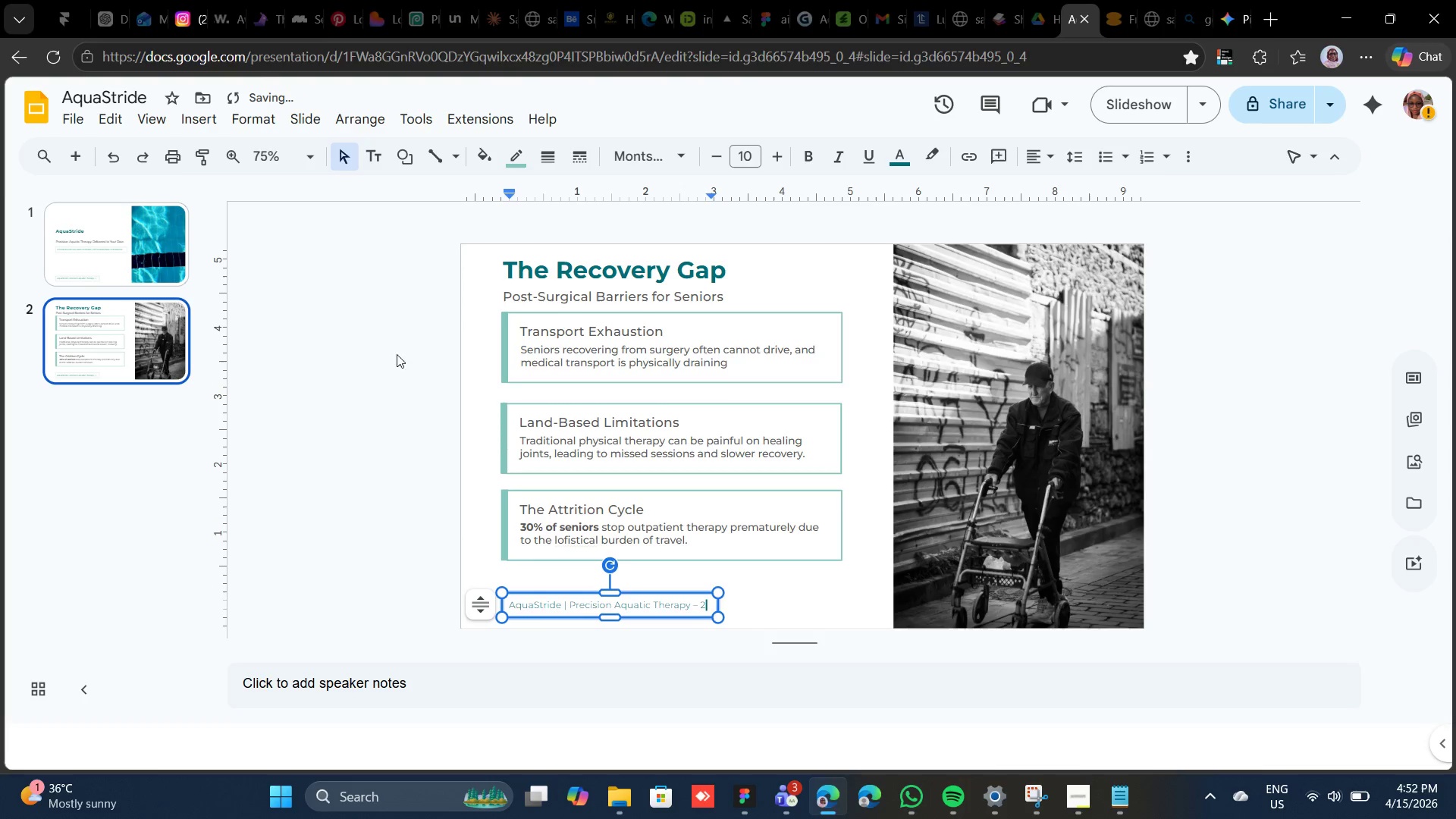 
left_click([359, 341])
 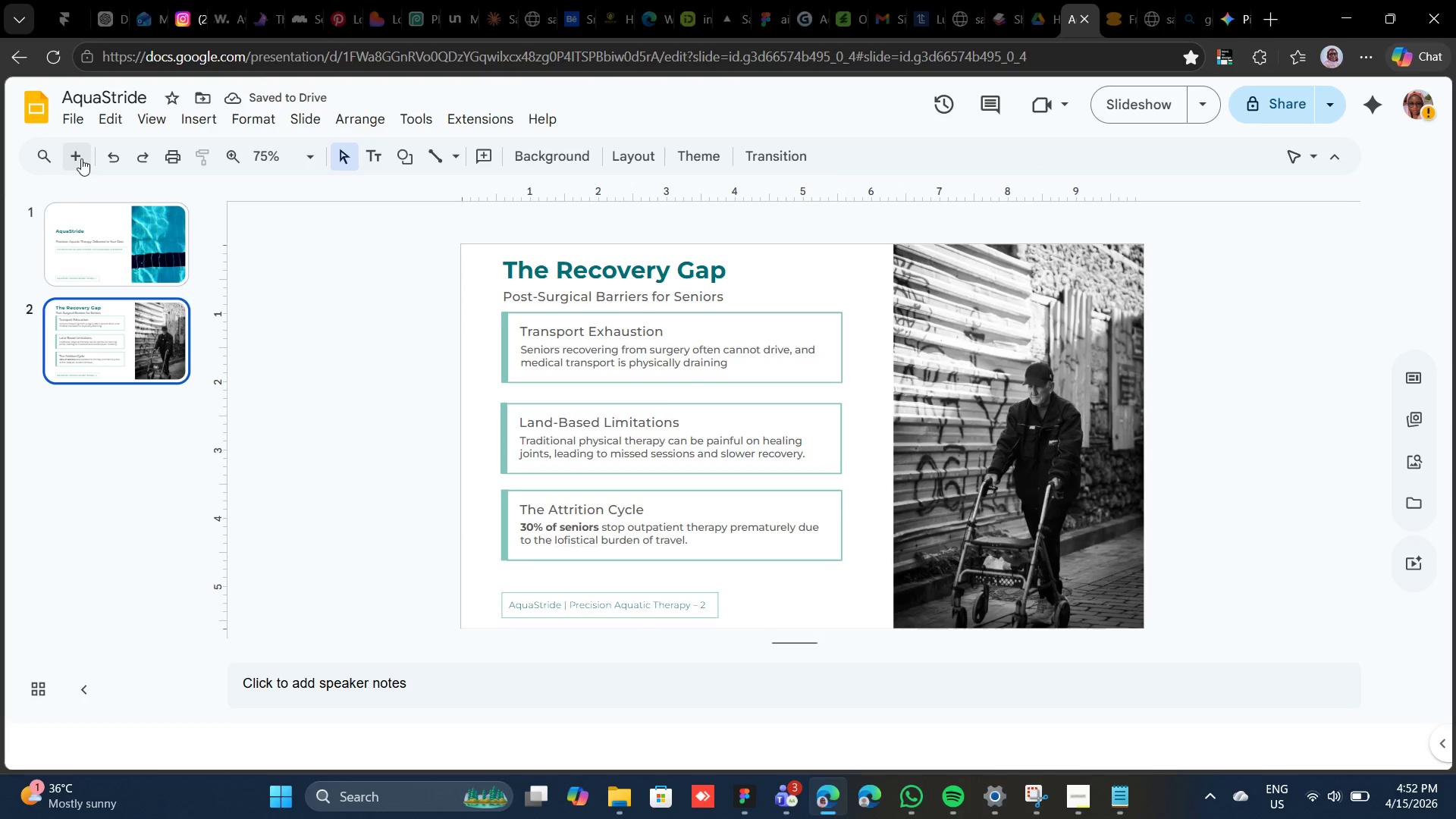 
left_click([80, 158])
 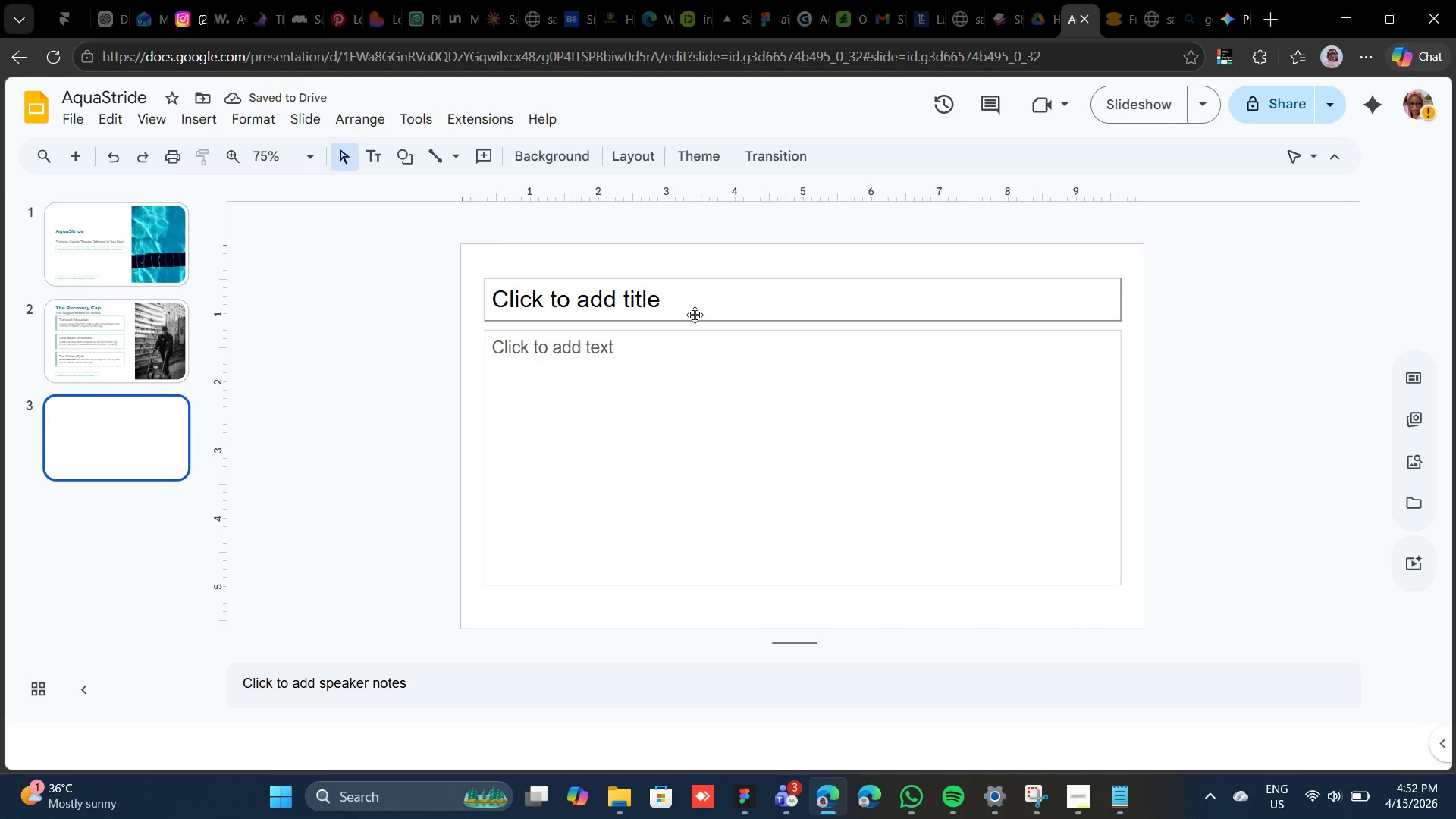 
wait(8.39)
 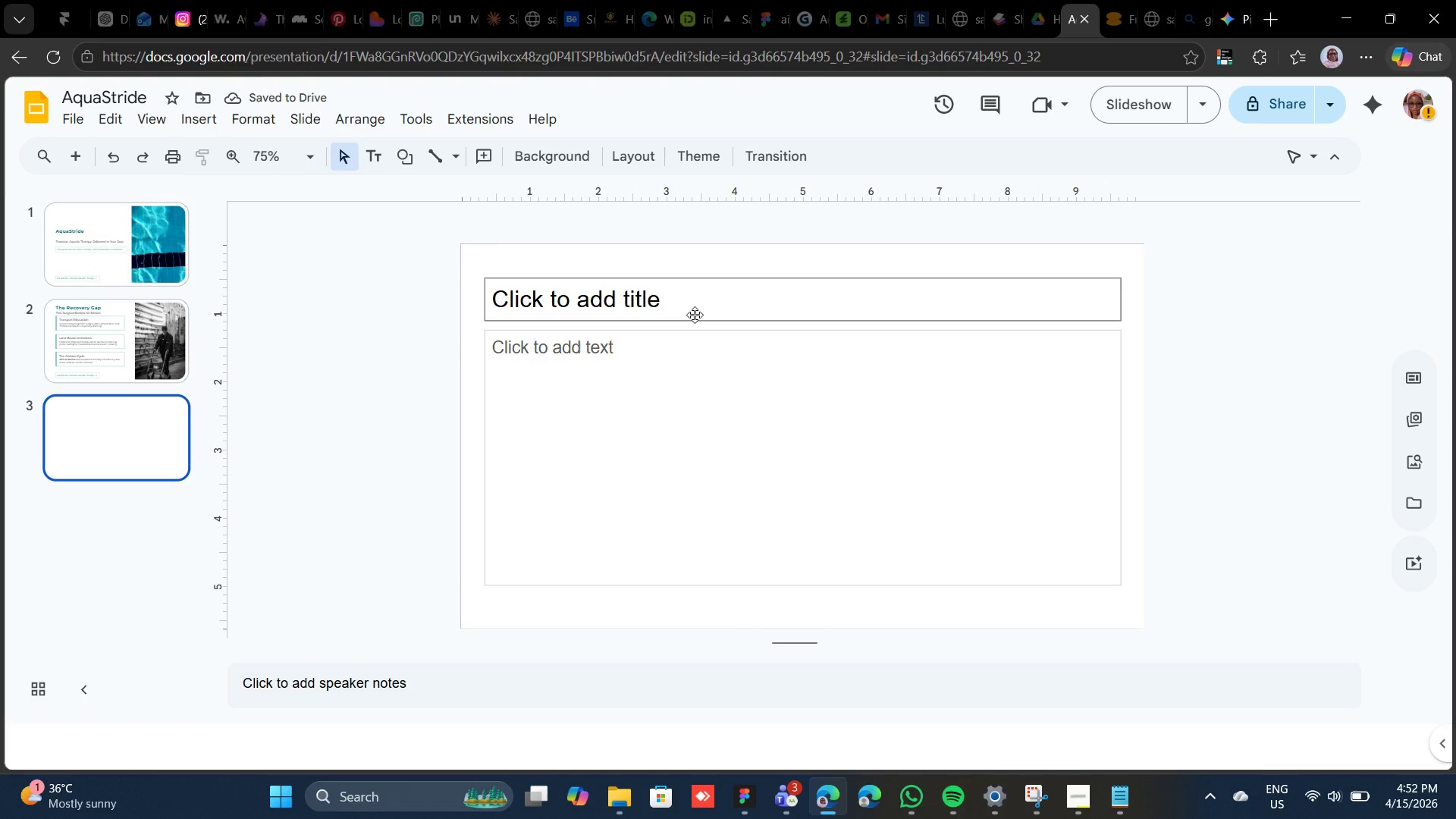 
left_click([695, 315])
 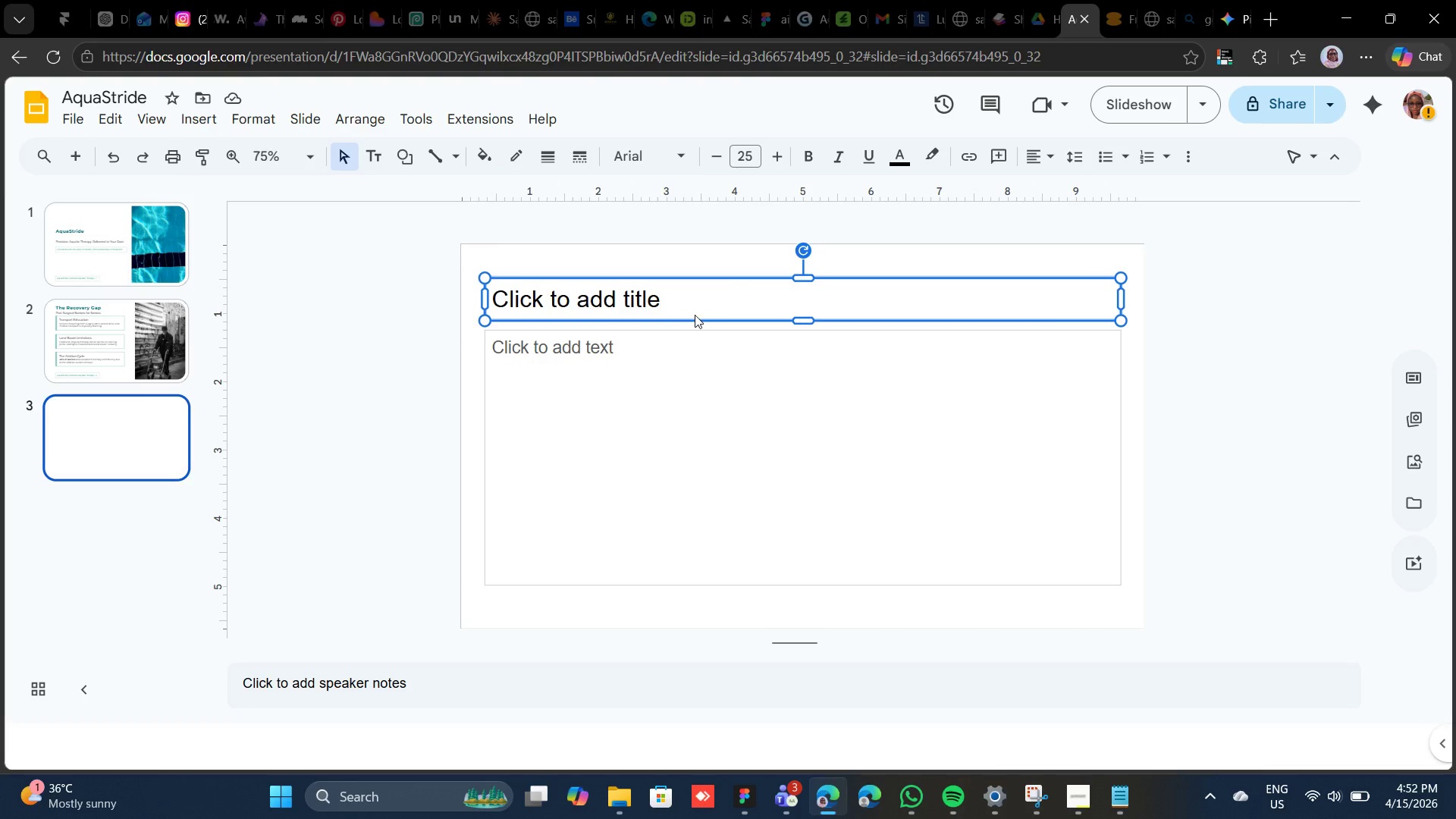 
key(Backspace)
 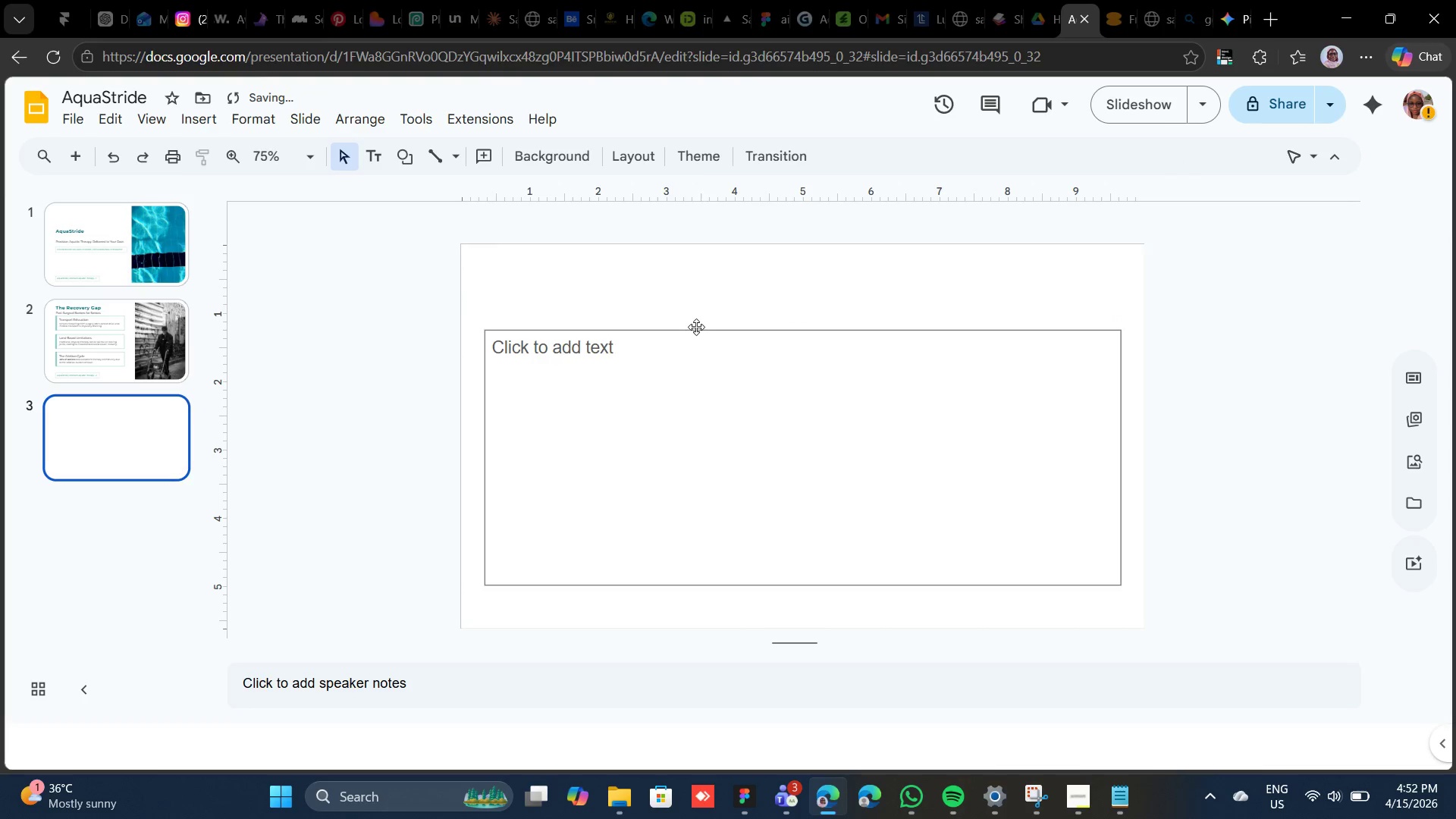 
left_click([696, 327])
 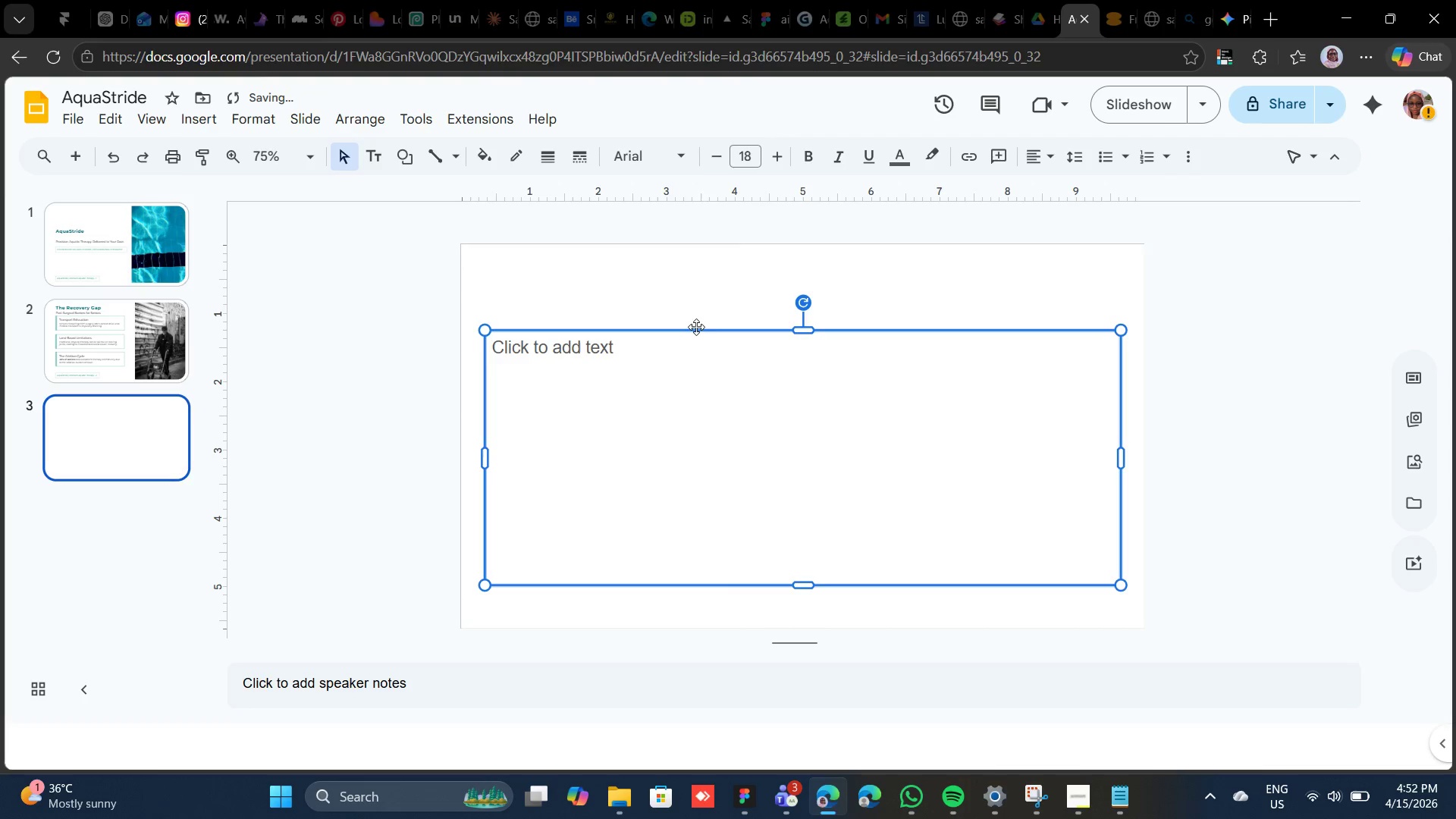 
key(Backspace)
 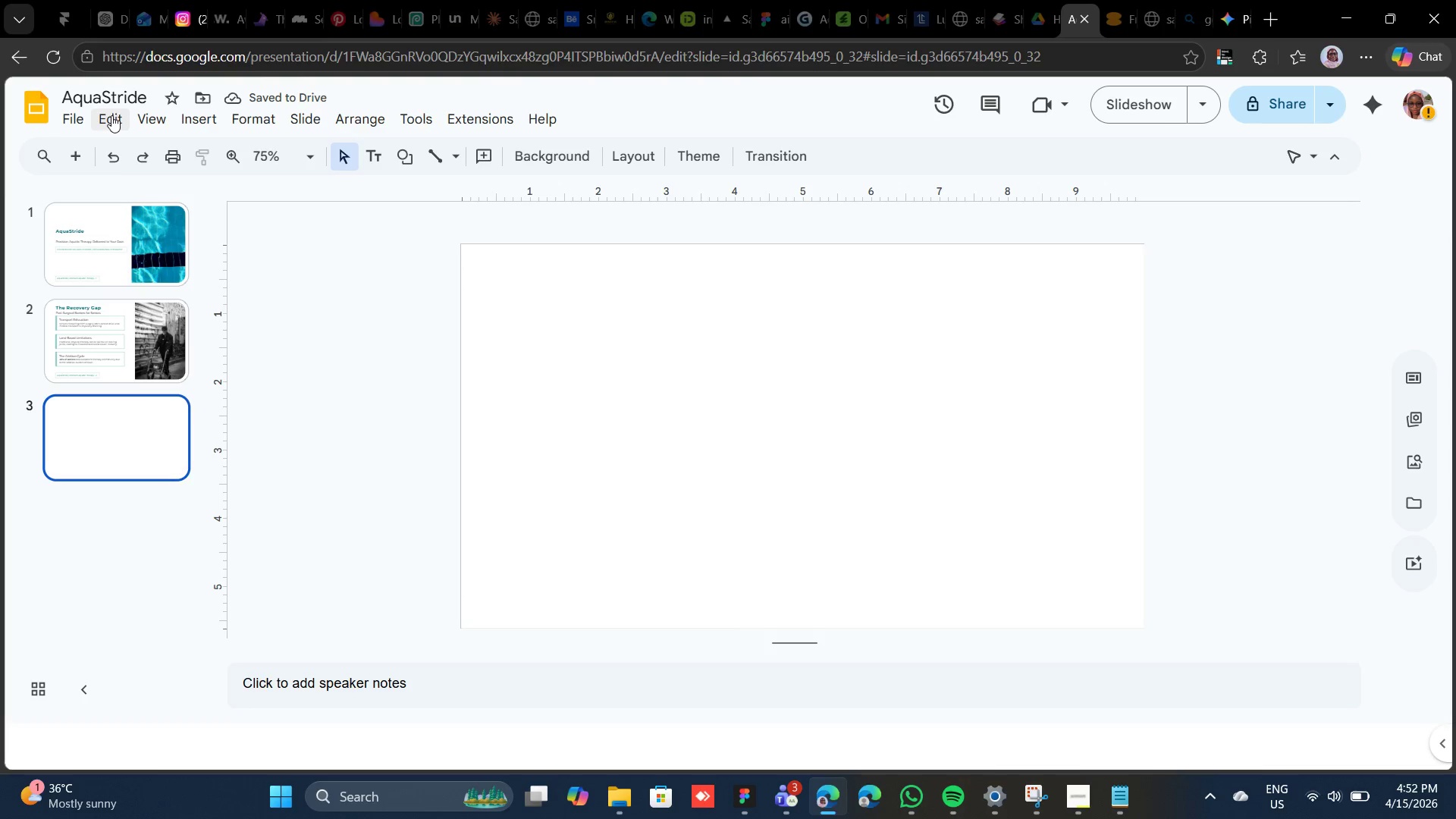 
left_click([183, 120])
 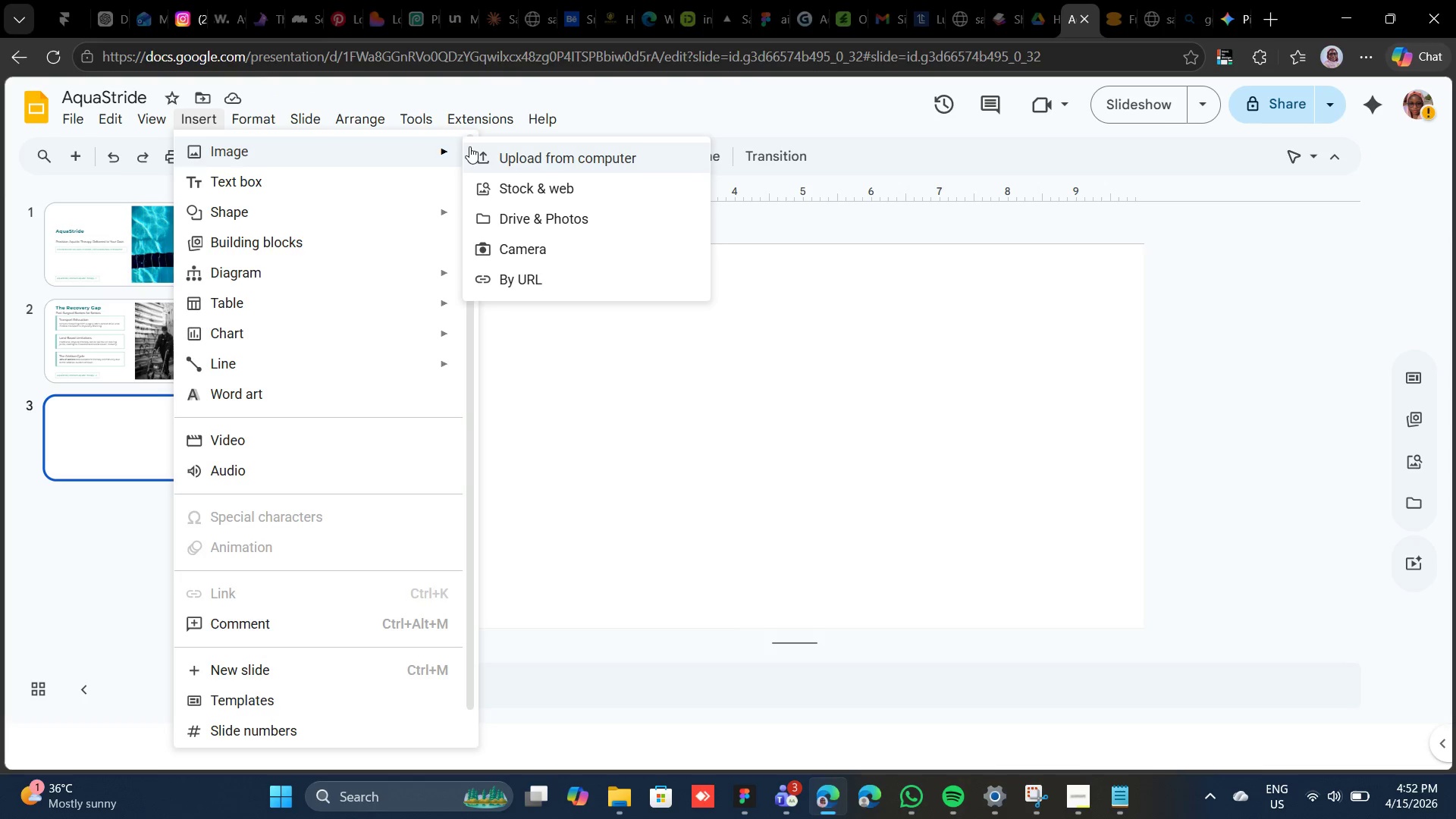 
left_click([492, 157])
 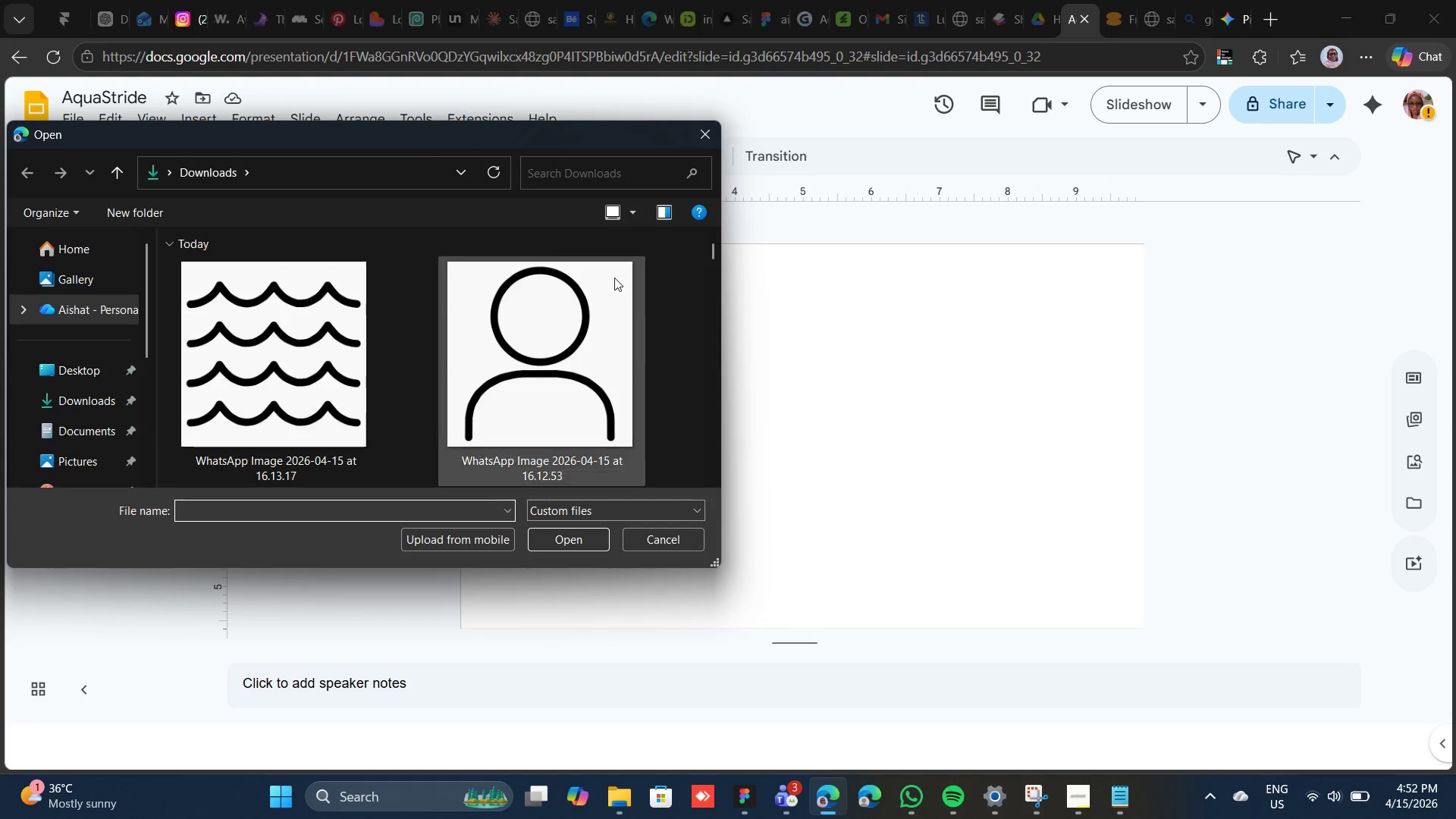 
scroll: coordinate [524, 381], scroll_direction: down, amount: 6.0
 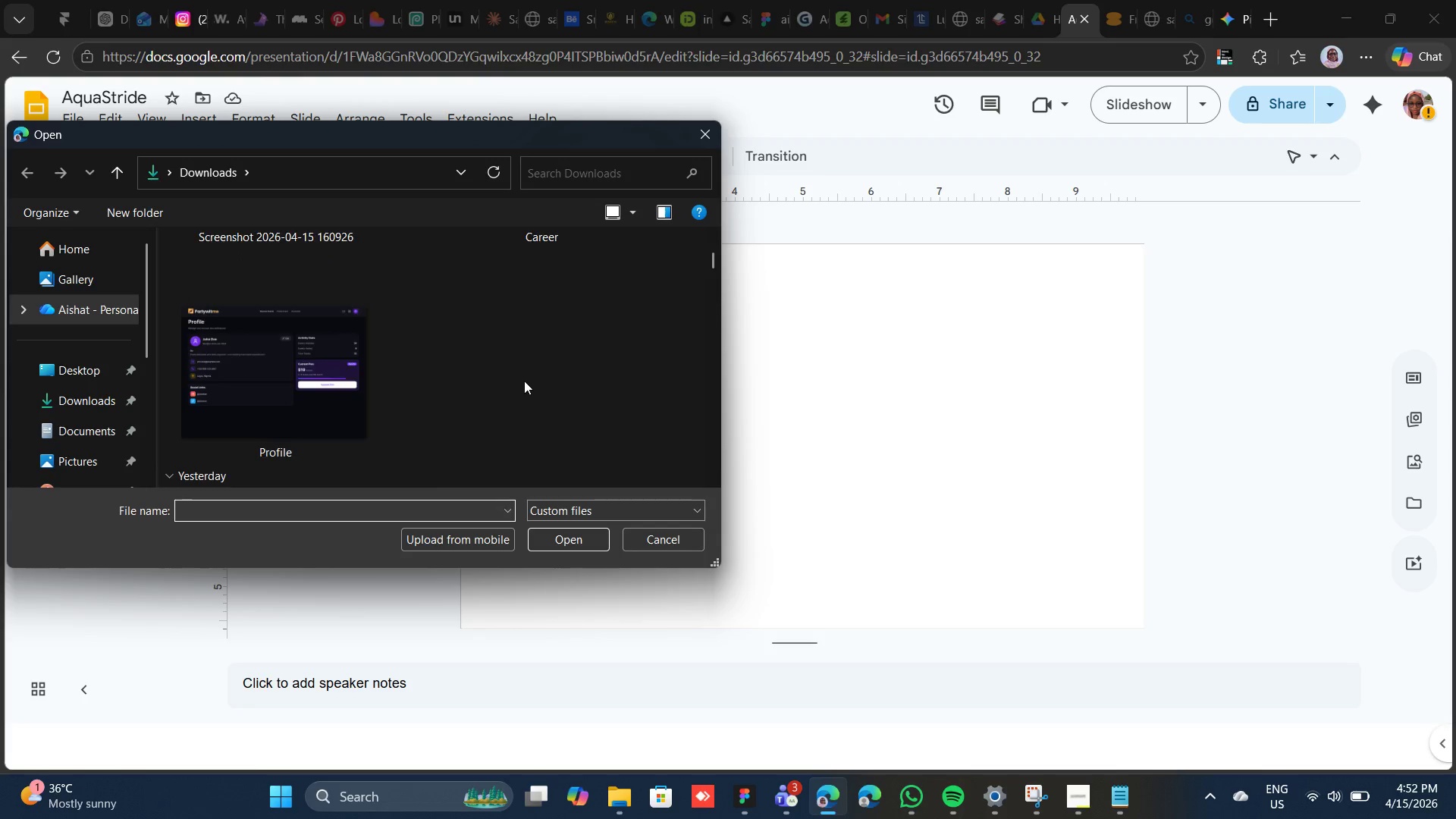 
scroll: coordinate [524, 381], scroll_direction: up, amount: 2.0
 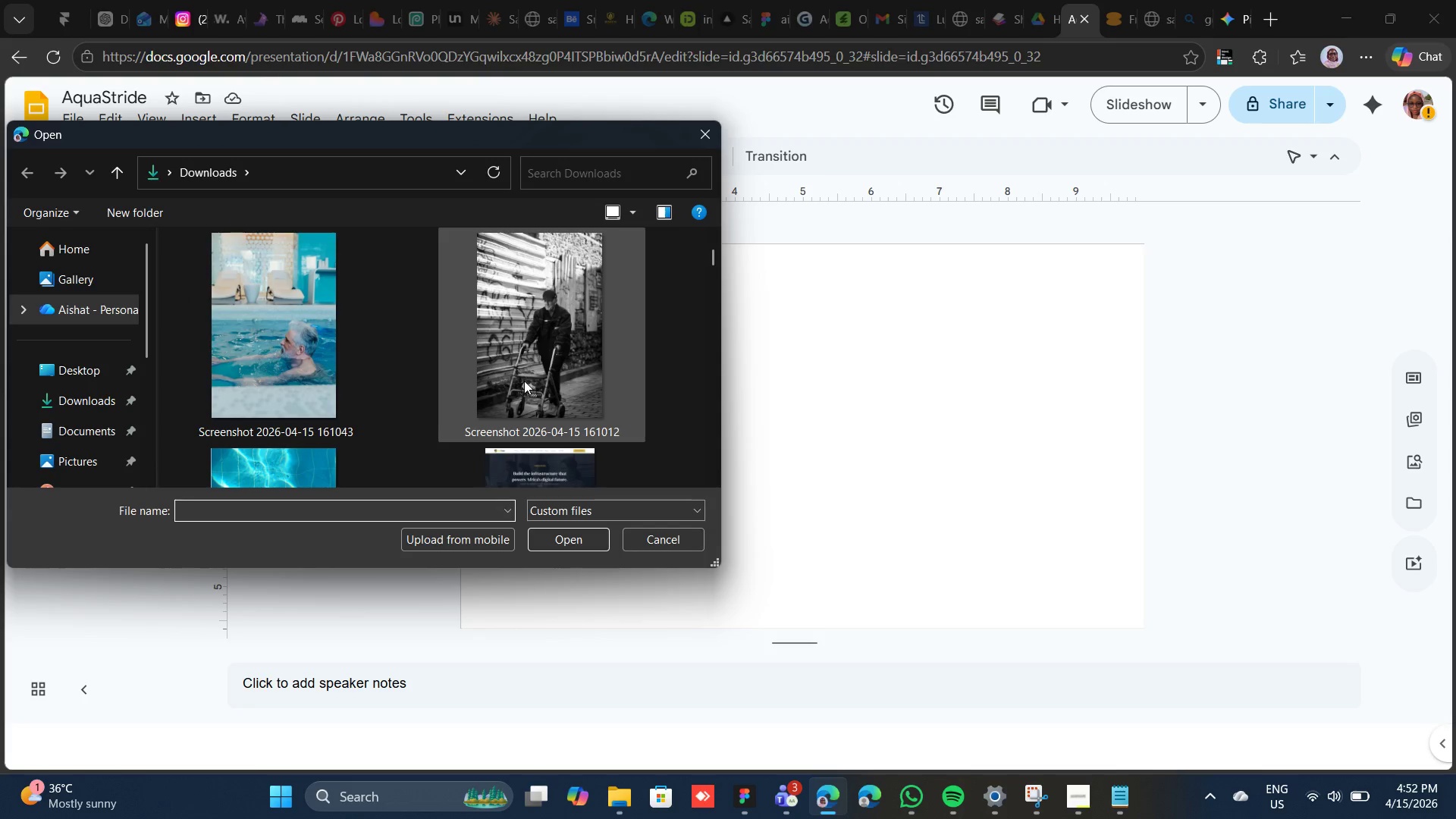 
scroll: coordinate [524, 381], scroll_direction: none, amount: 0.0
 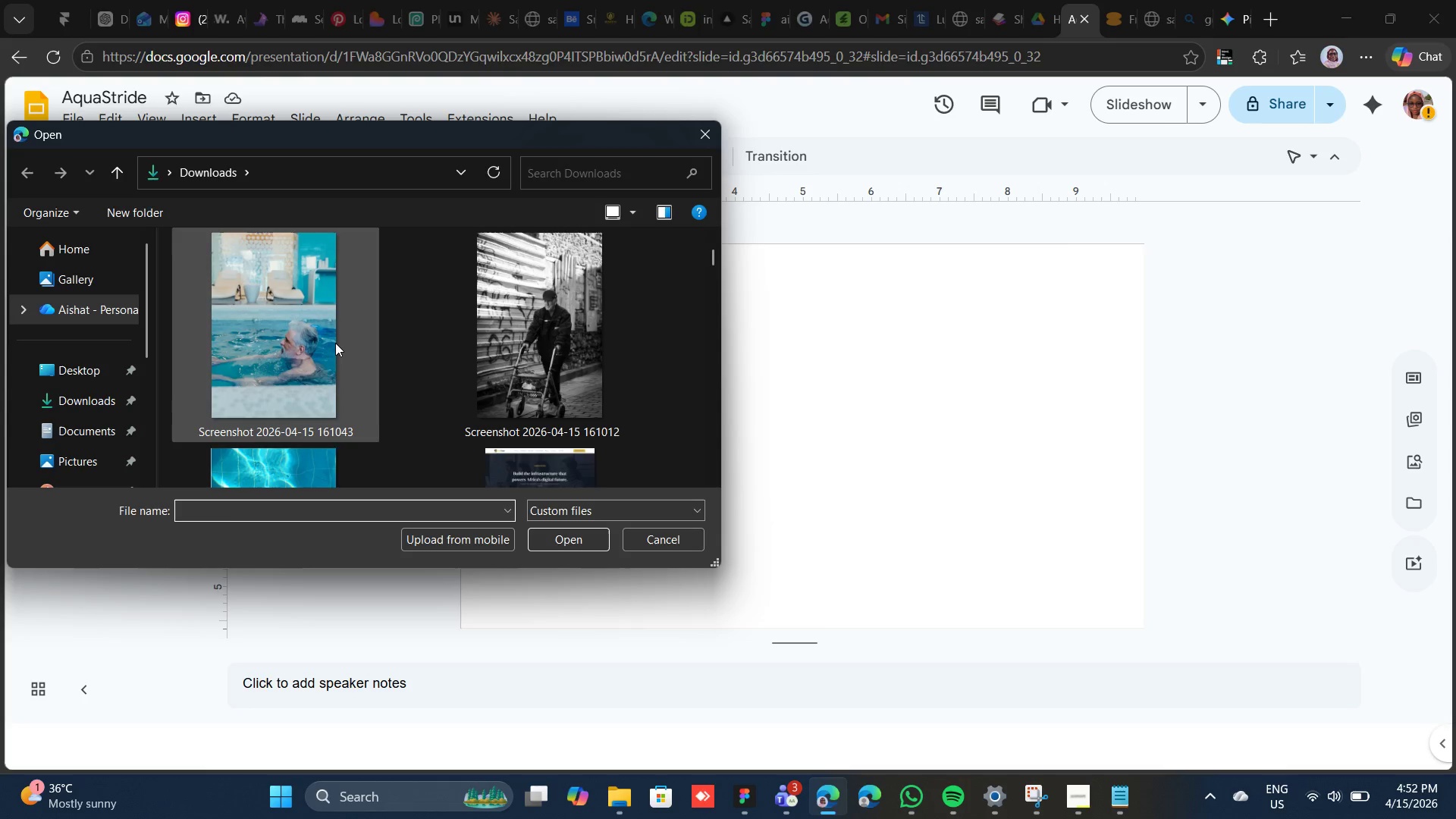 
double_click([335, 343])
 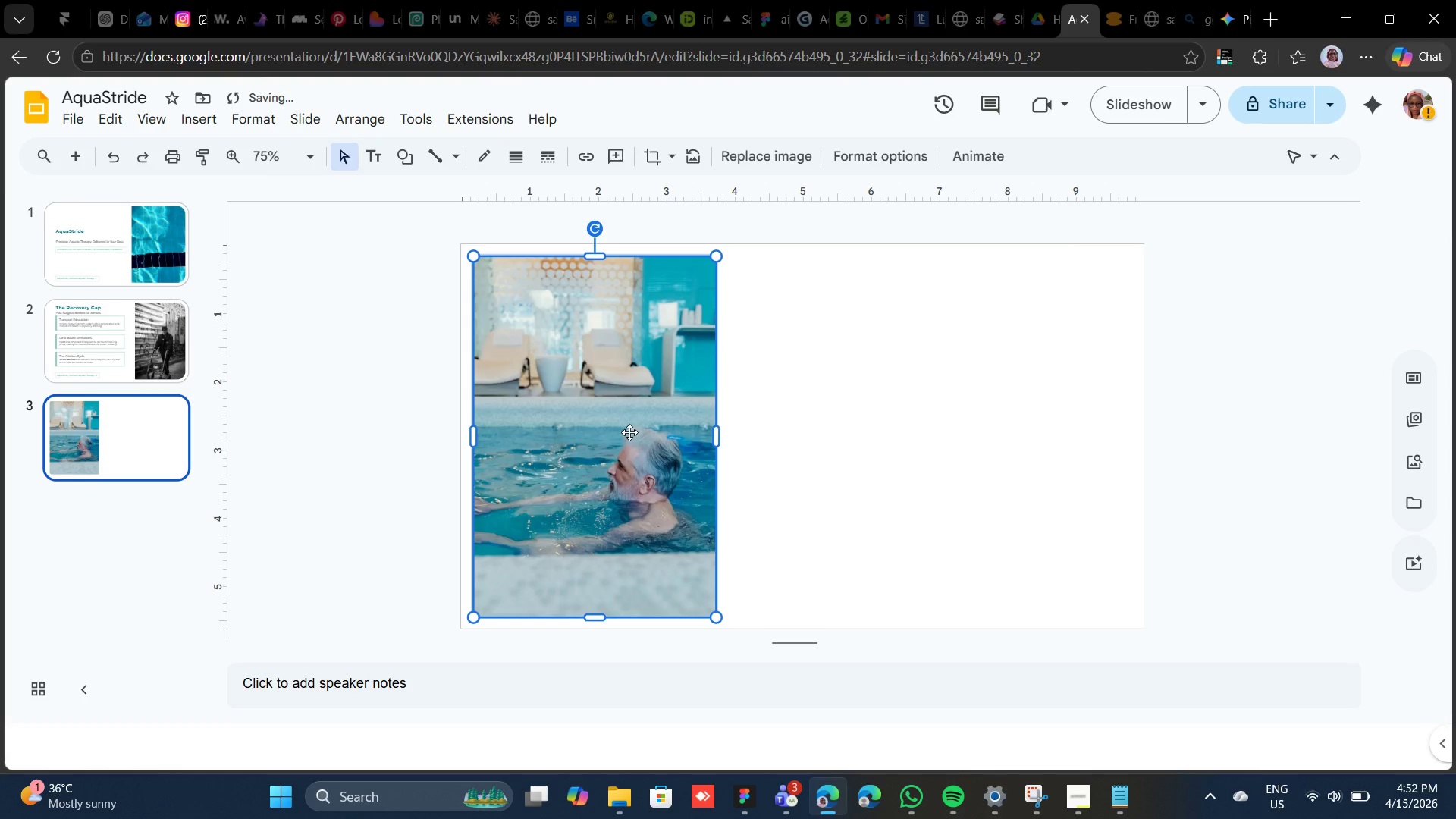 
left_click_drag(start_coordinate=[600, 429], to_coordinate=[1017, 426])
 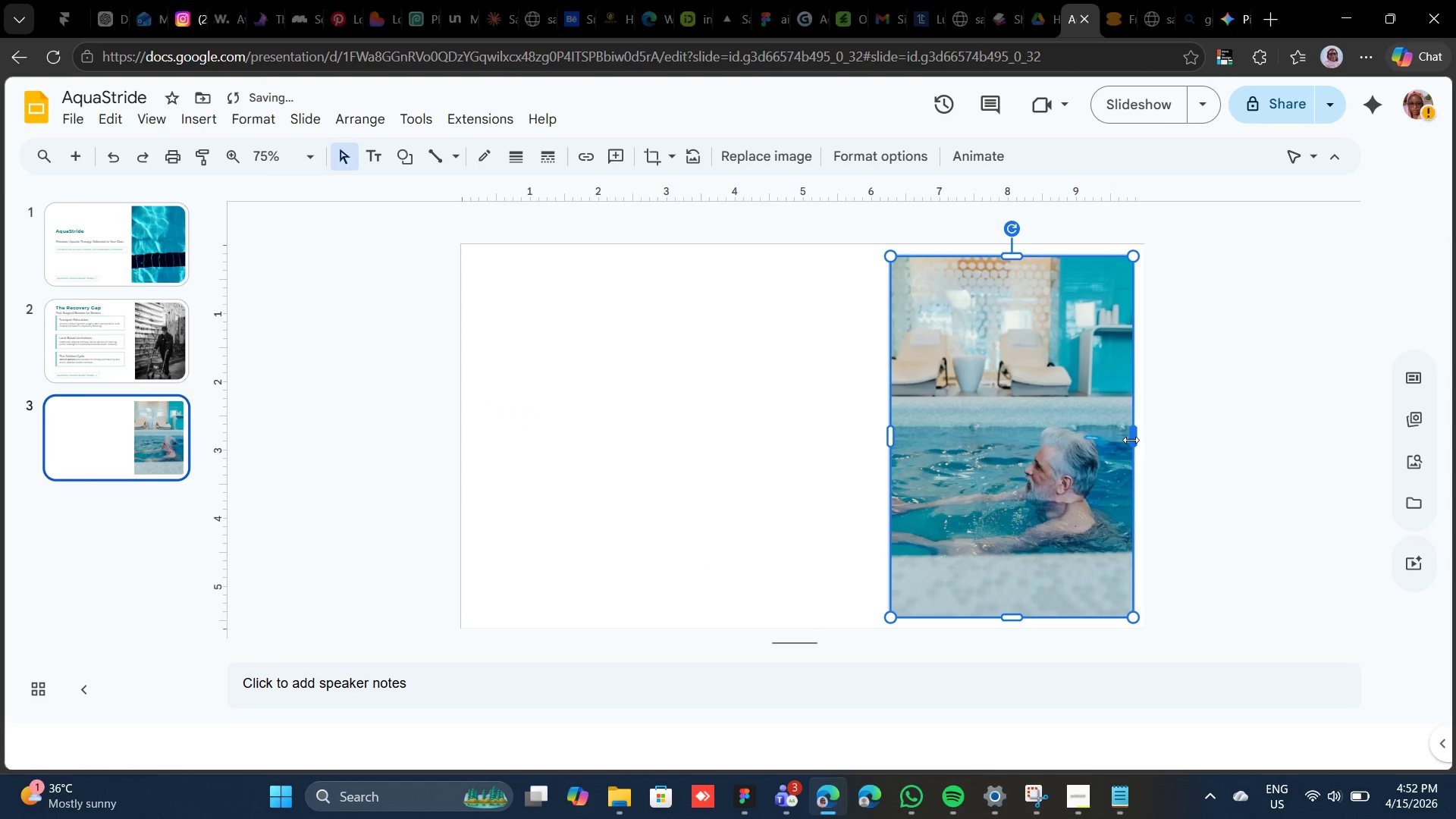 
left_click_drag(start_coordinate=[1133, 438], to_coordinate=[1145, 439])
 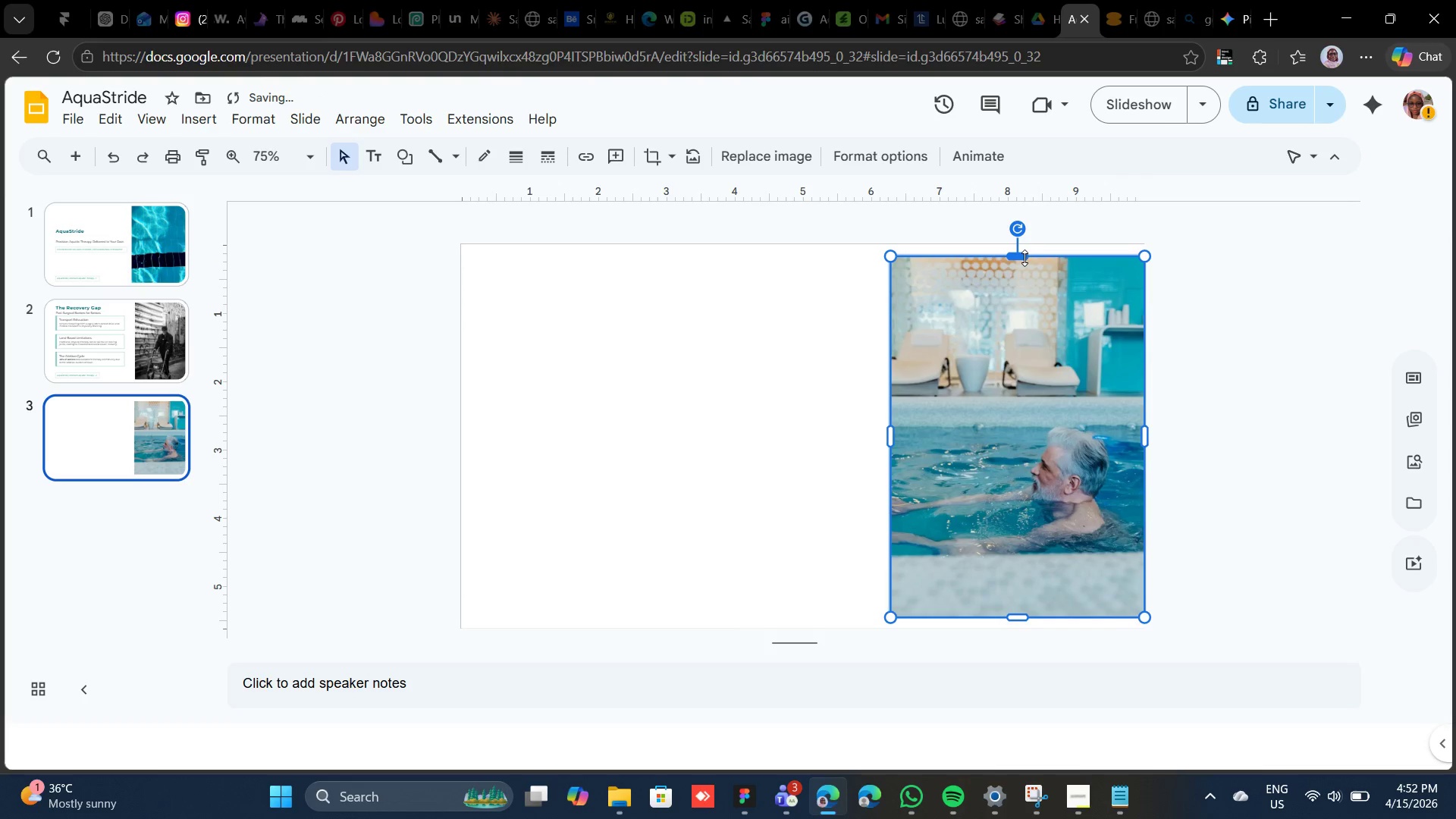 
left_click_drag(start_coordinate=[1021, 258], to_coordinate=[1020, 247])
 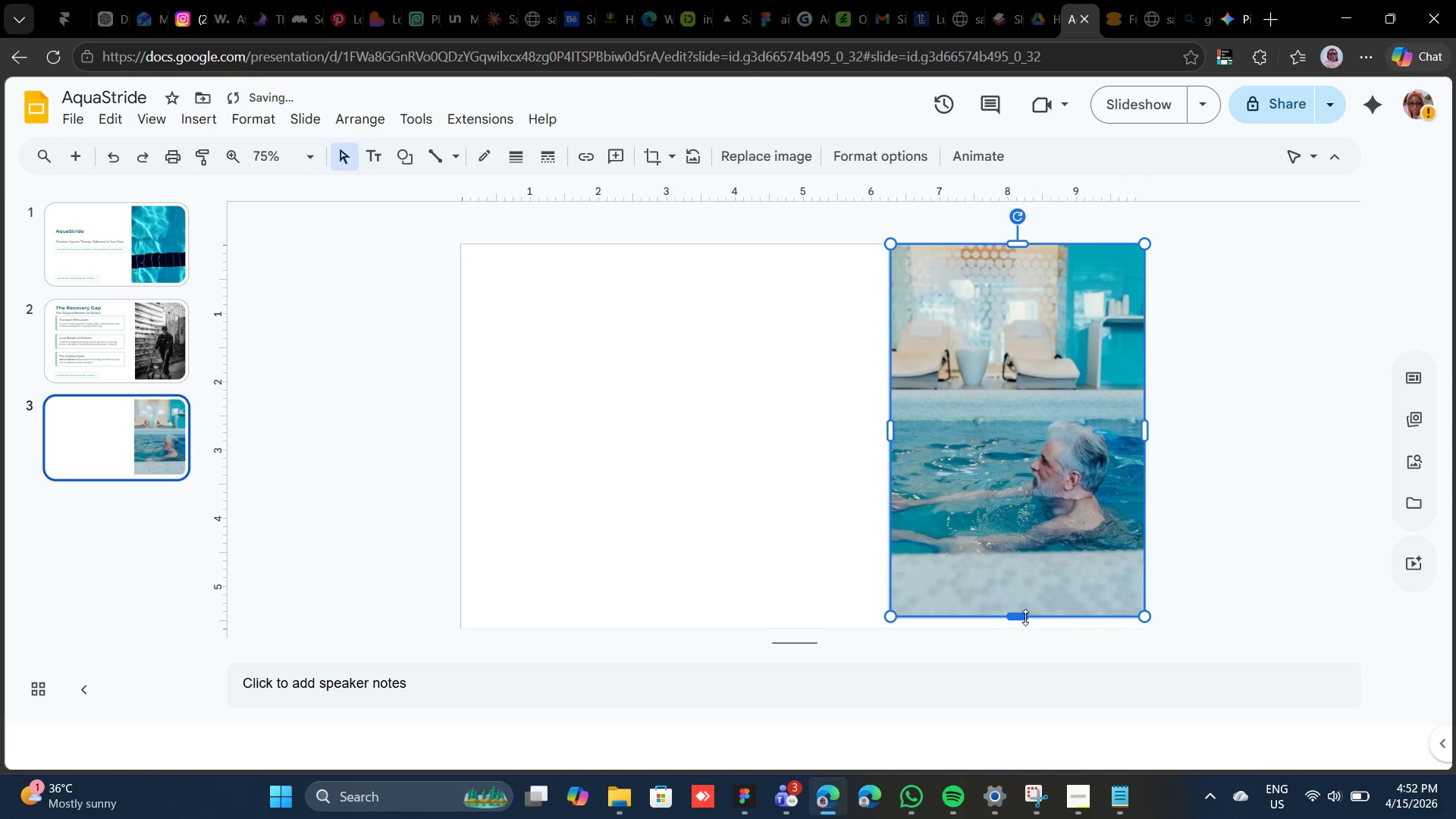 
left_click_drag(start_coordinate=[1023, 617], to_coordinate=[1025, 629])
 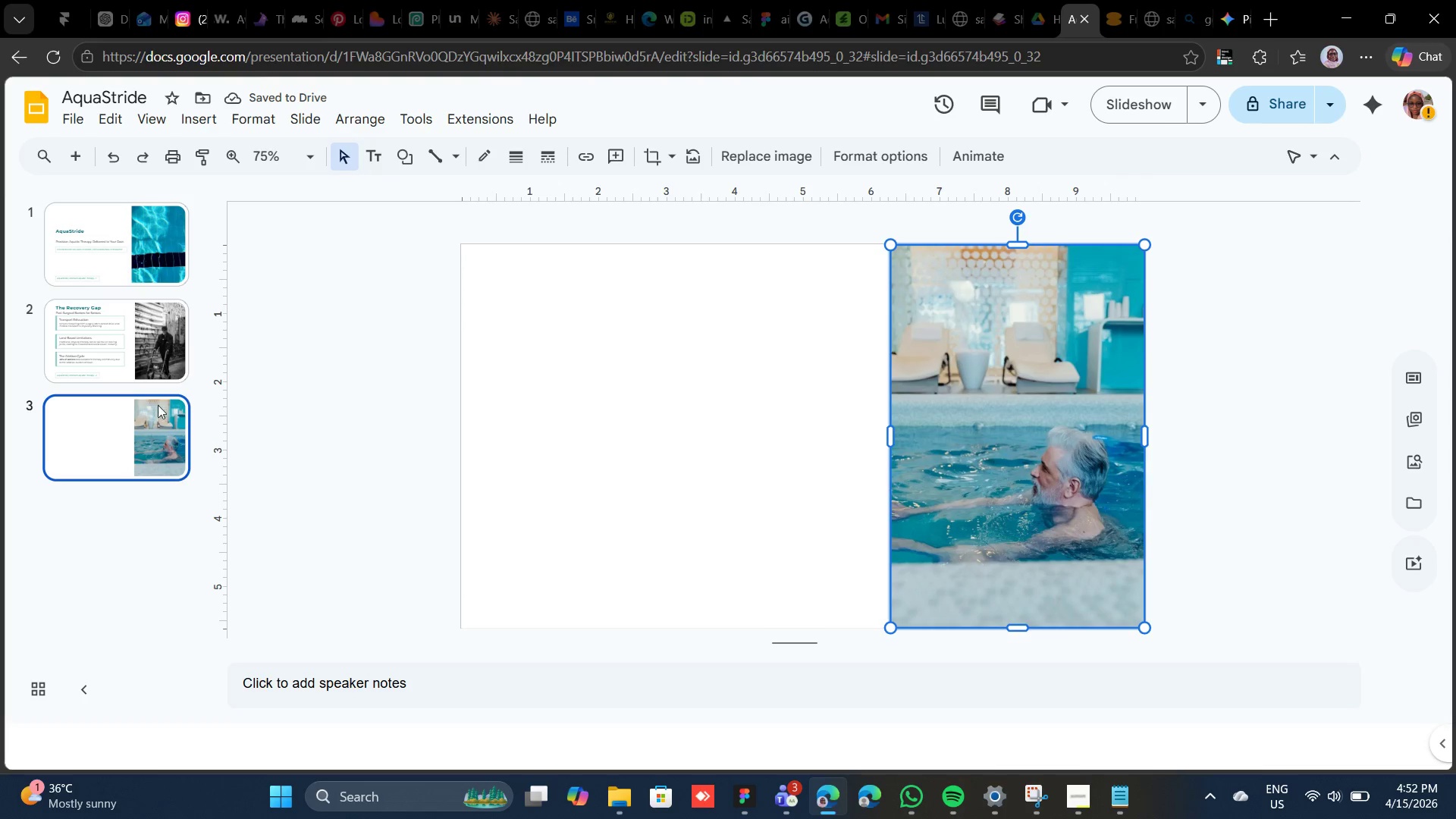 
left_click([83, 363])
 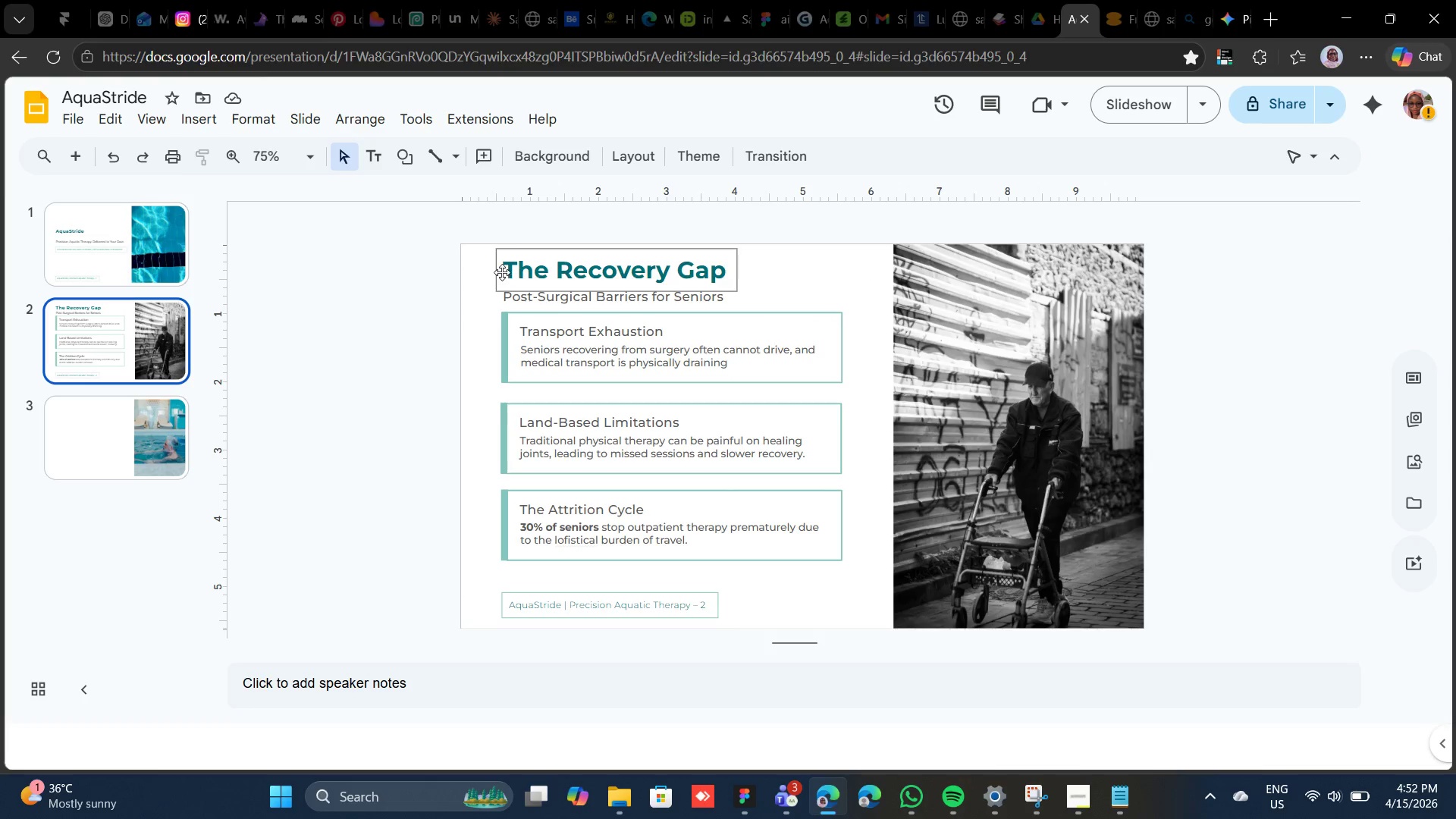 
left_click([496, 271])
 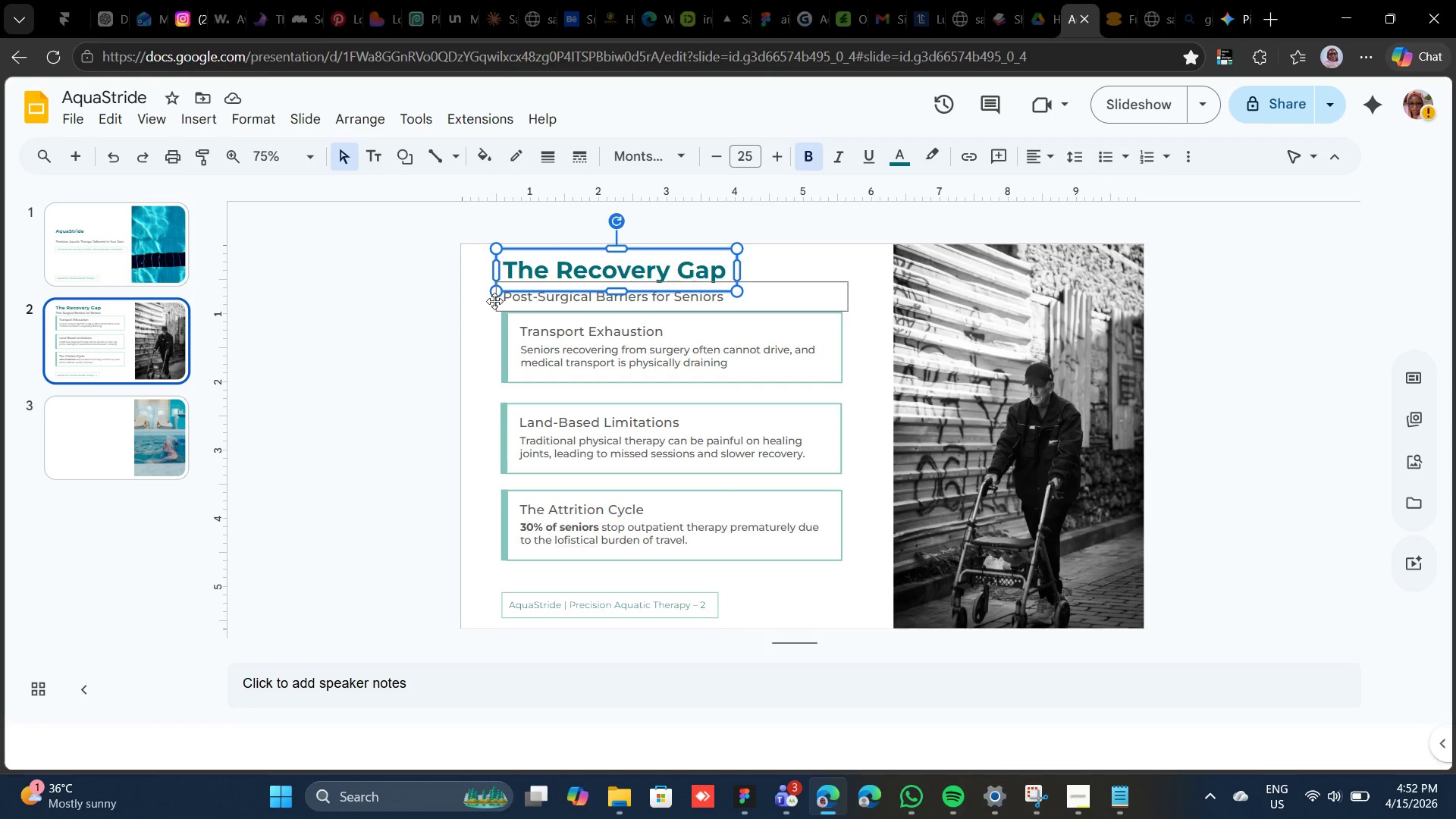 
hold_key(key=ShiftLeft, duration=0.98)
left_click([494, 298])
 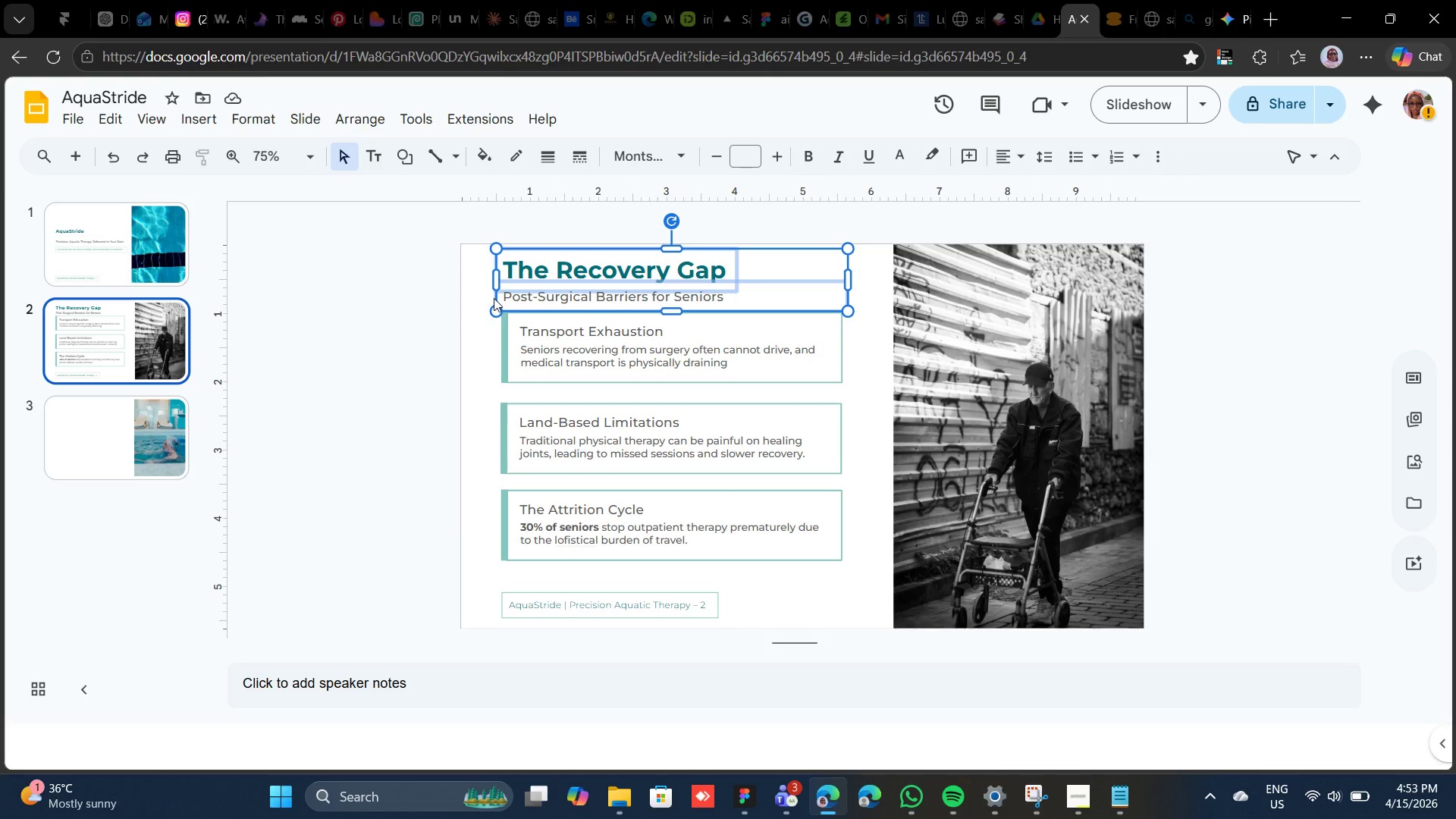 
key(Control+C)
 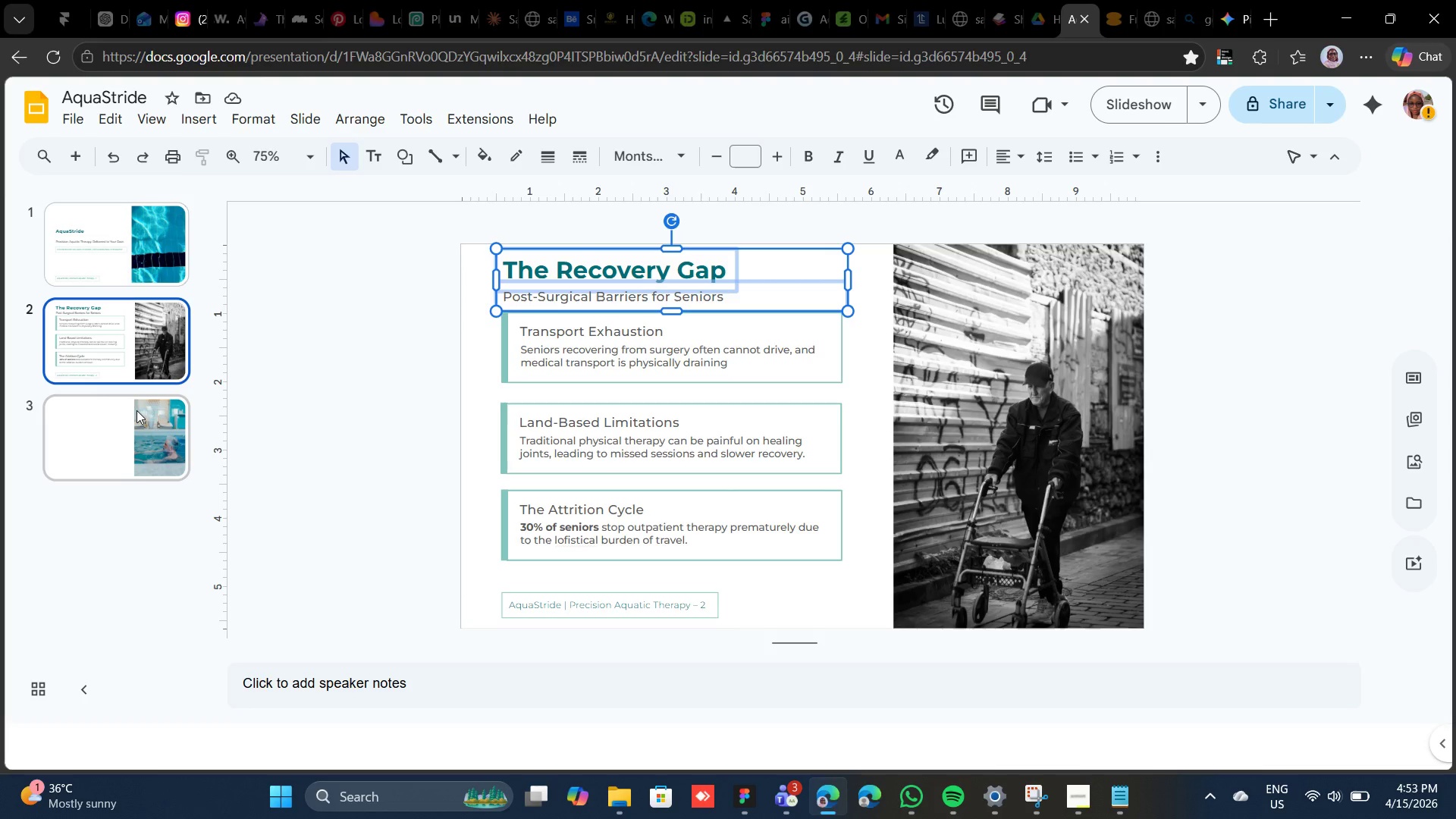 
left_click([136, 410])
 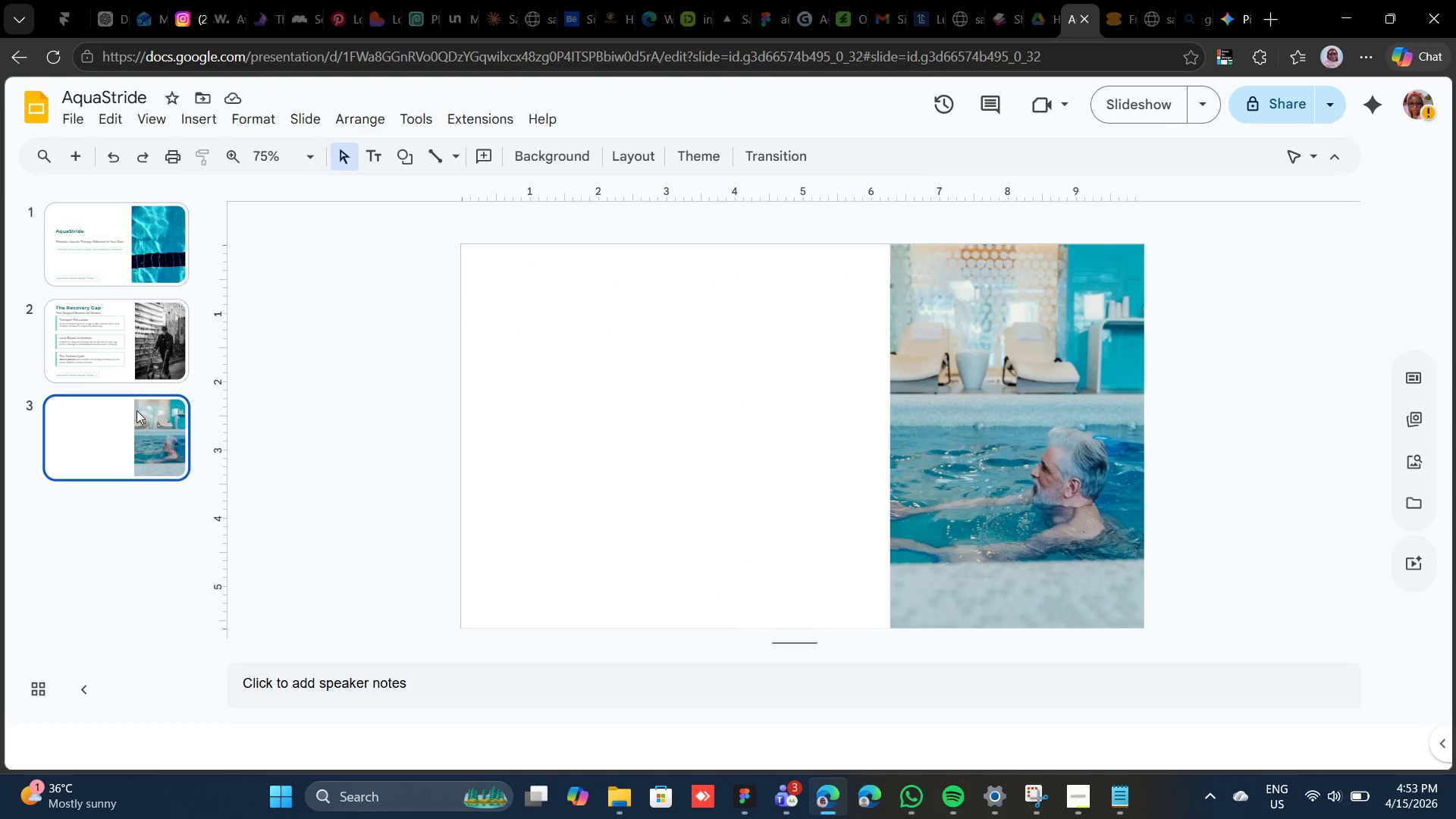 
key(Control+V)
 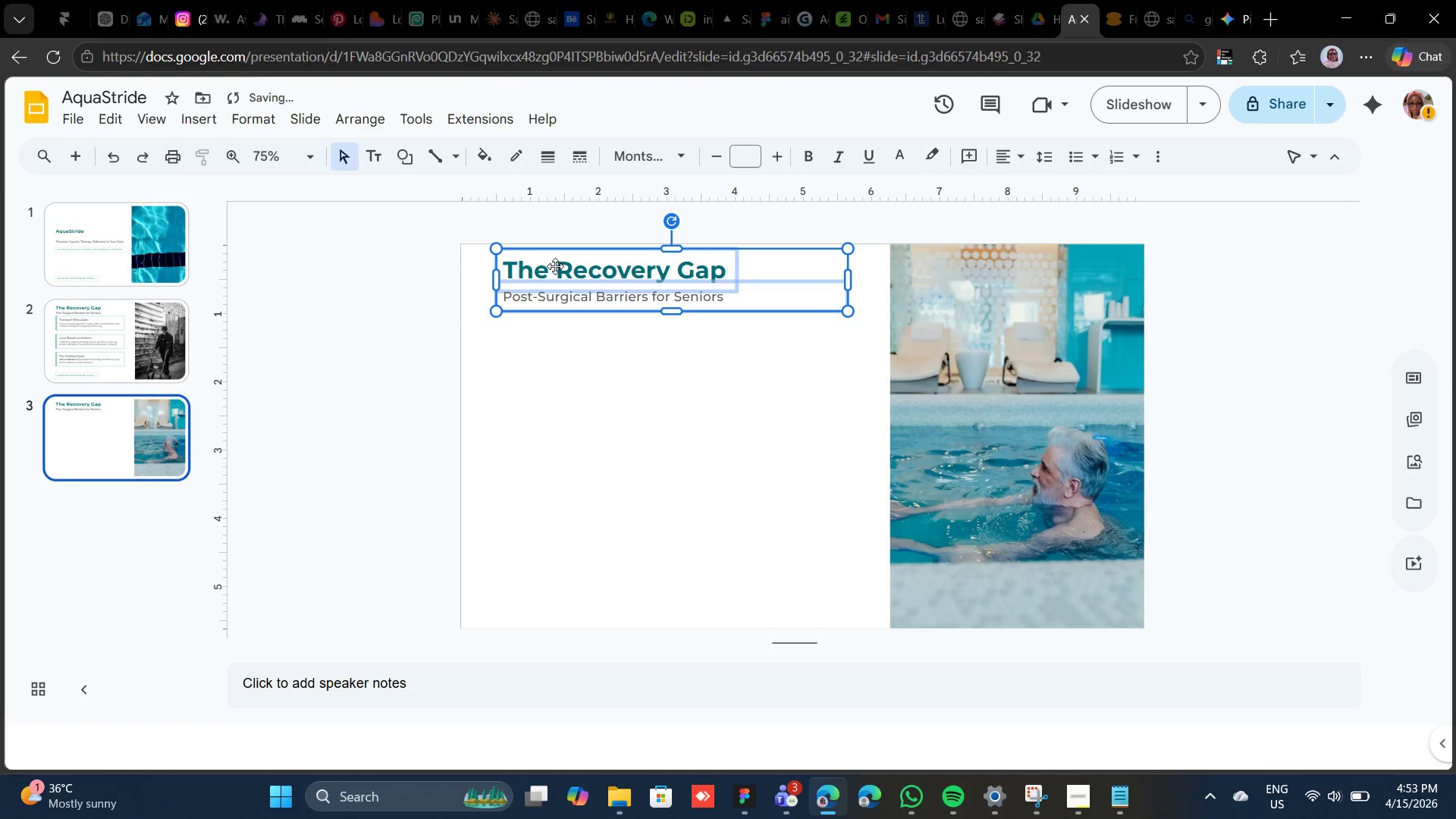 
left_click([554, 270])
 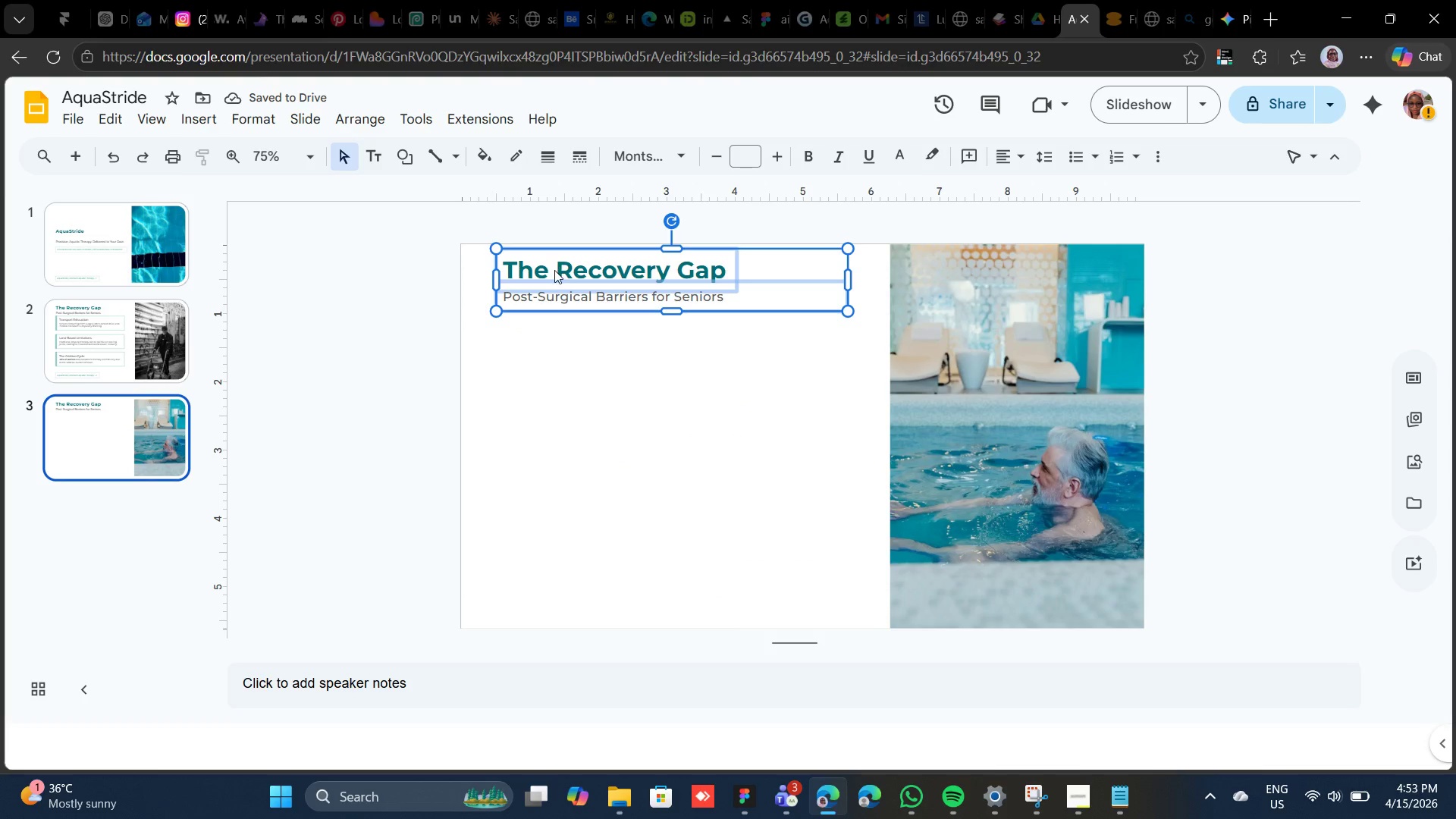 
double_click([554, 270])
 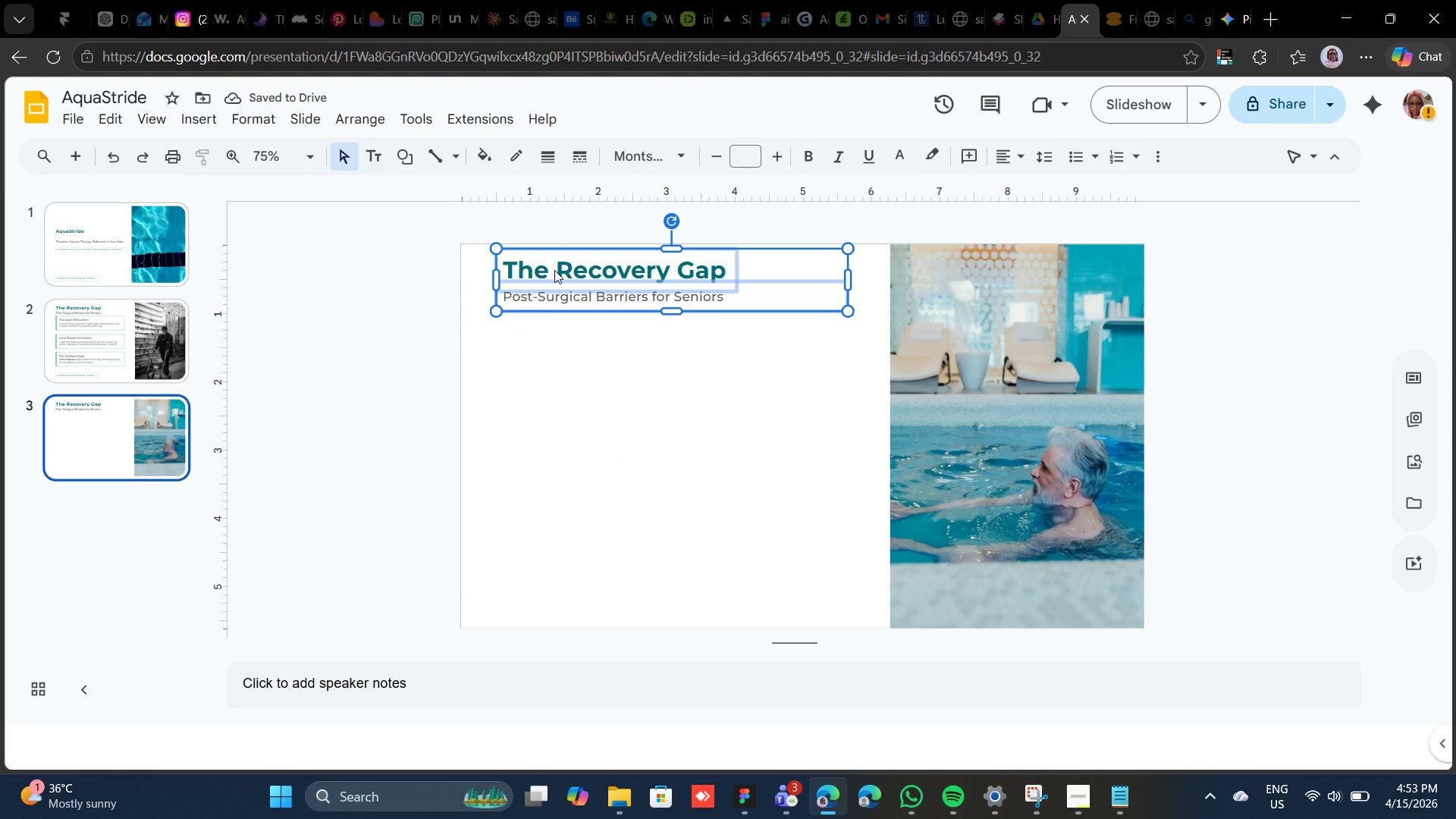 
triple_click([554, 270])
 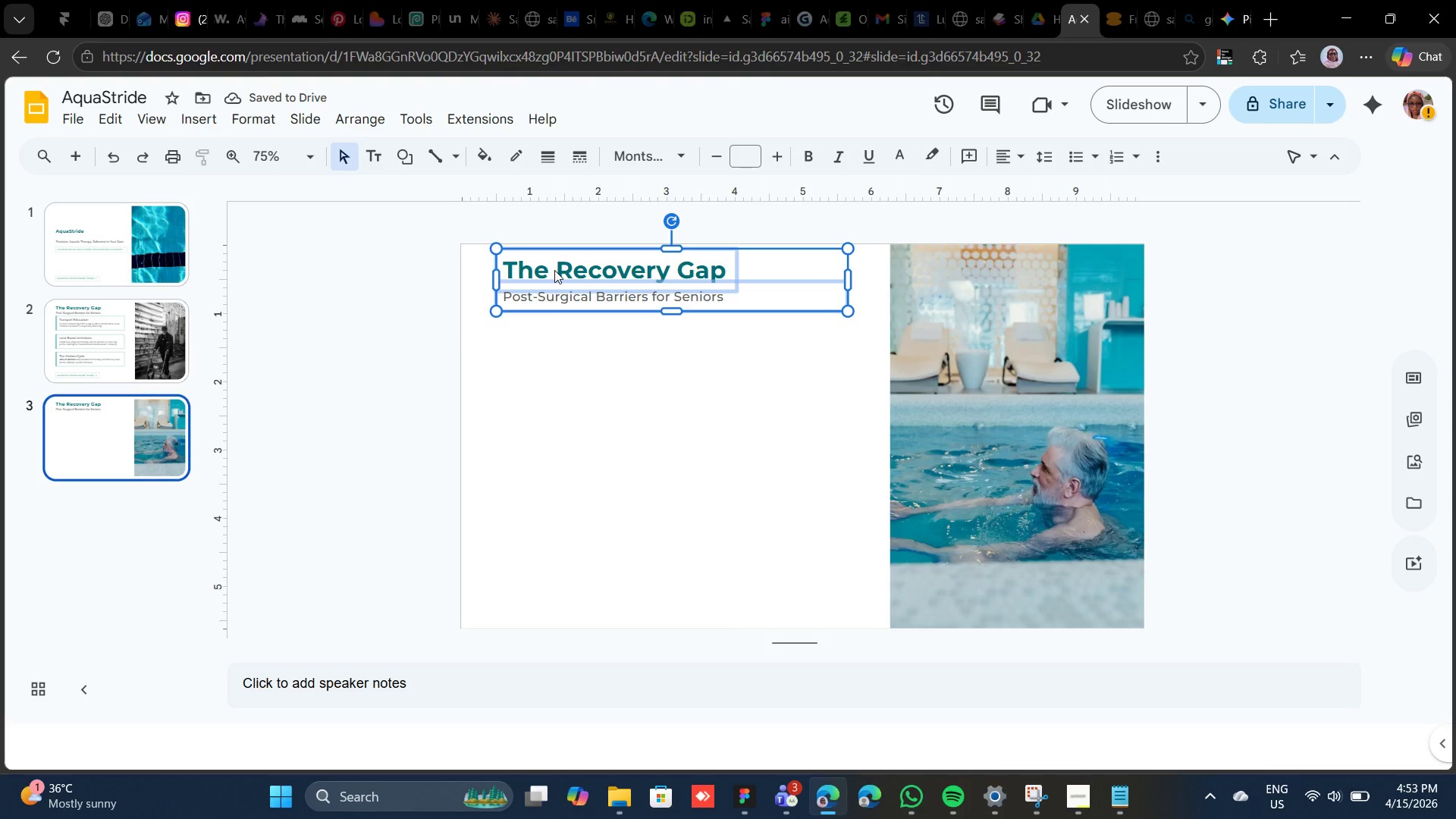 
triple_click([554, 270])
 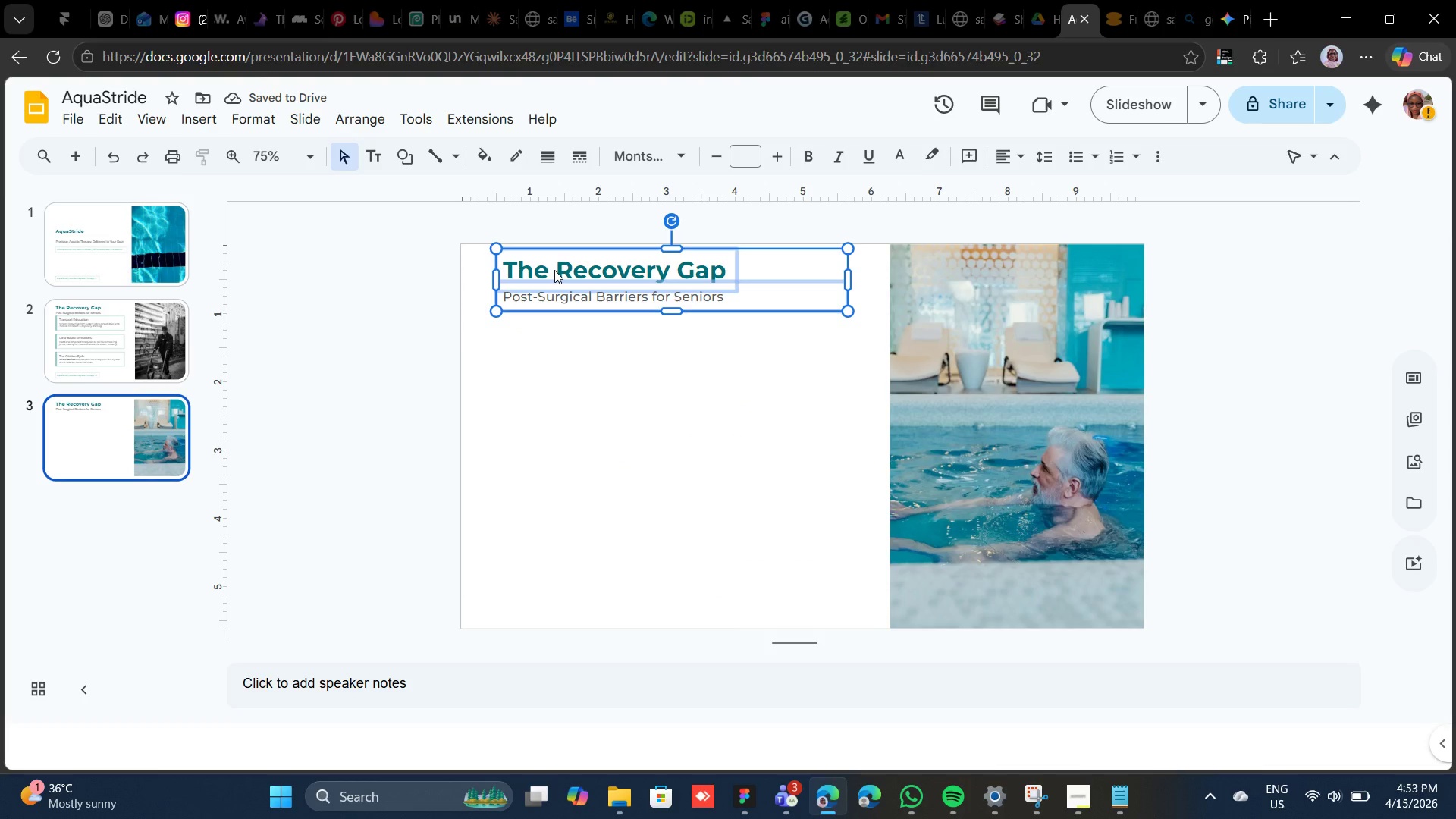 
triple_click([554, 270])
 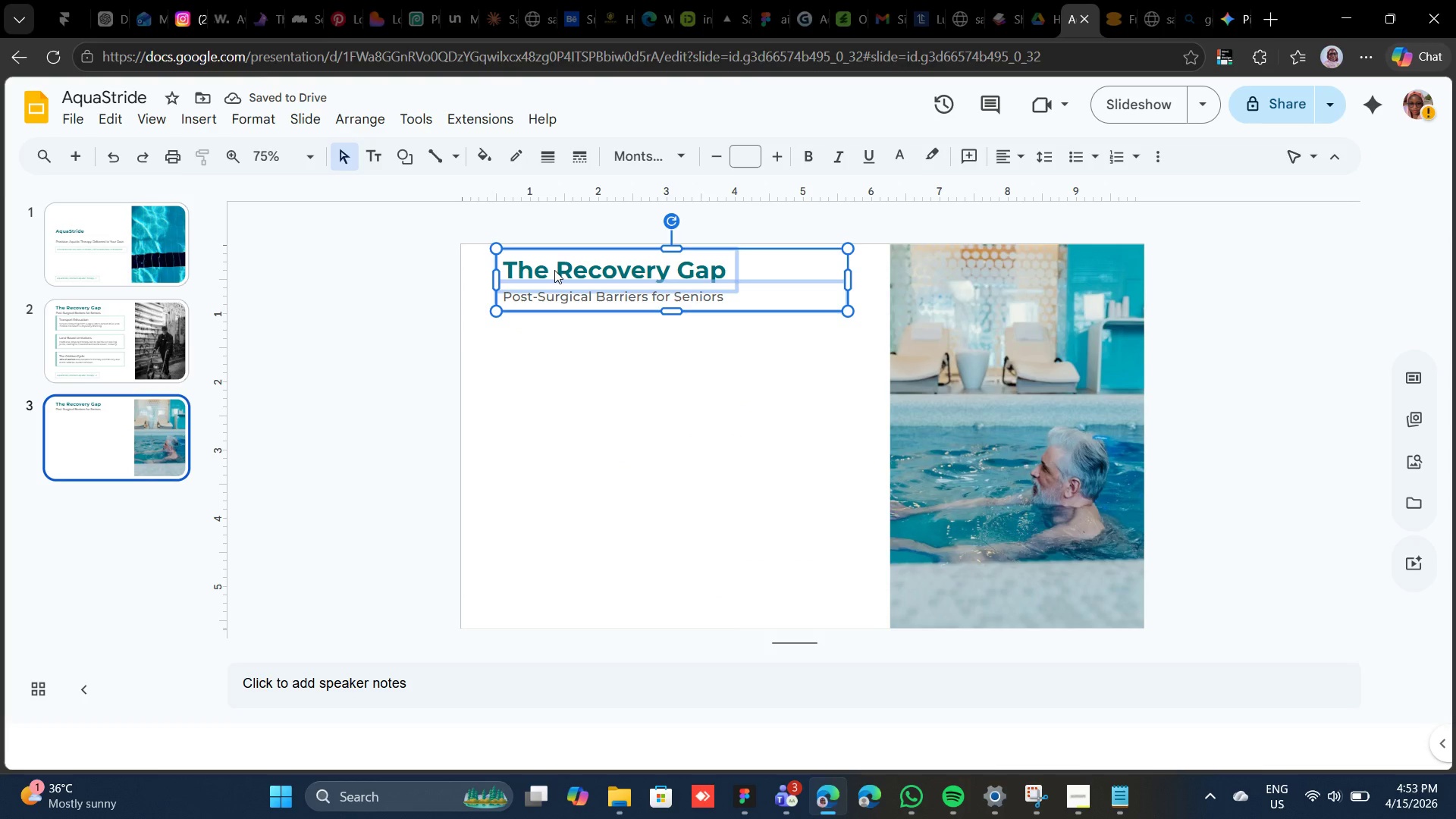 
triple_click([554, 270])
 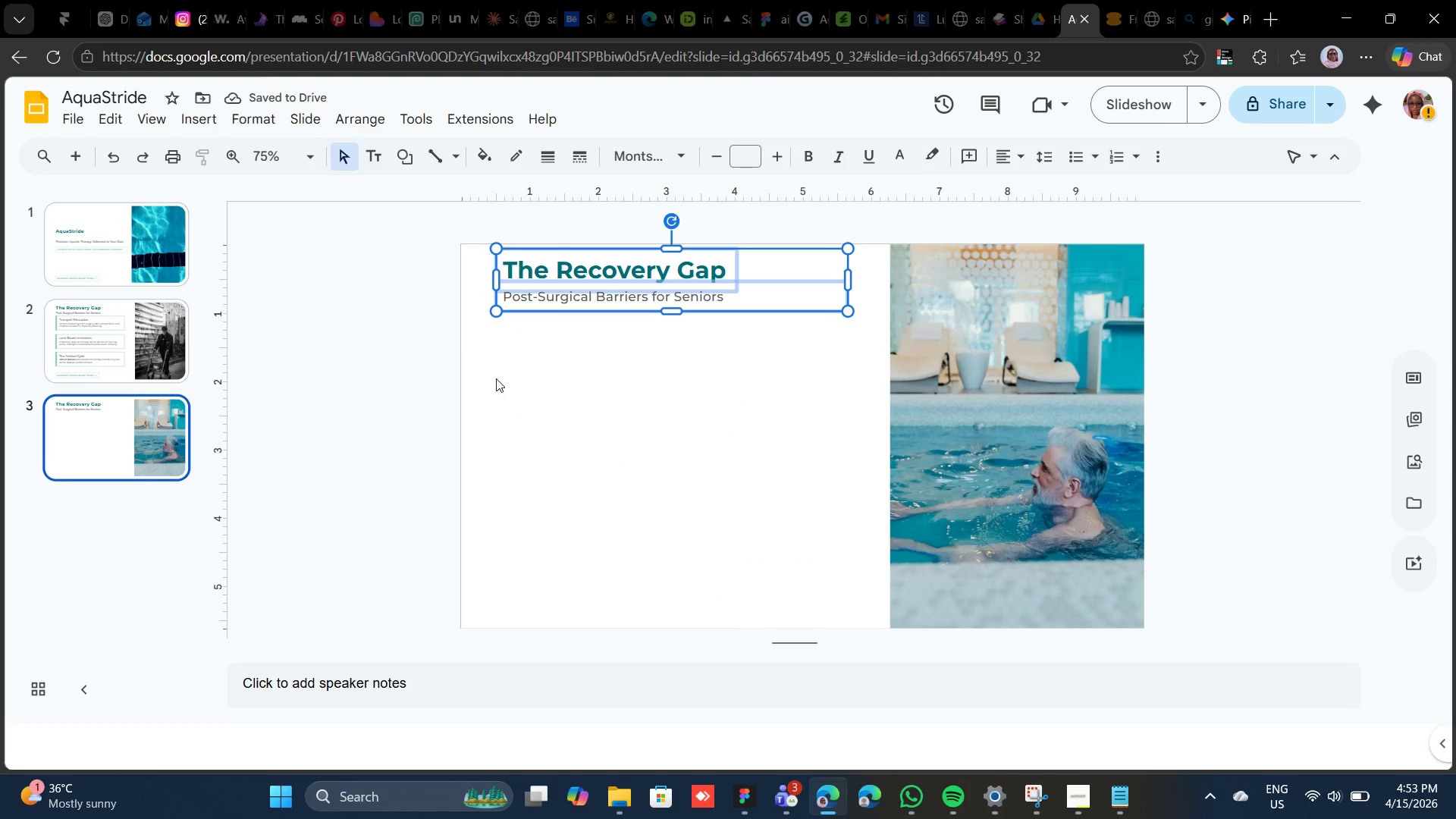 
left_click([496, 378])
 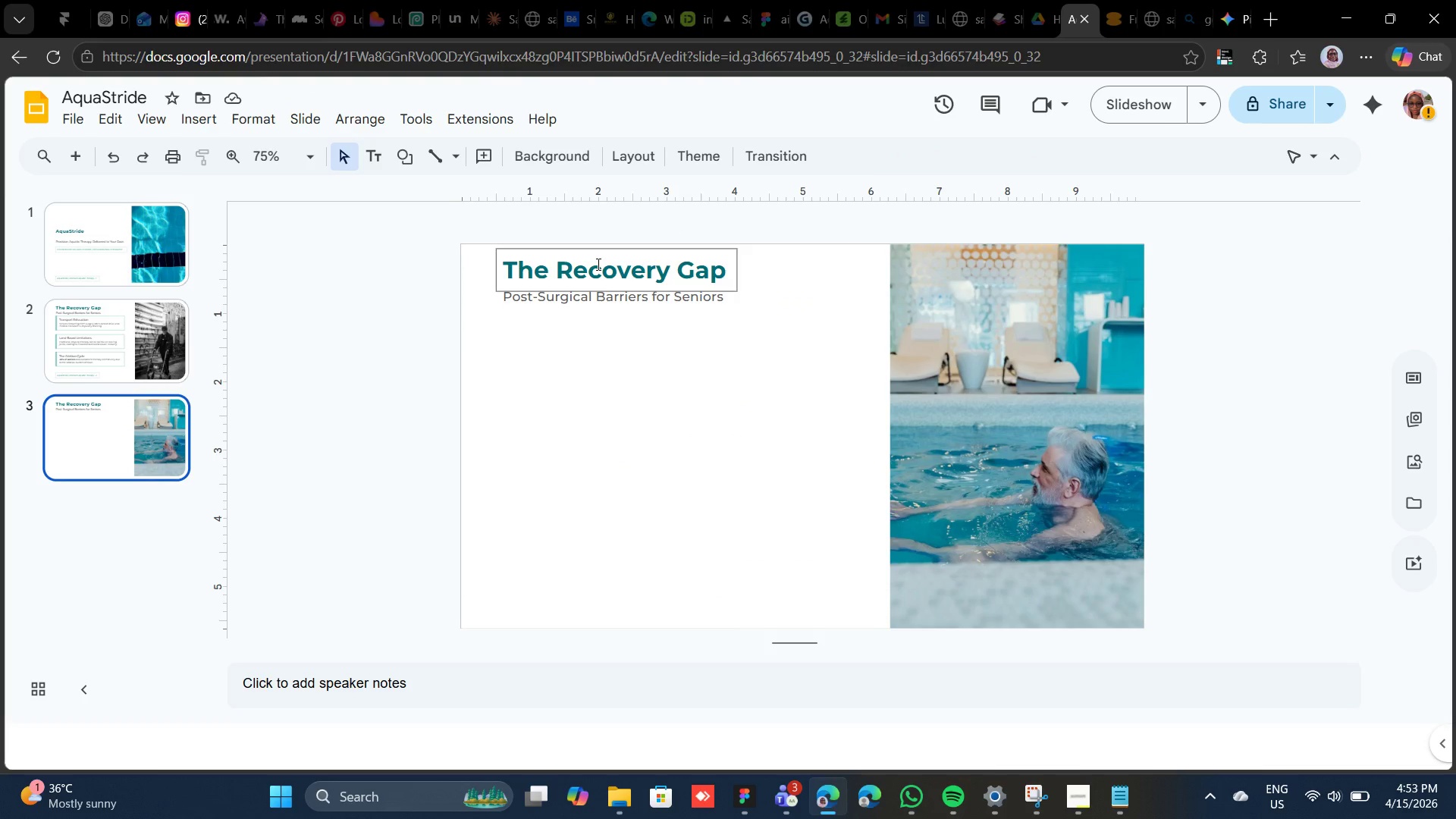 
double_click([597, 264])
 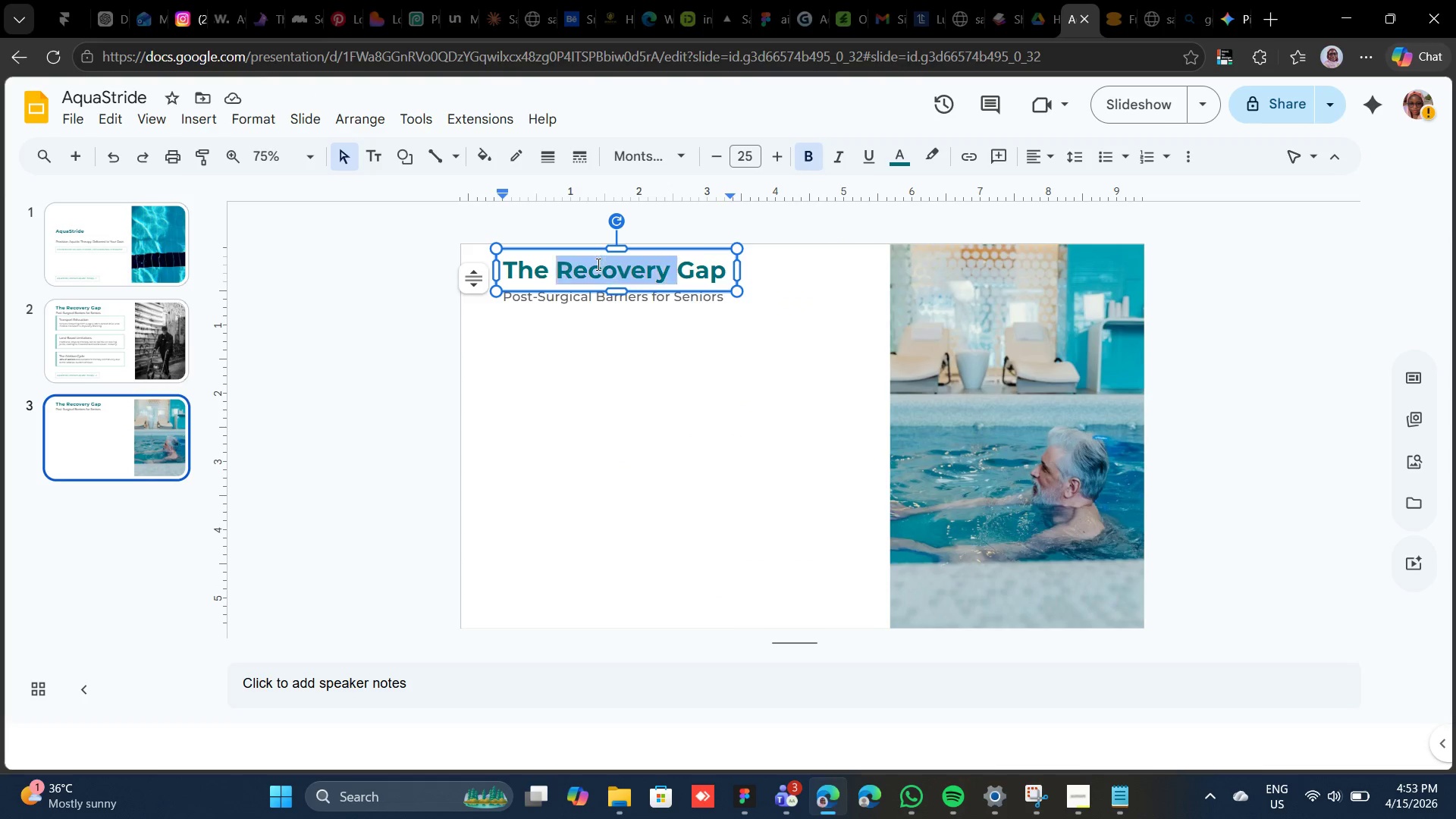 
triple_click([597, 264])
 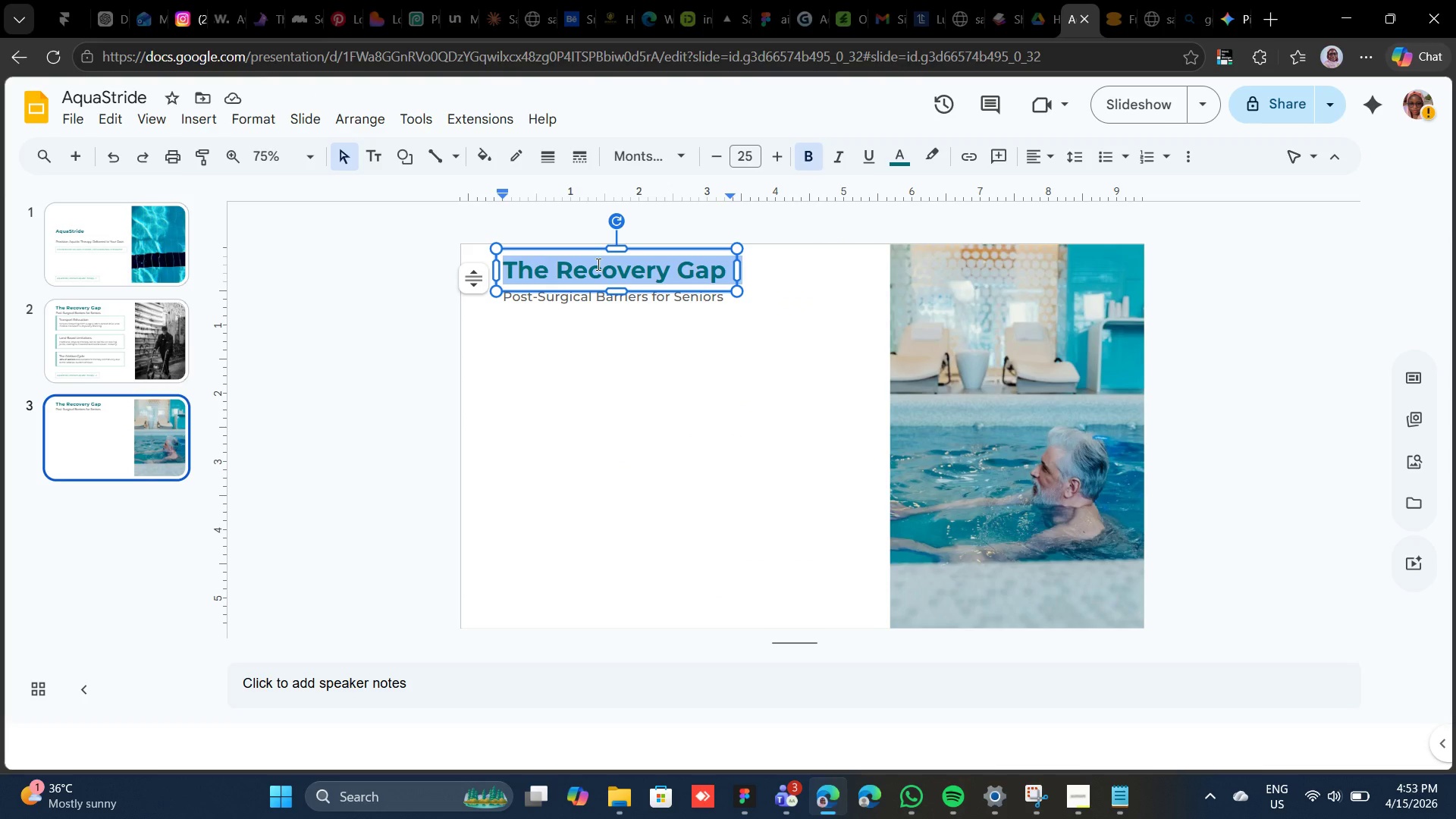 
type(Clinical Care at Home)
 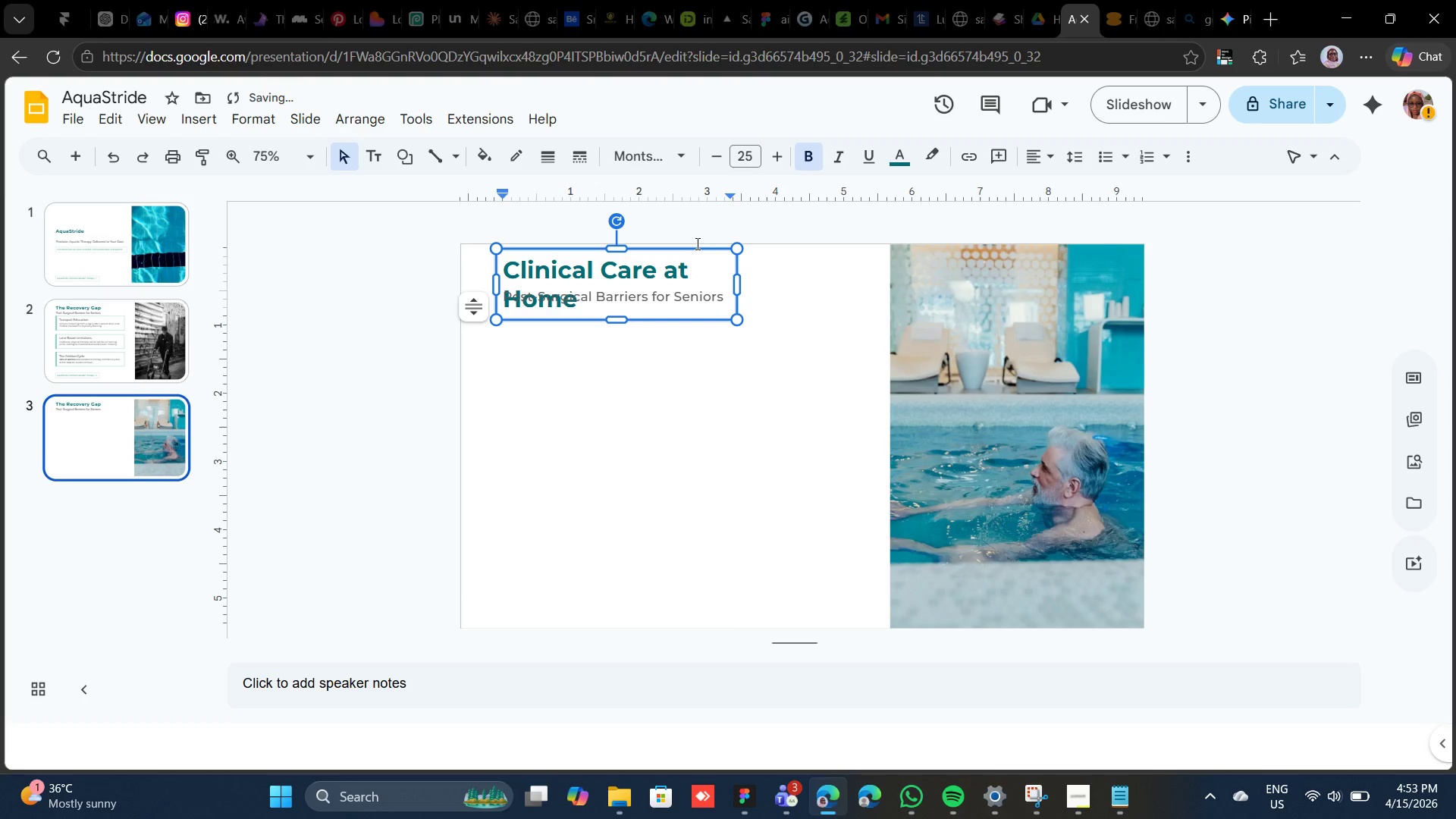 
left_click([739, 268])
 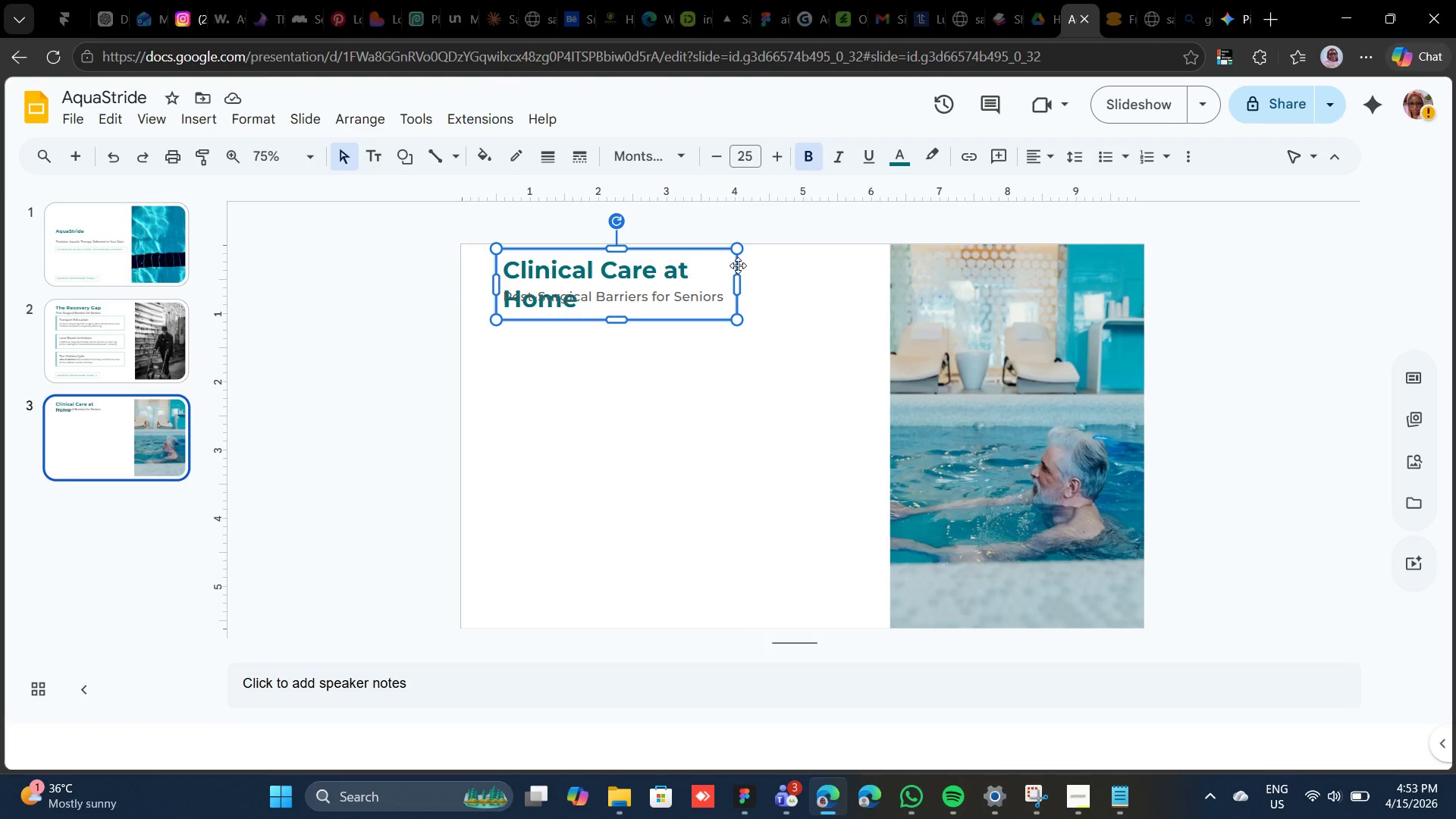 
left_click_drag(start_coordinate=[737, 281], to_coordinate=[777, 276])
 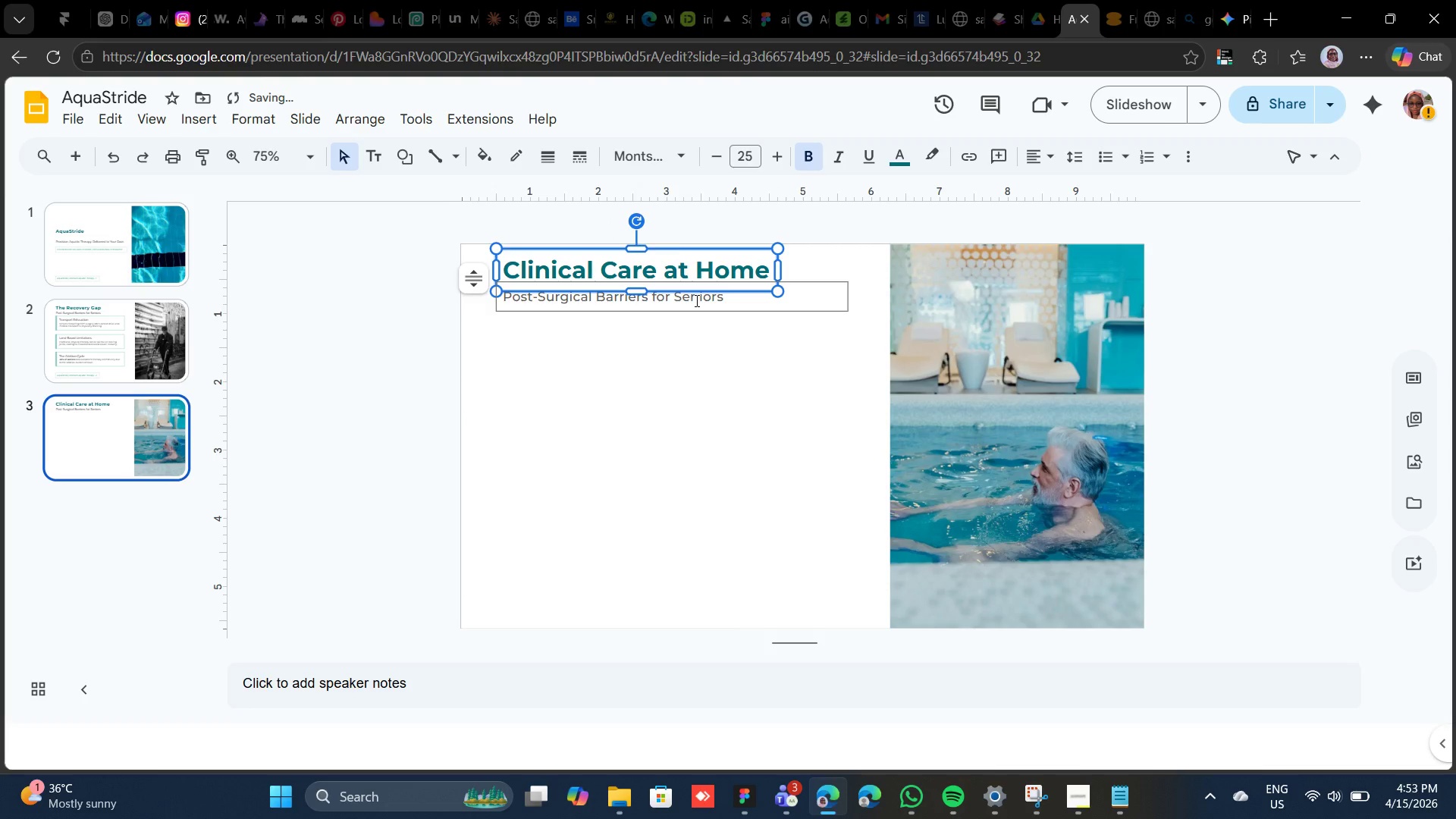 
double_click([695, 300])
 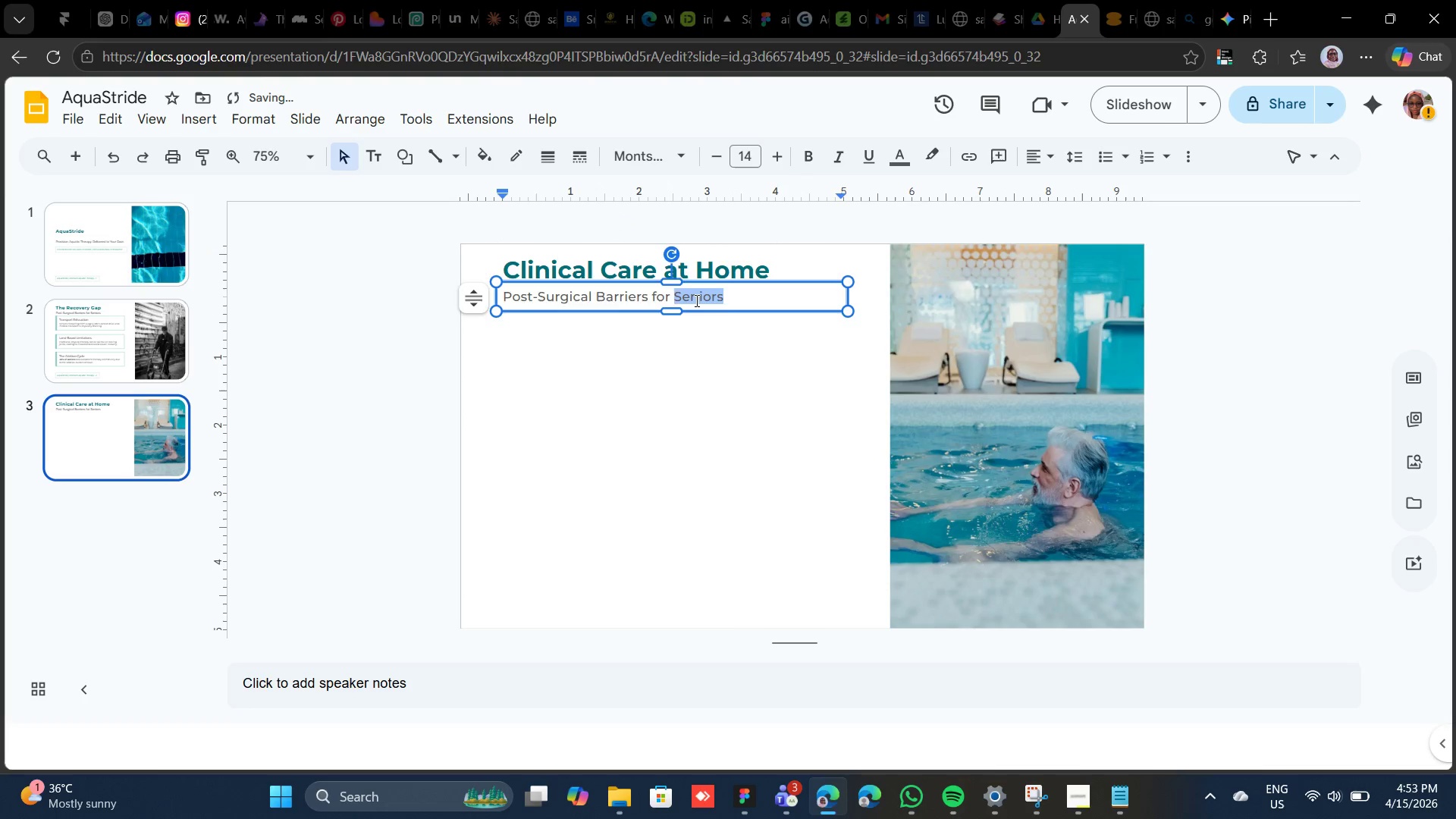 
triple_click([695, 300])
 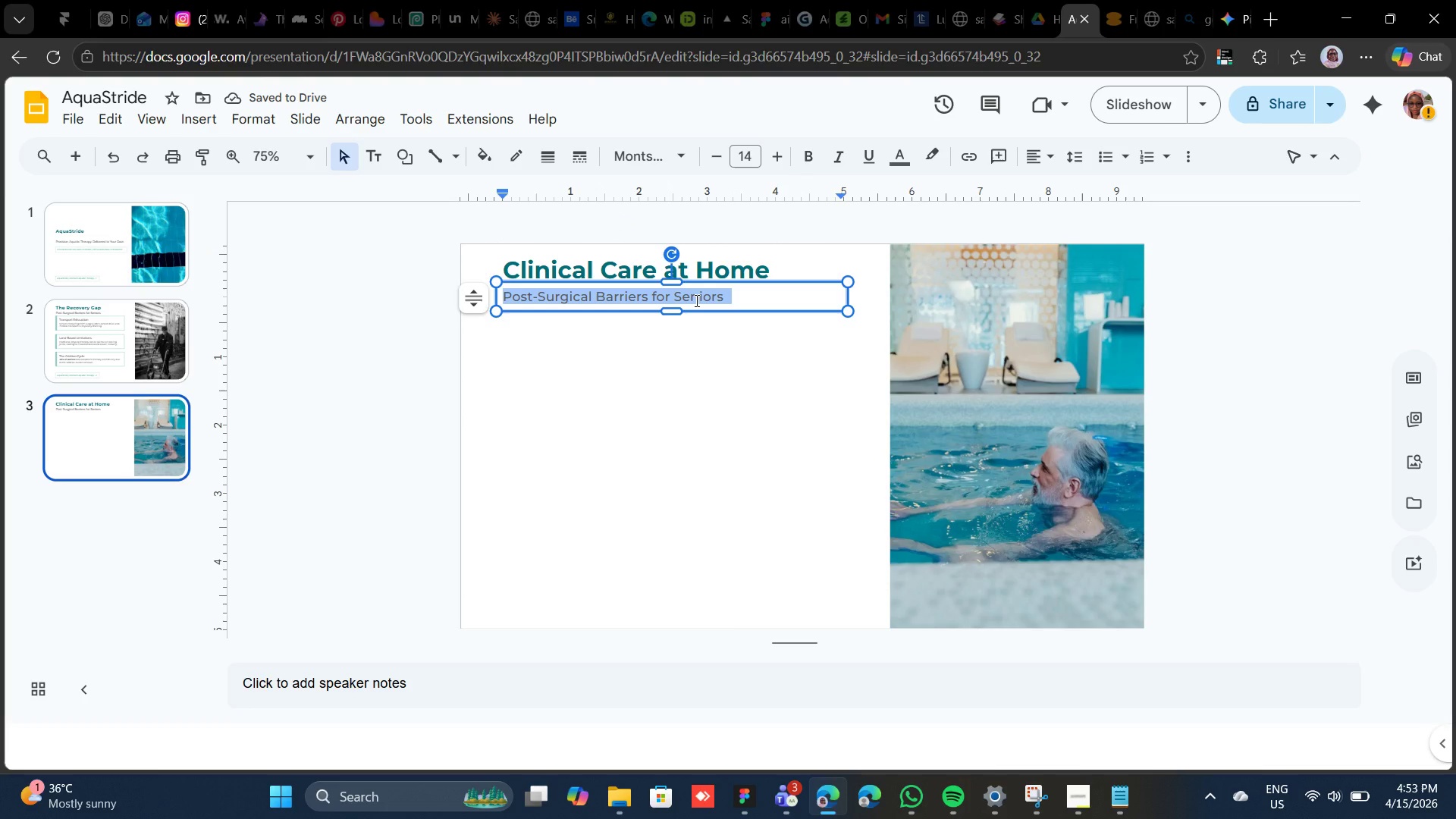 
type(Mobile Aquar)
key(Backspace)
type(tic Occupational Therapy)
 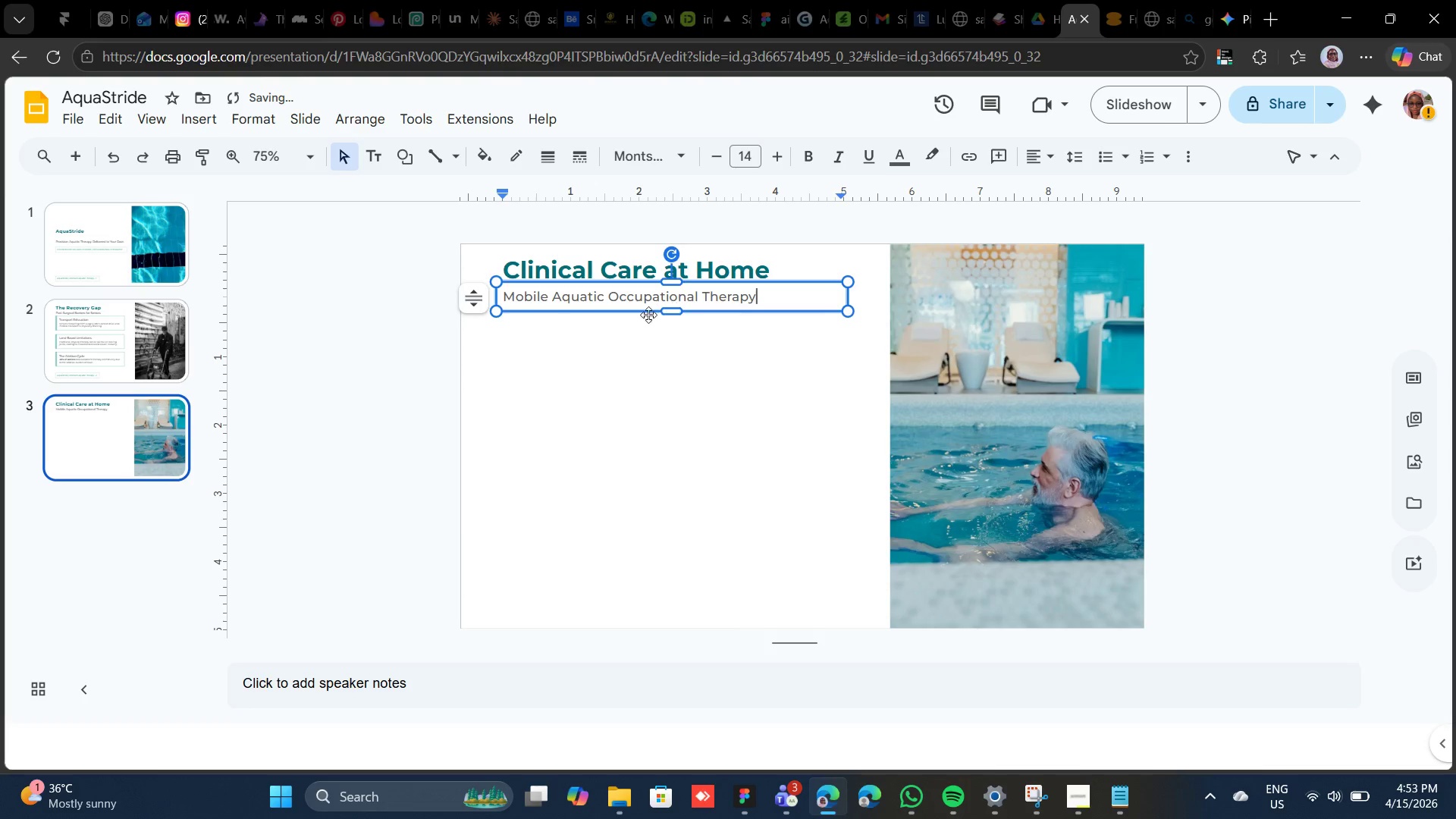 
left_click([632, 310])
 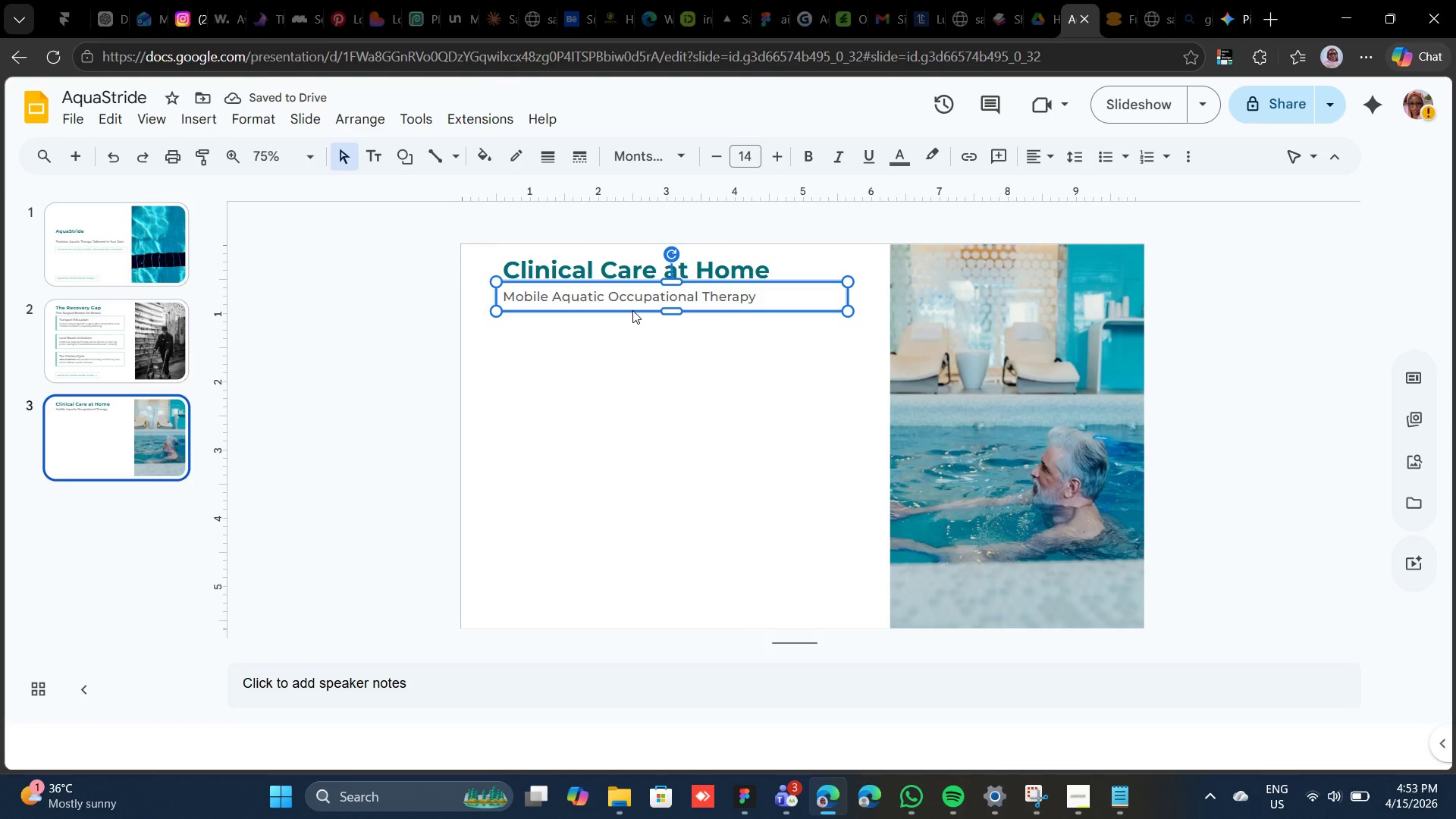 
key(Control+D)
 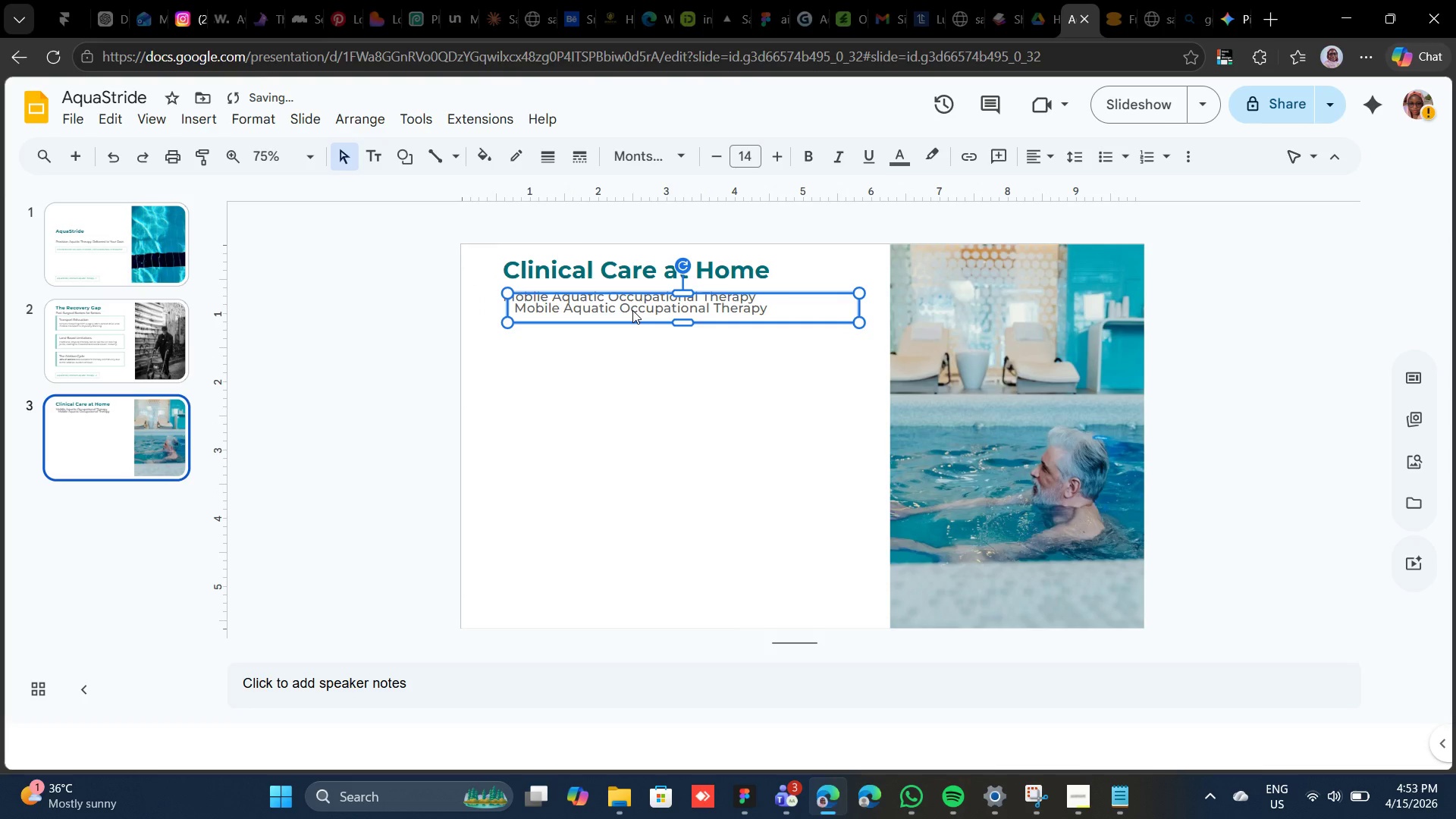 
key(Shift+ArrowDown)
 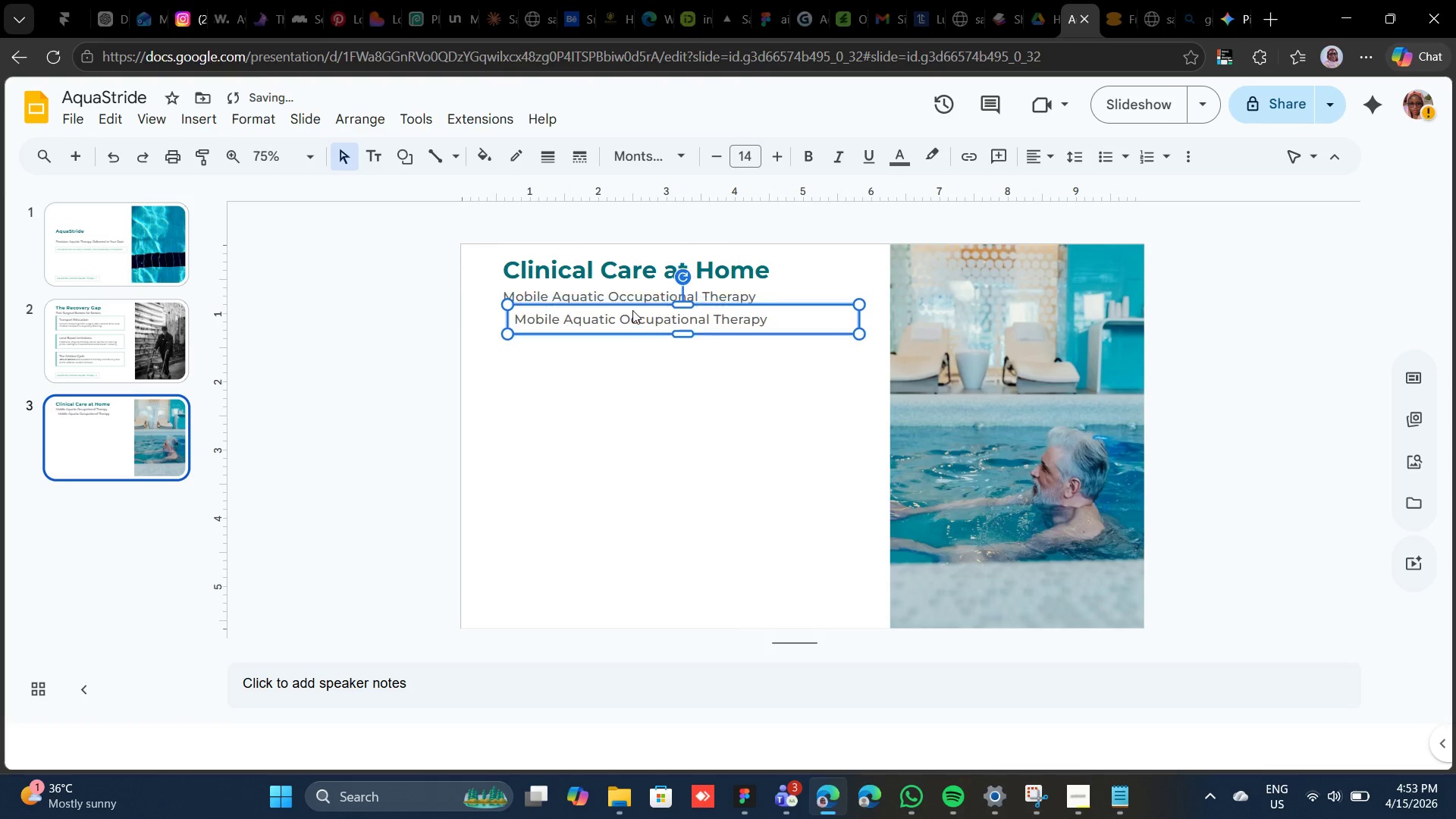 
key(Shift+ArrowDown)
 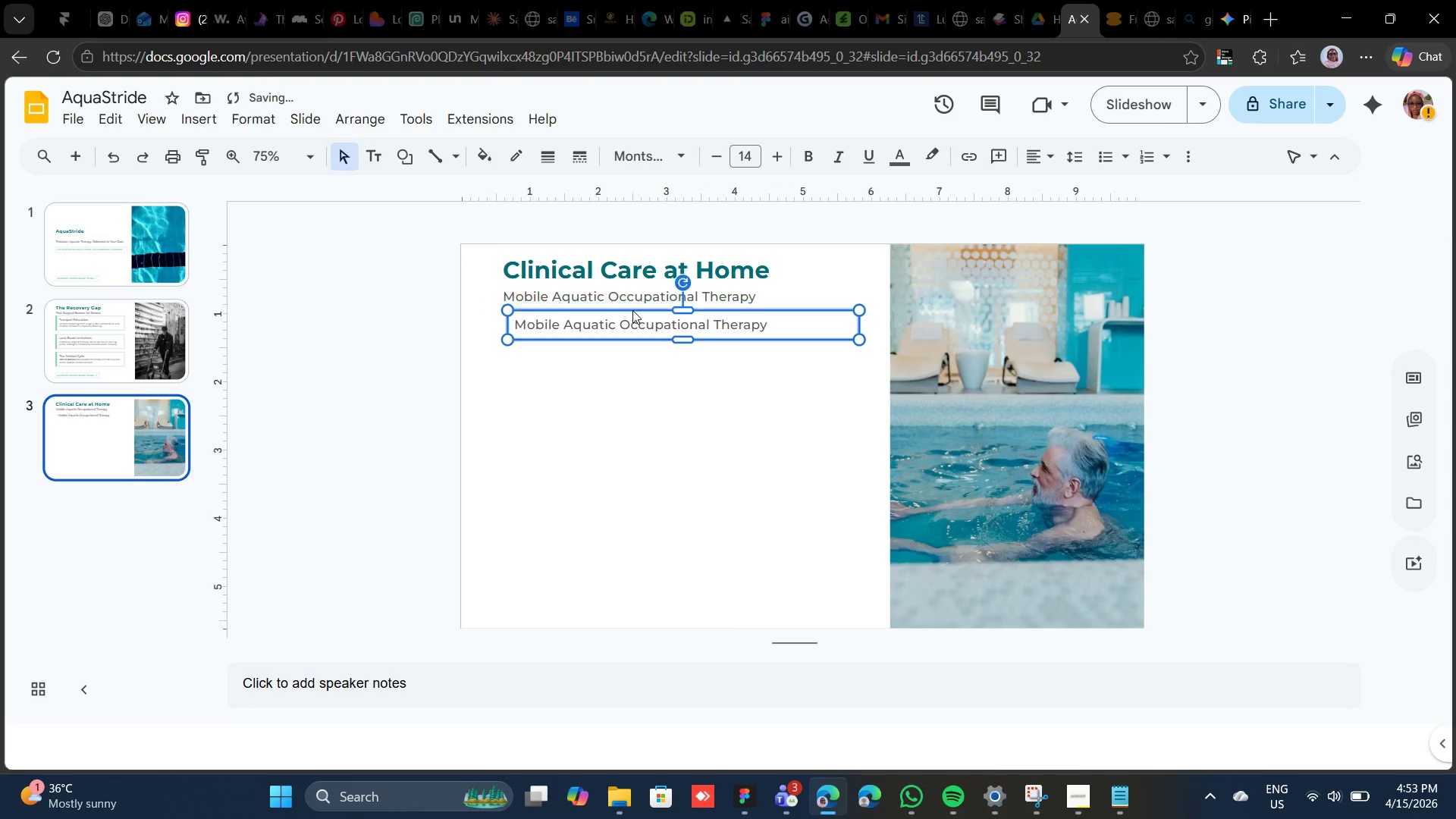 
key(Shift+ArrowDown)
 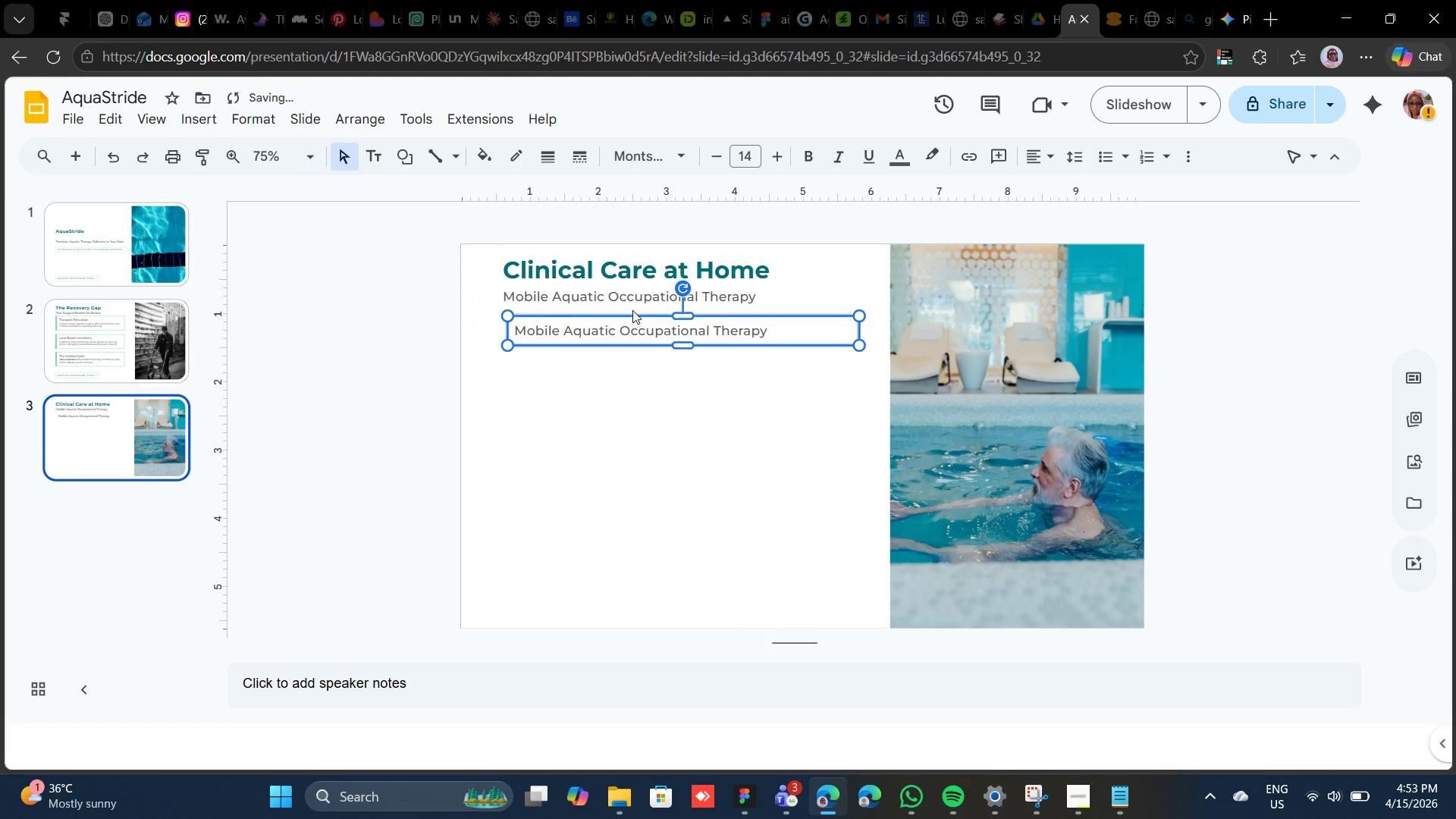 
key(Shift+ArrowDown)
 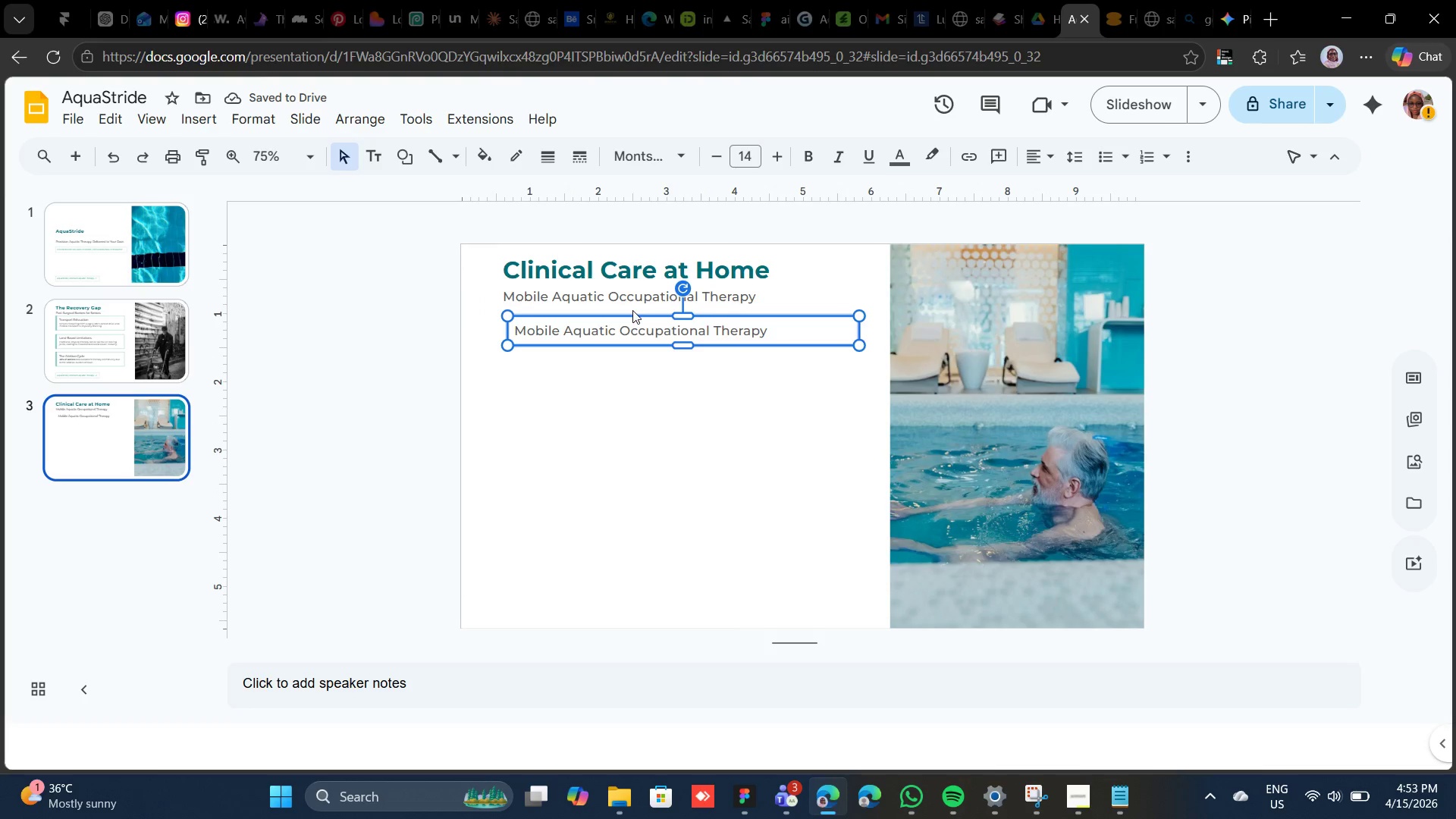 
left_click_drag(start_coordinate=[633, 317], to_coordinate=[629, 318])
 